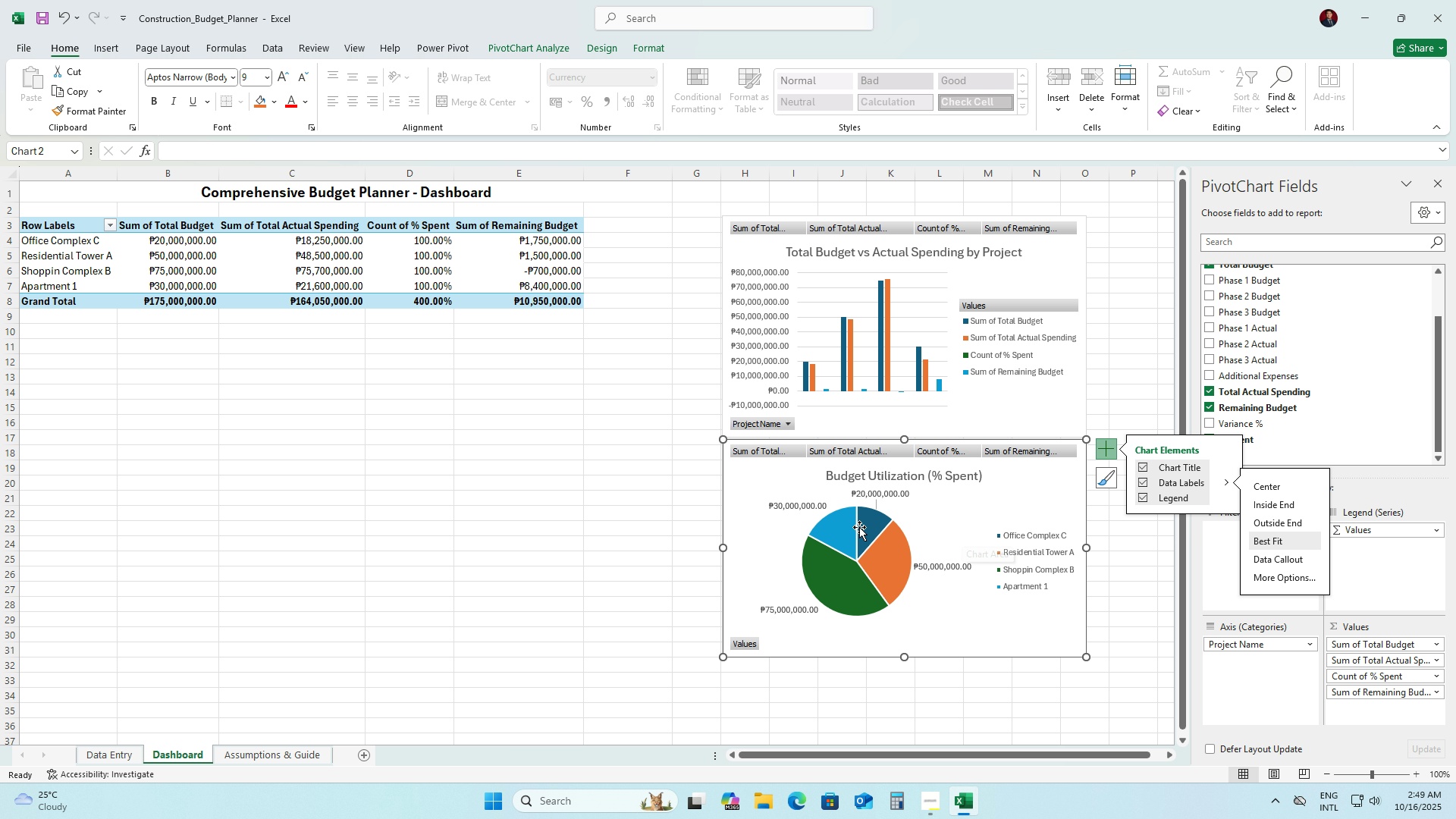 
wait(6.07)
 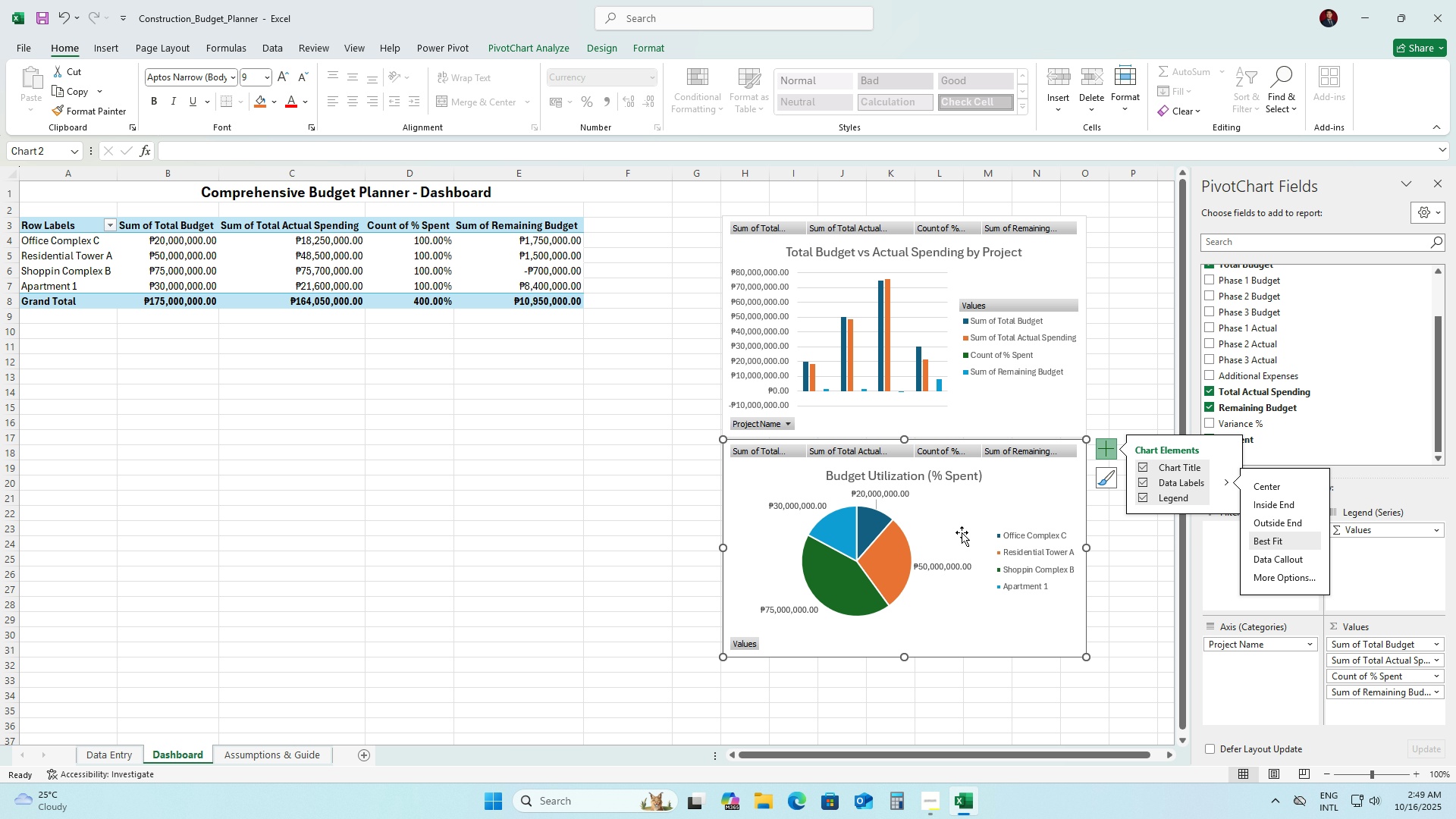 
left_click([983, 498])
 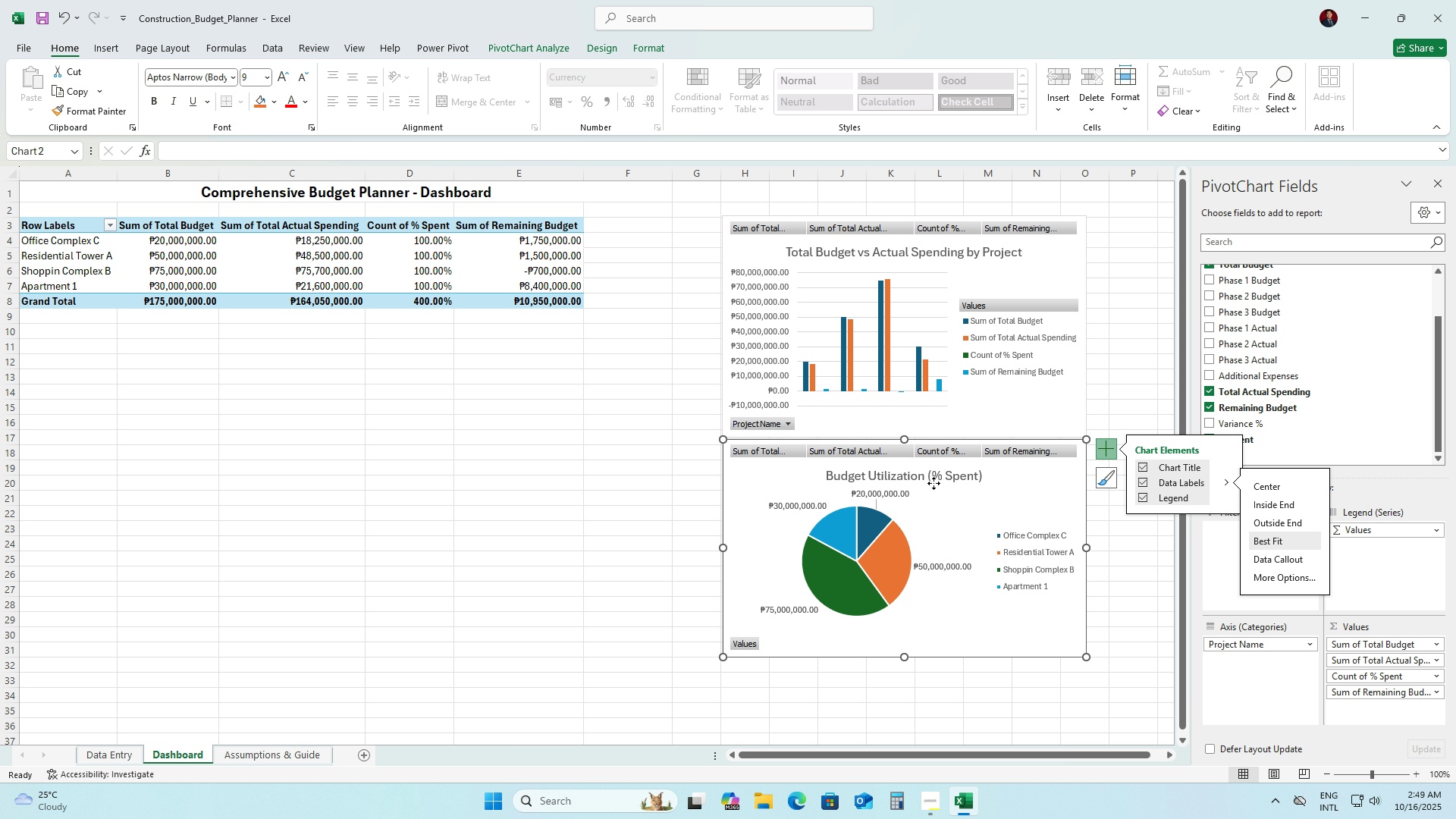 
left_click([934, 483])
 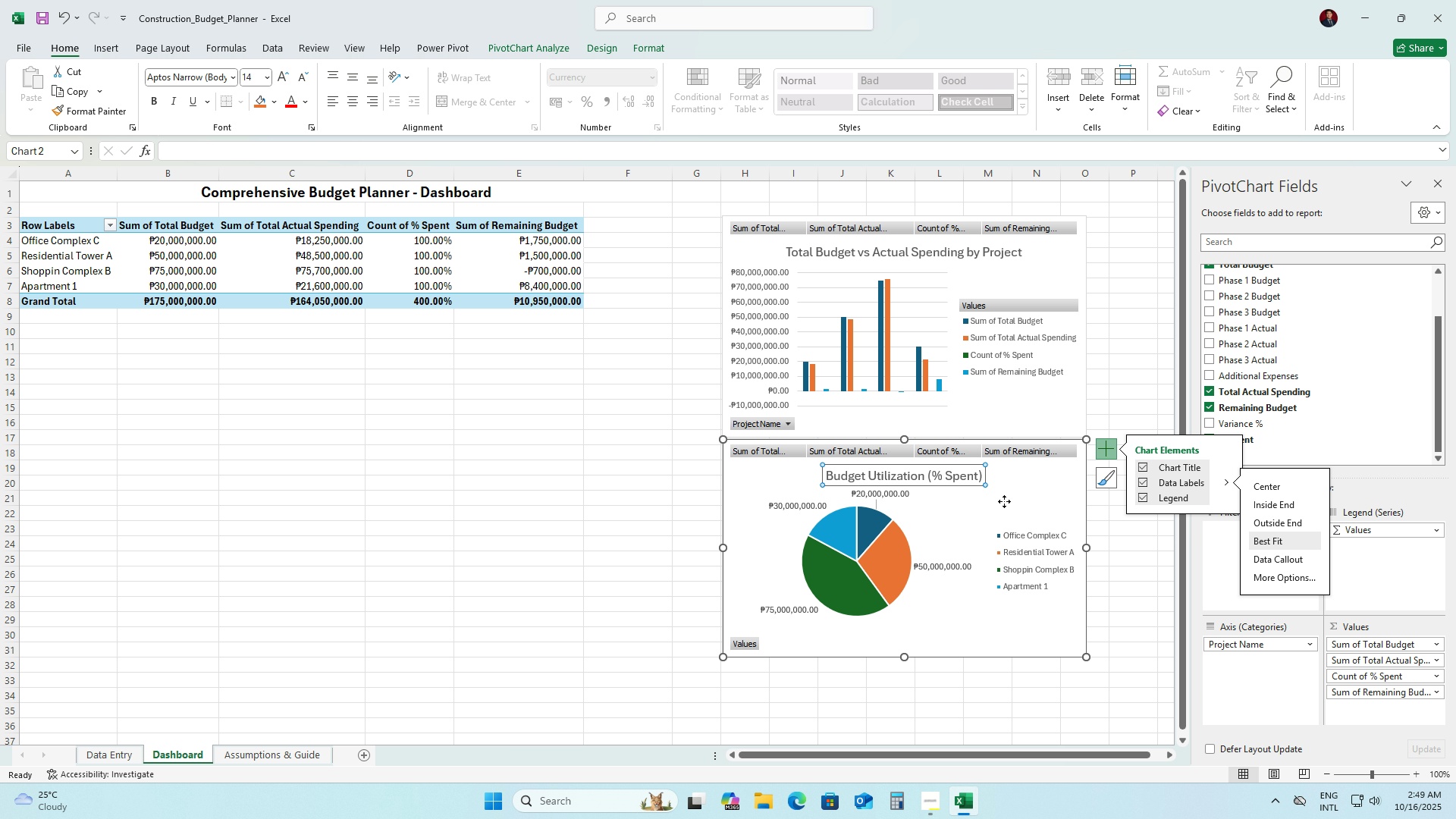 
left_click([1004, 501])
 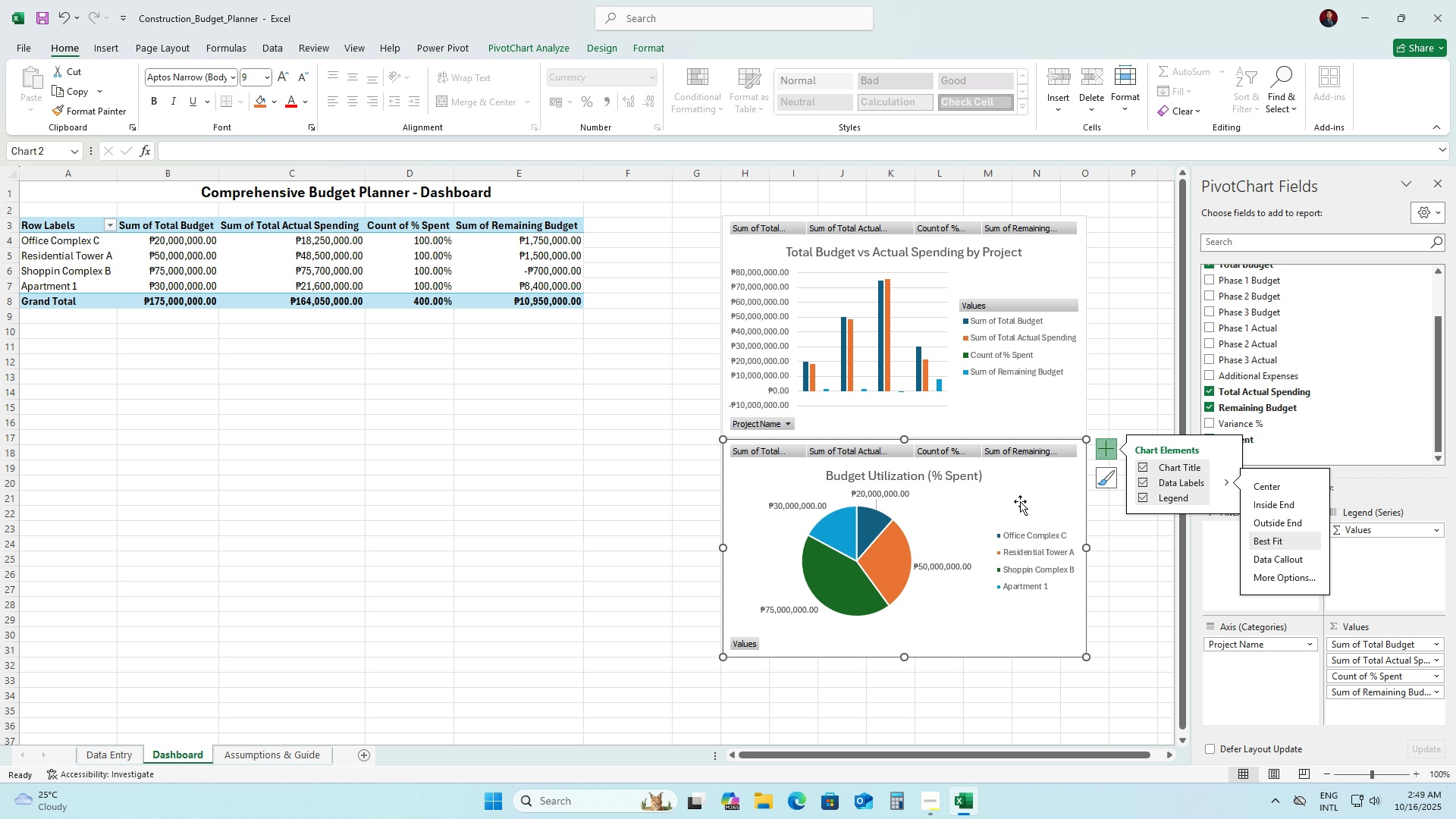 
left_click([1027, 500])
 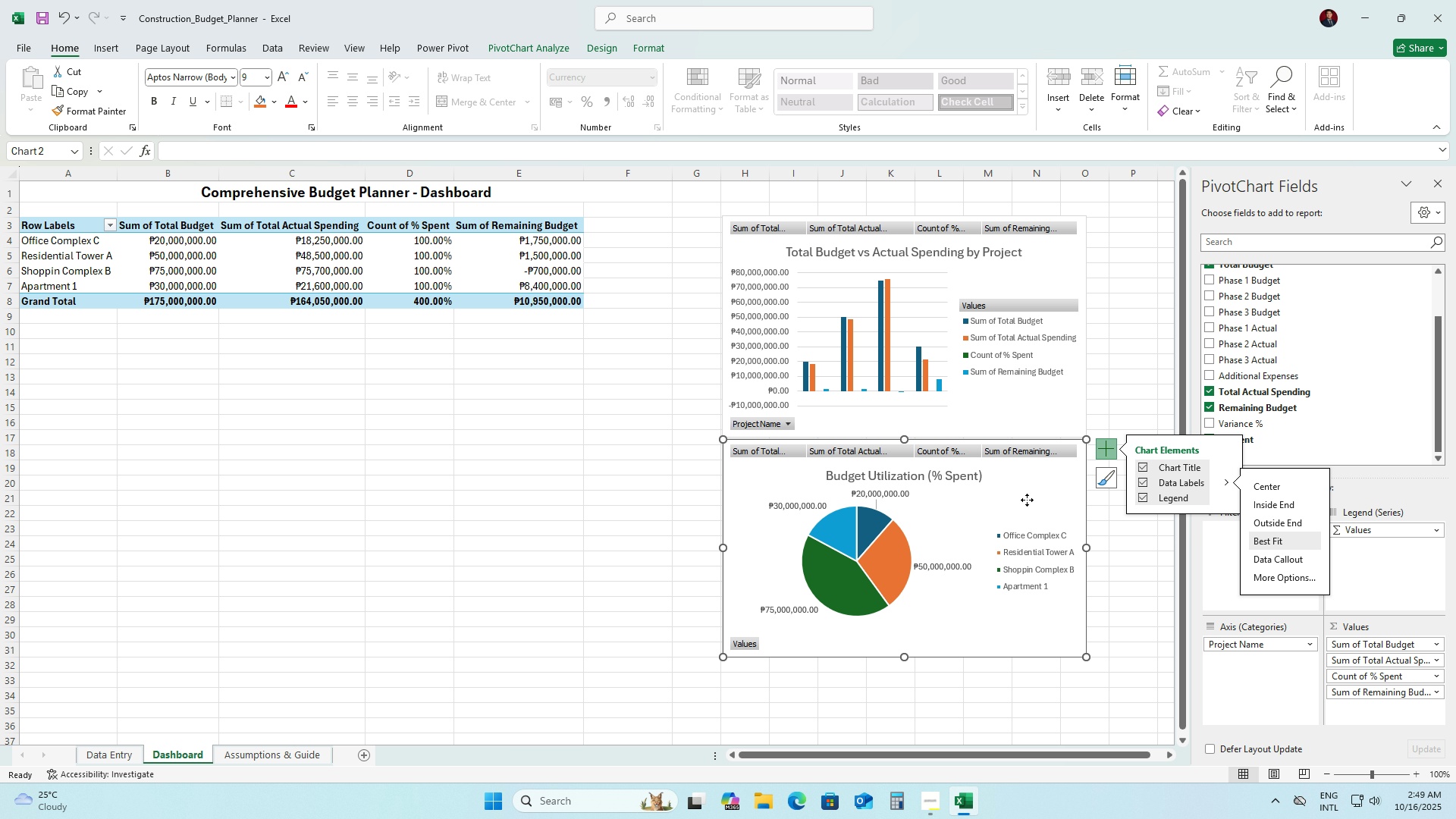 
right_click([1027, 500])
 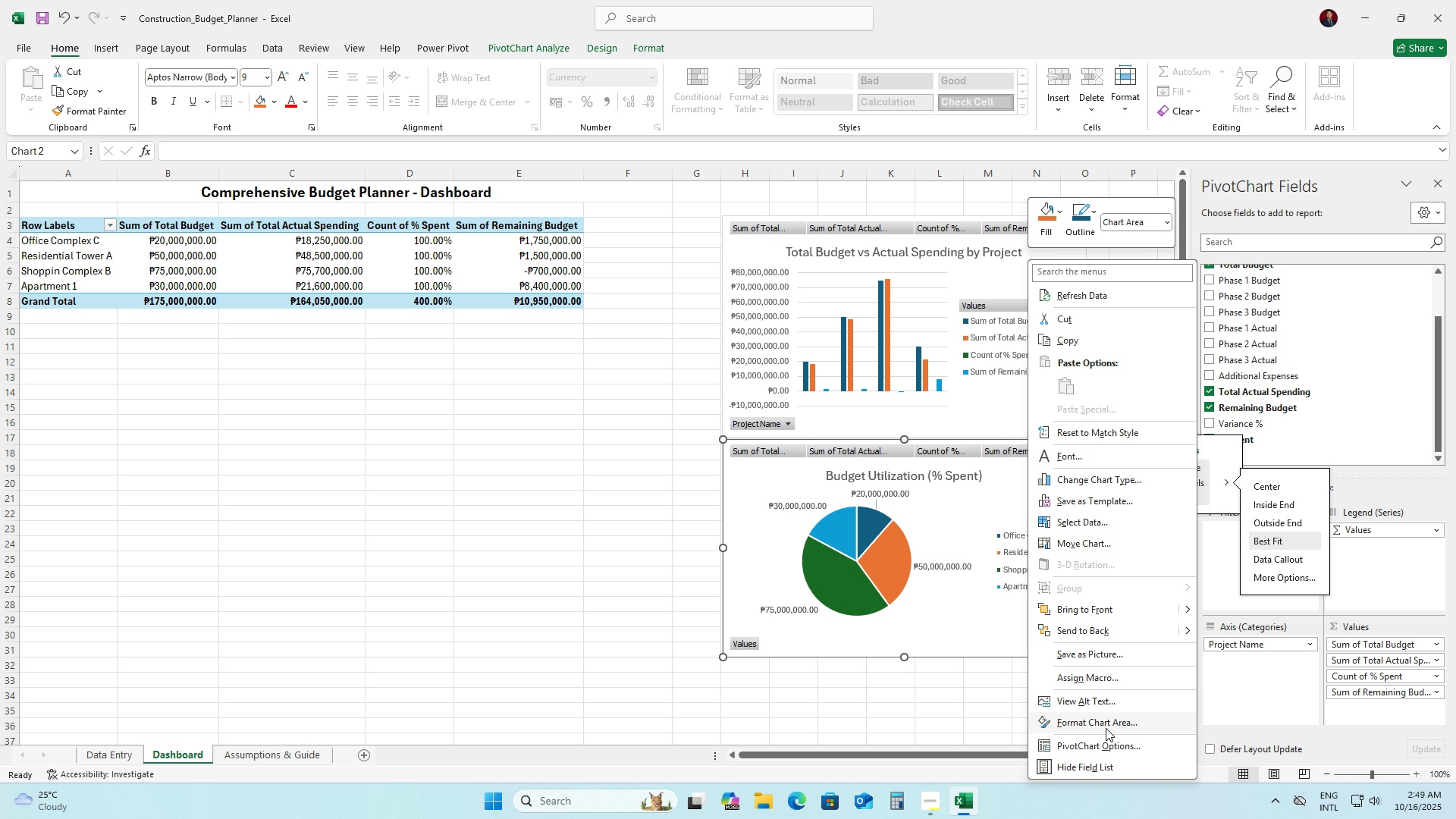 
wait(6.98)
 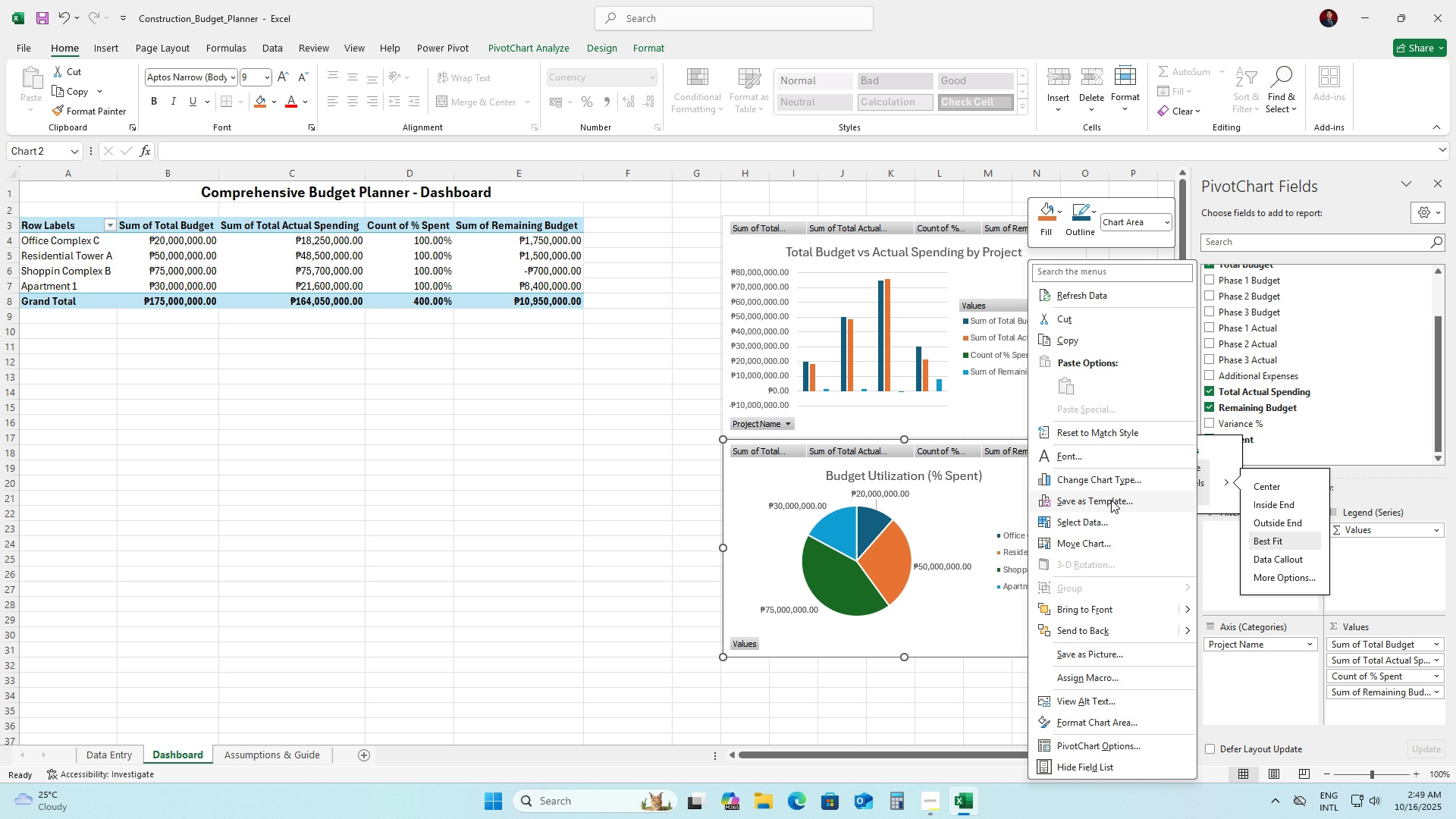 
left_click([1121, 733])
 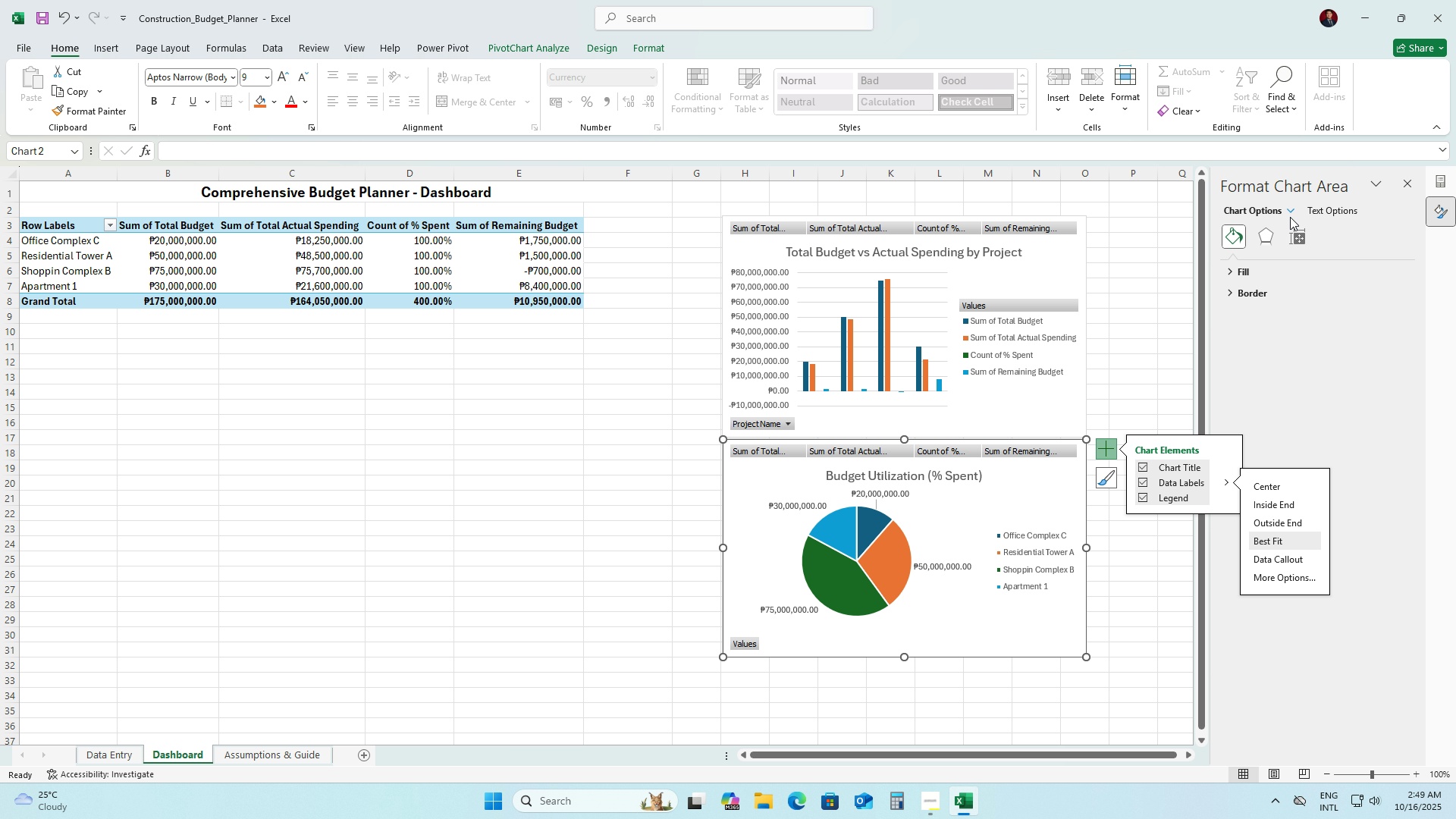 
left_click([1404, 183])
 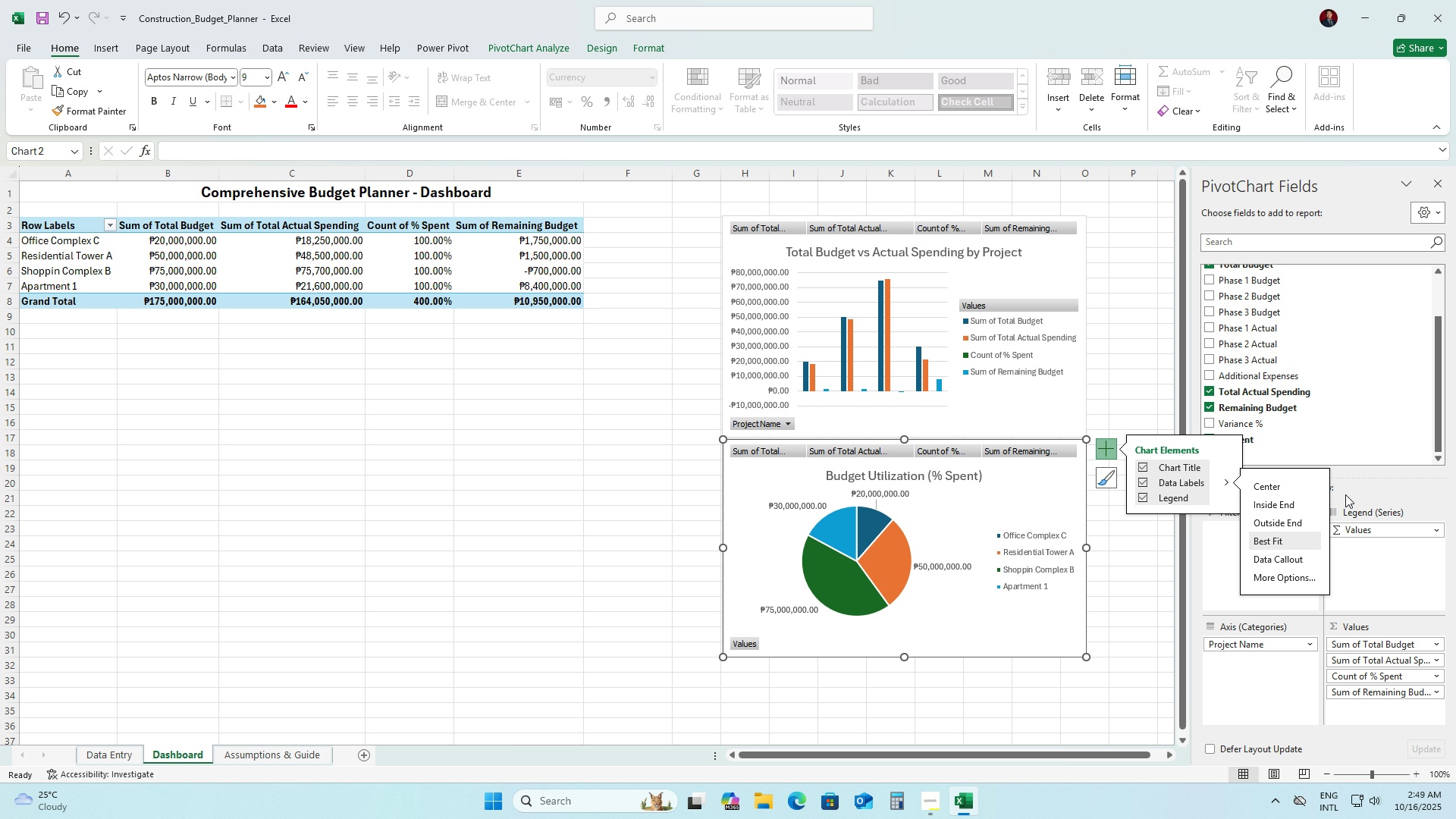 
left_click([1379, 481])
 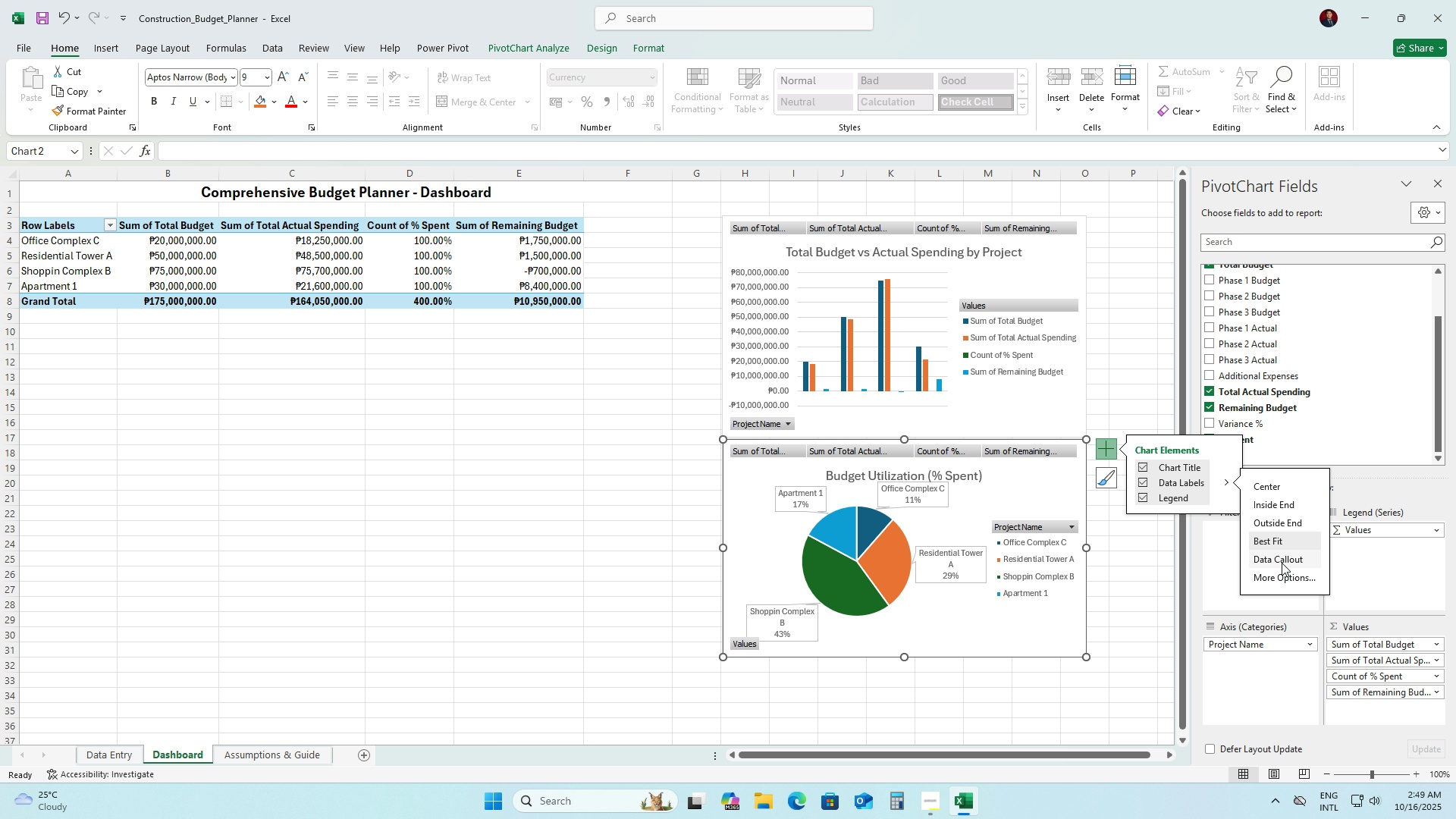 
wait(9.21)
 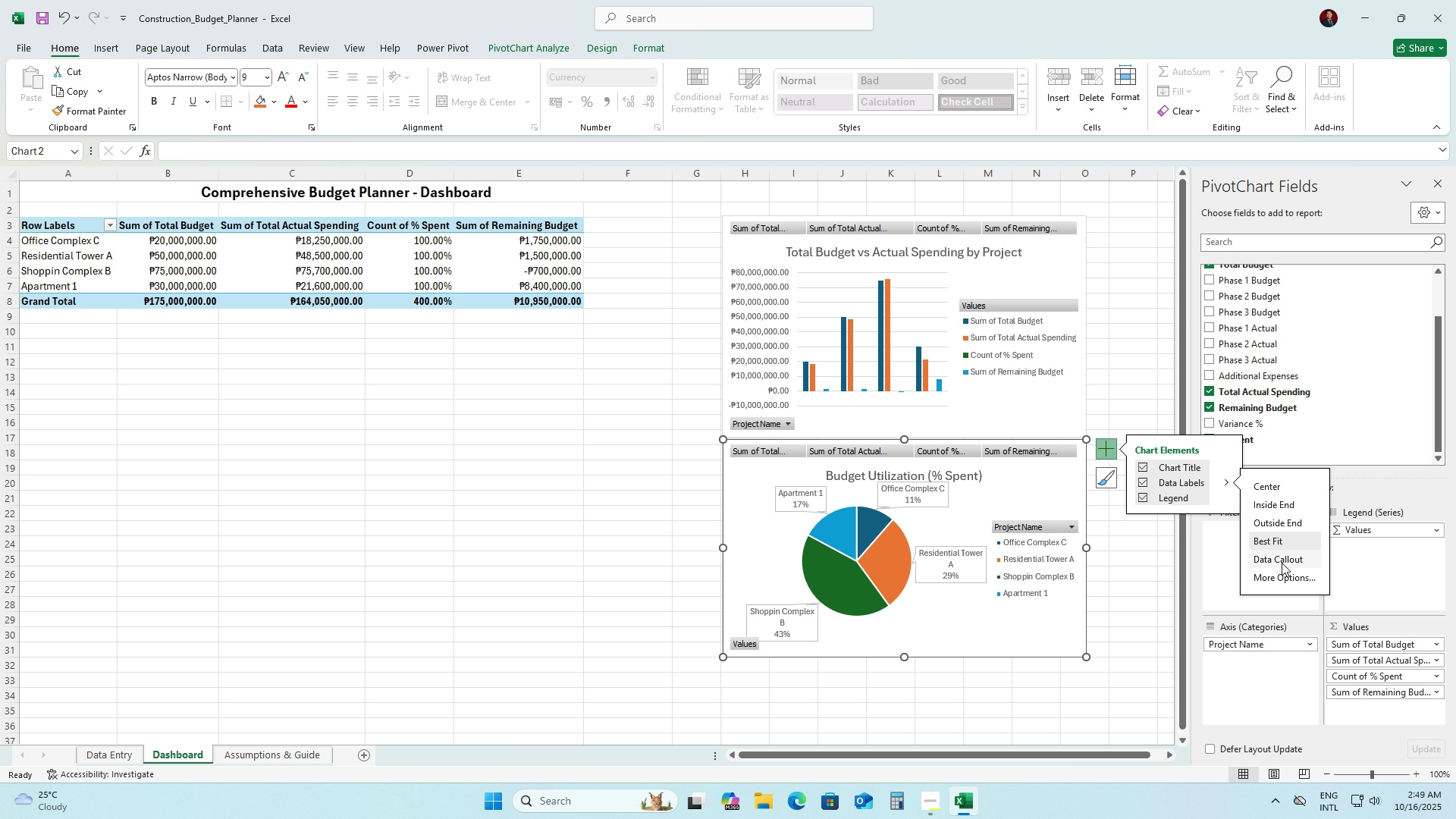 
left_click([1282, 563])
 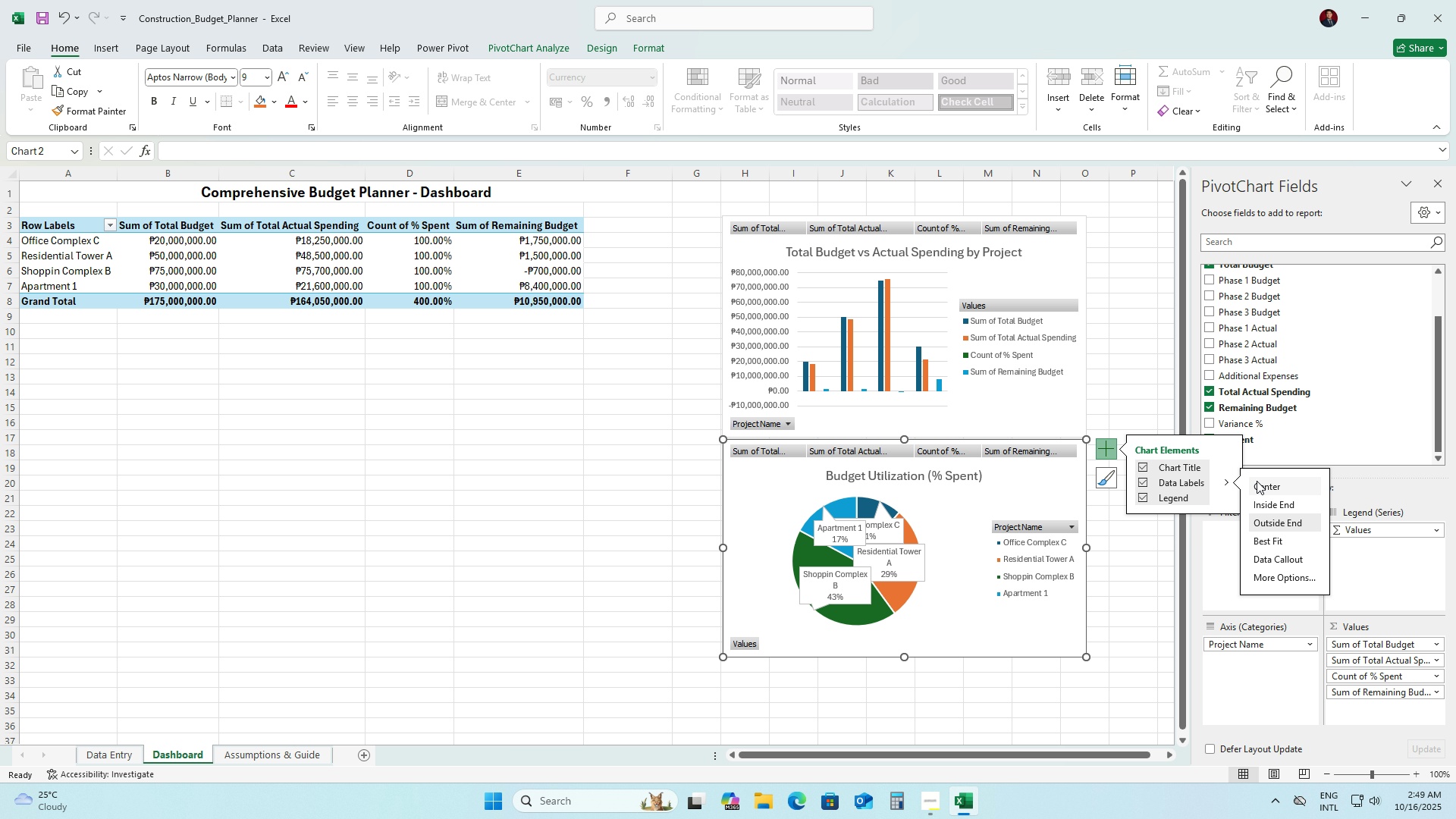 
left_click([1228, 483])
 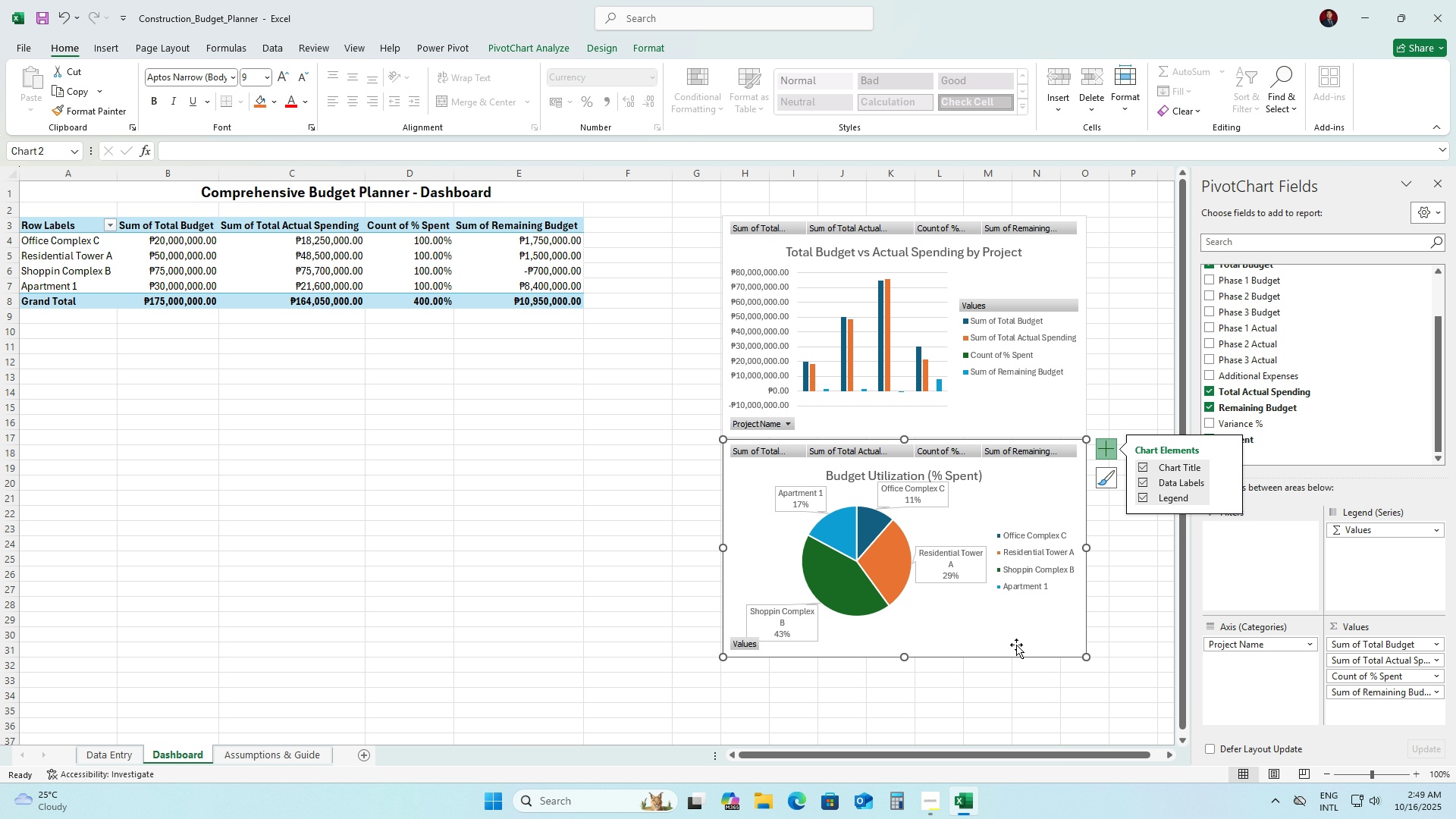 
left_click([1016, 645])
 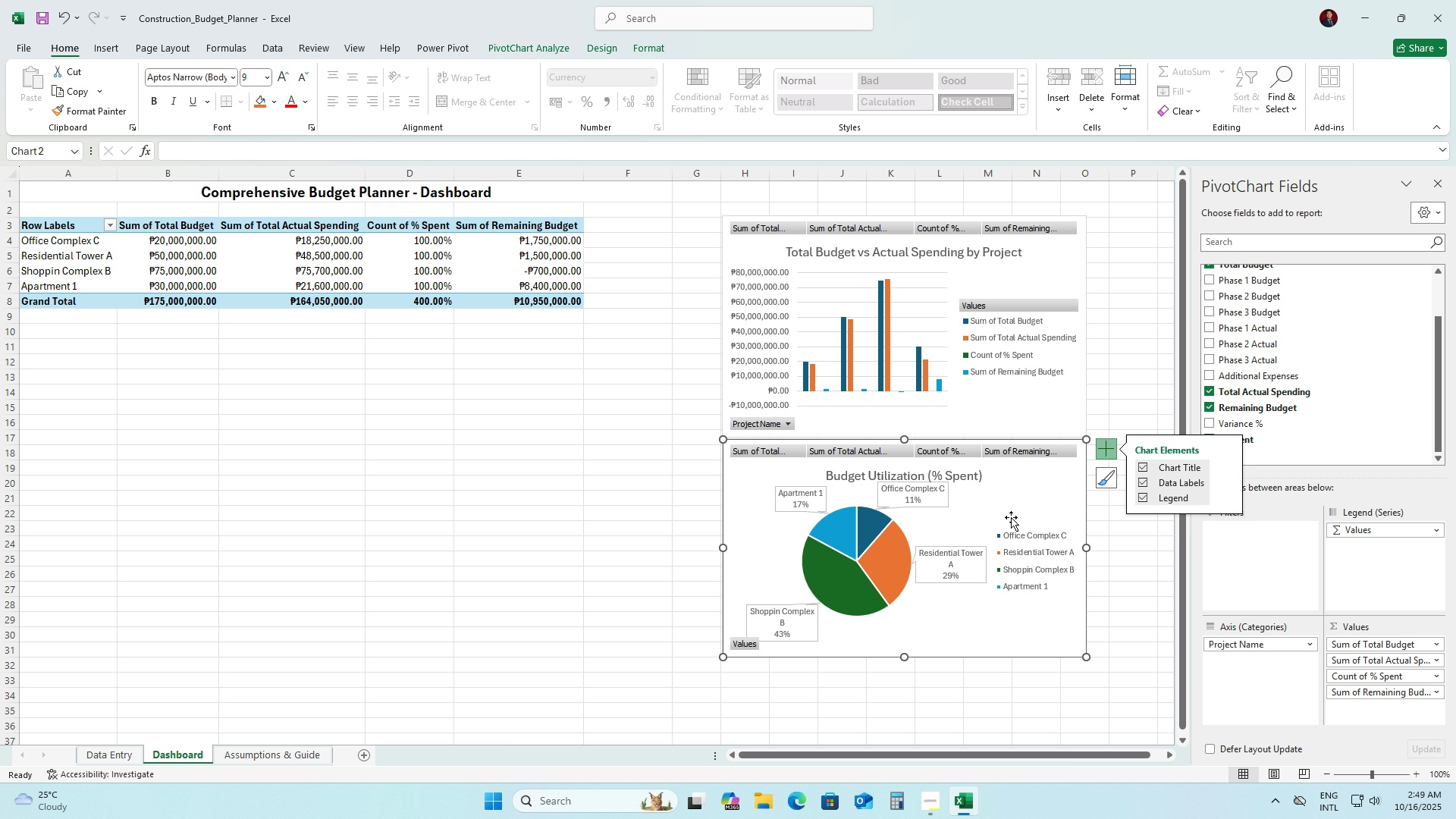 
mouse_move([1025, 488])
 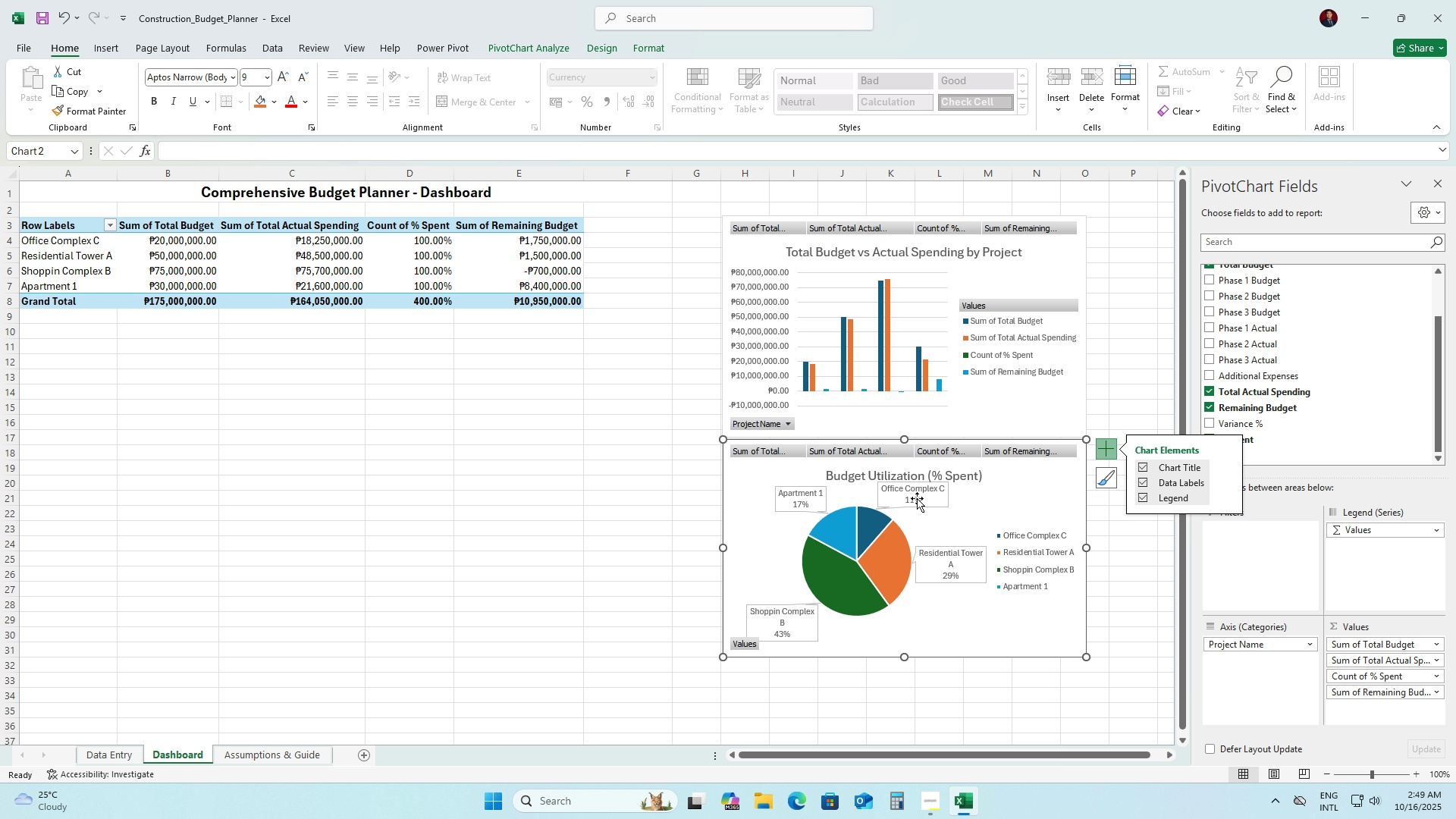 
left_click([917, 498])
 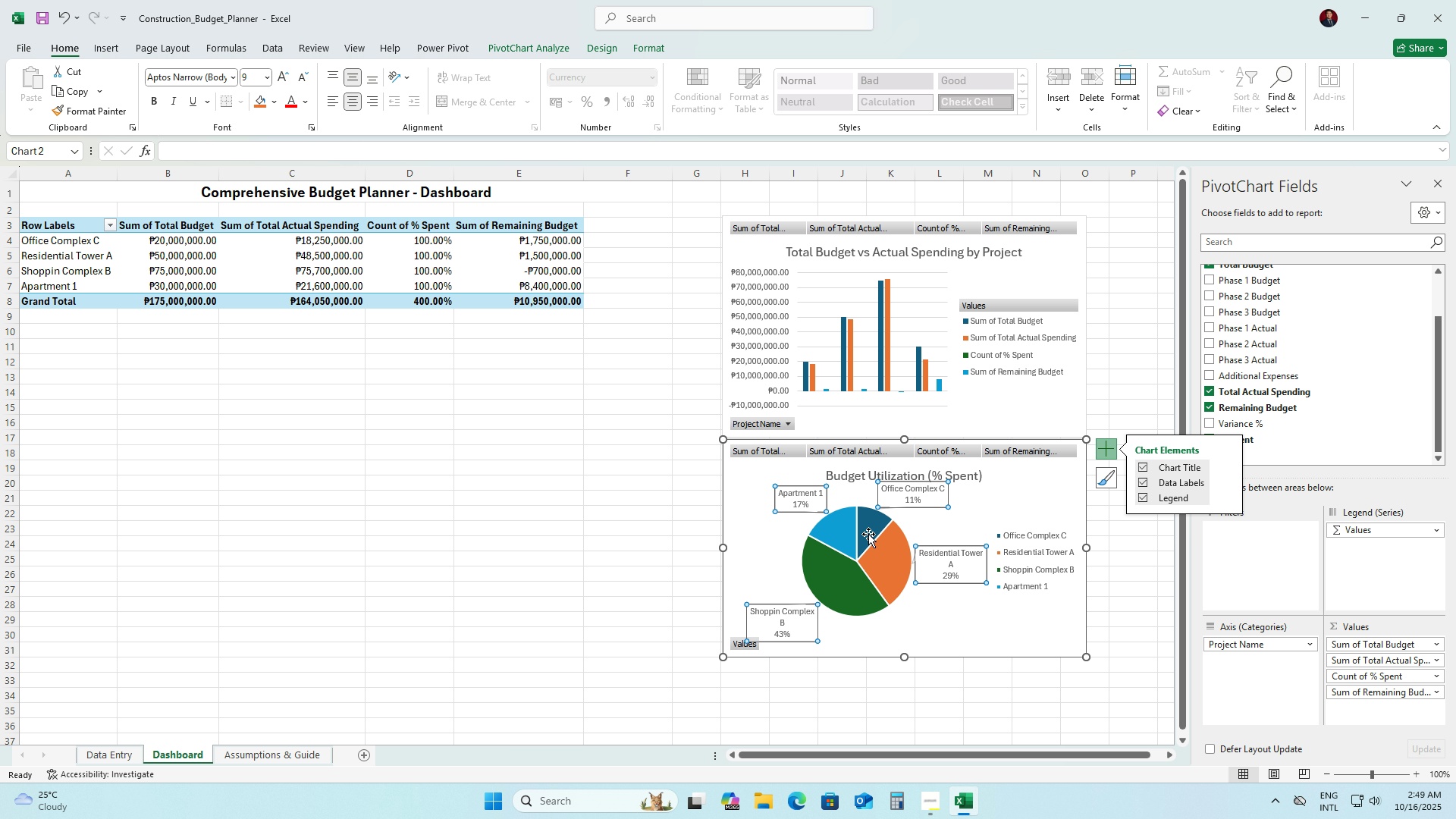 
left_click([868, 534])
 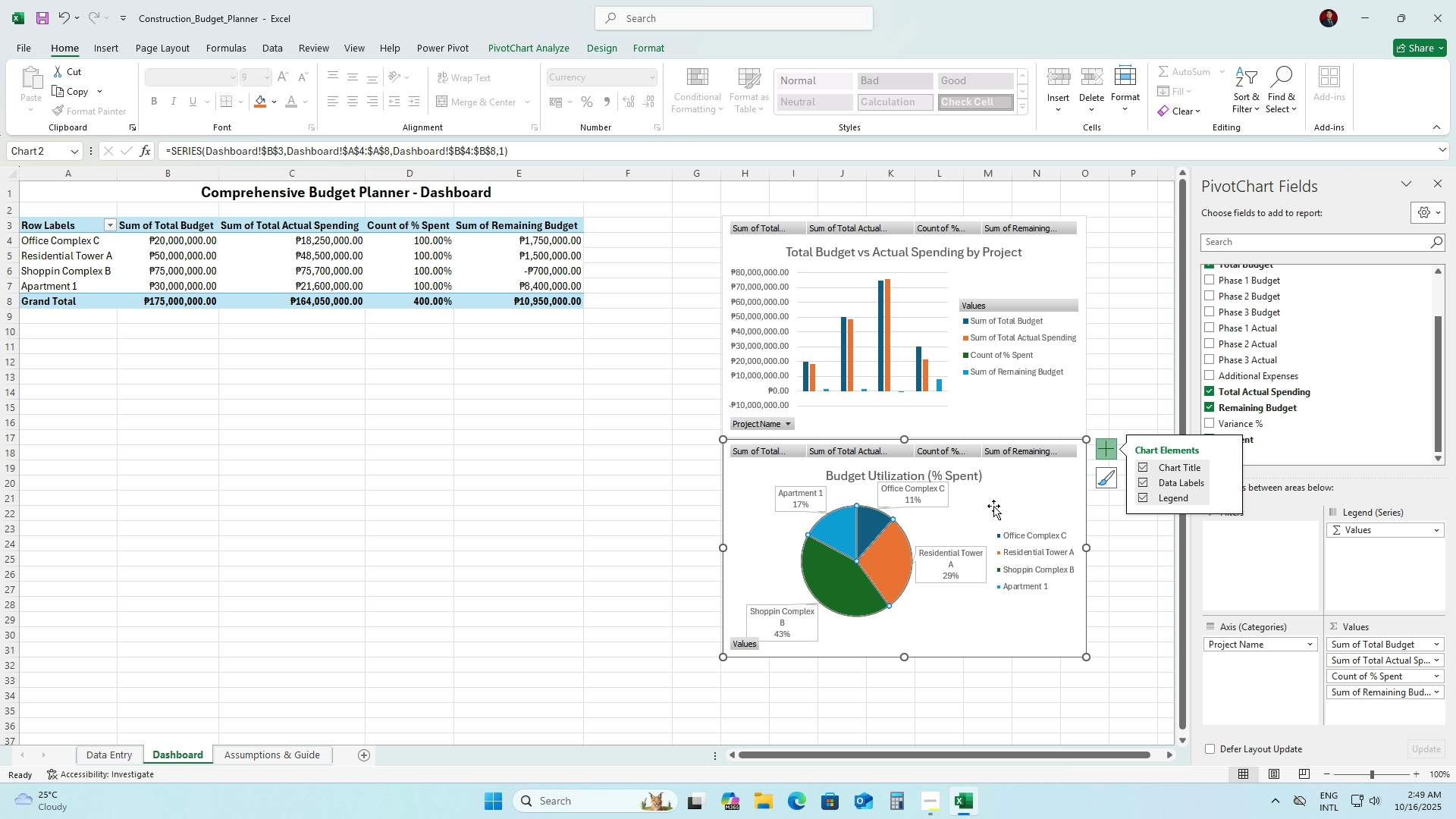 
left_click([996, 505])
 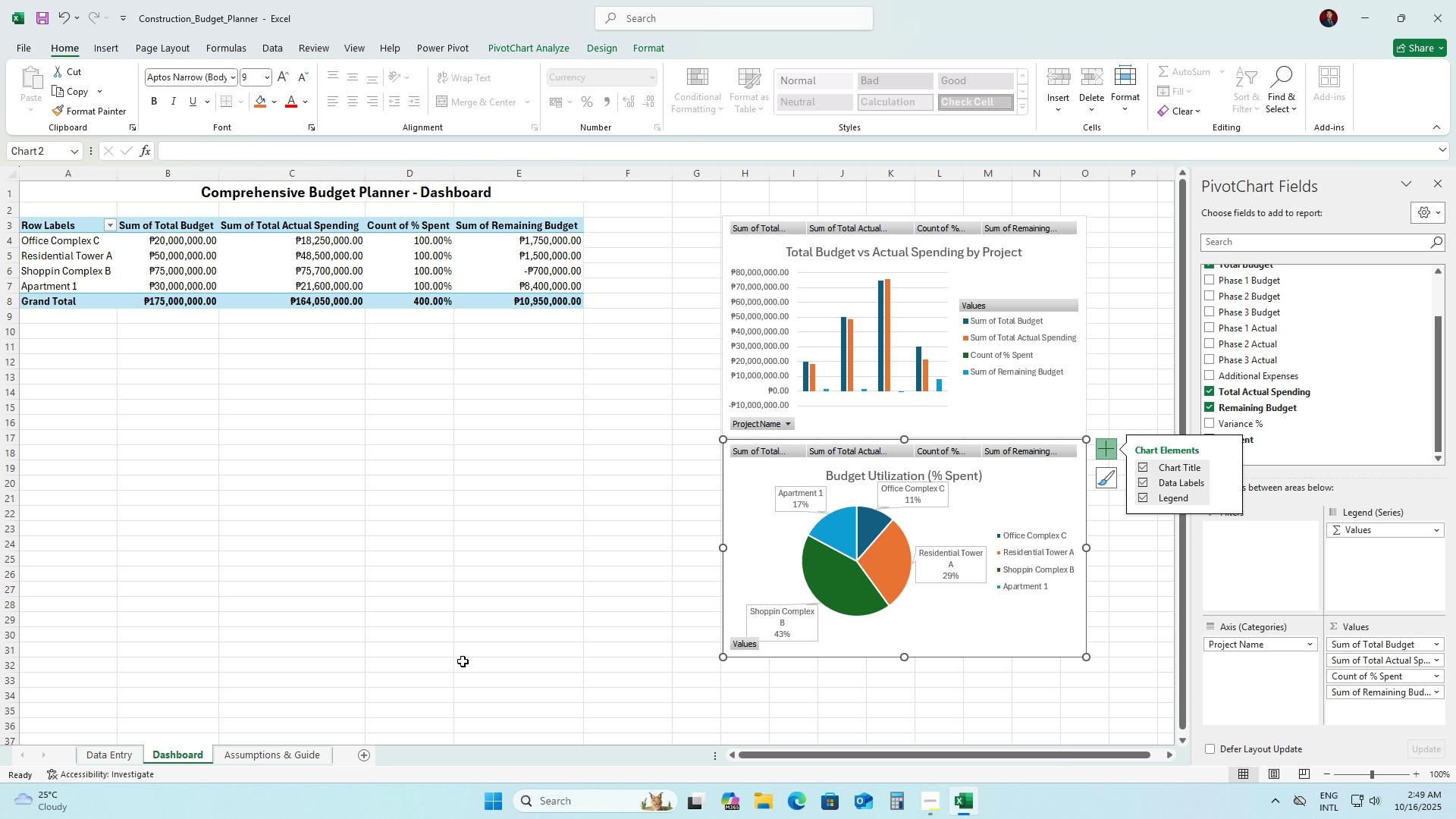 
left_click([463, 661])
 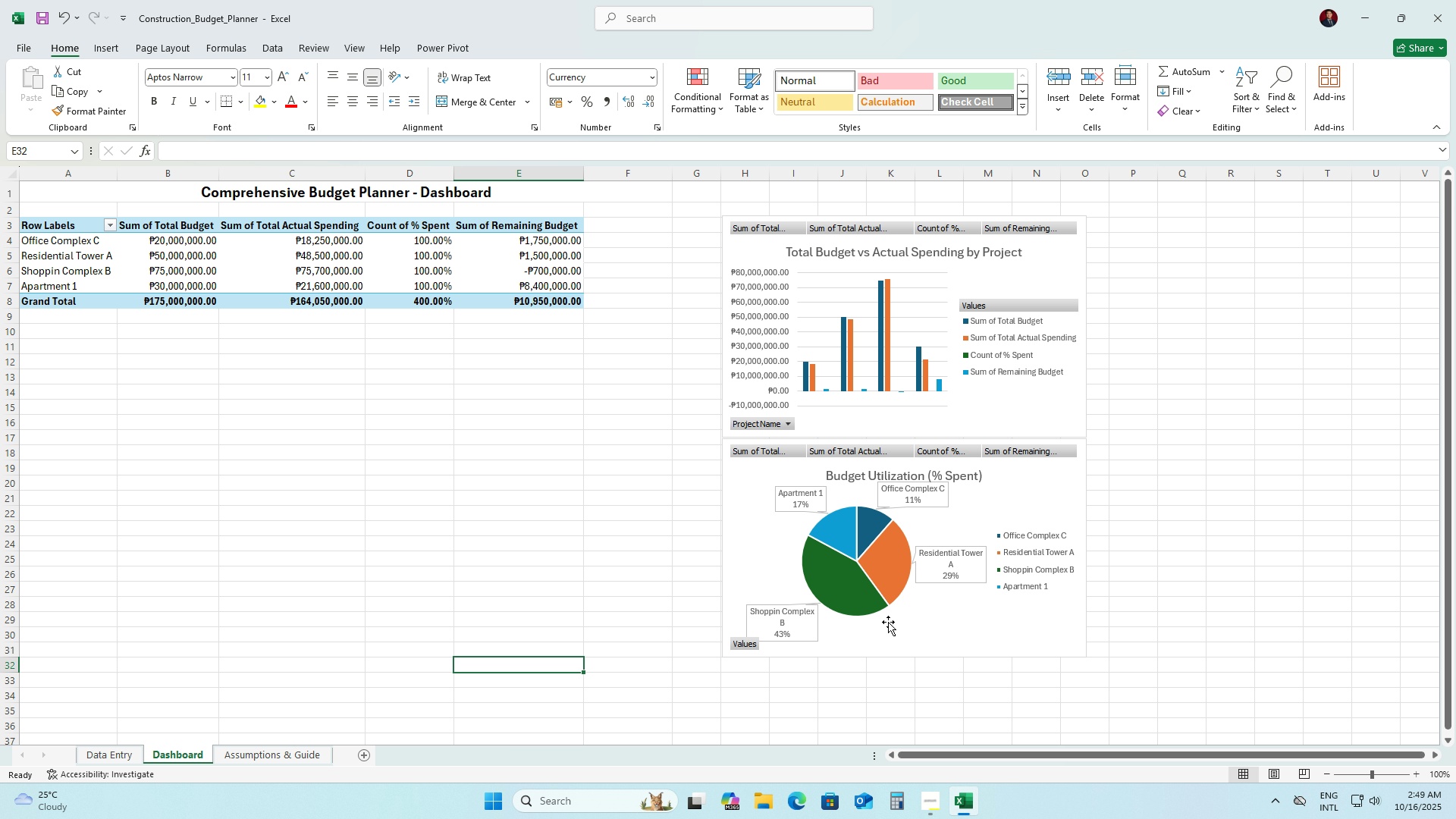 
left_click([943, 633])
 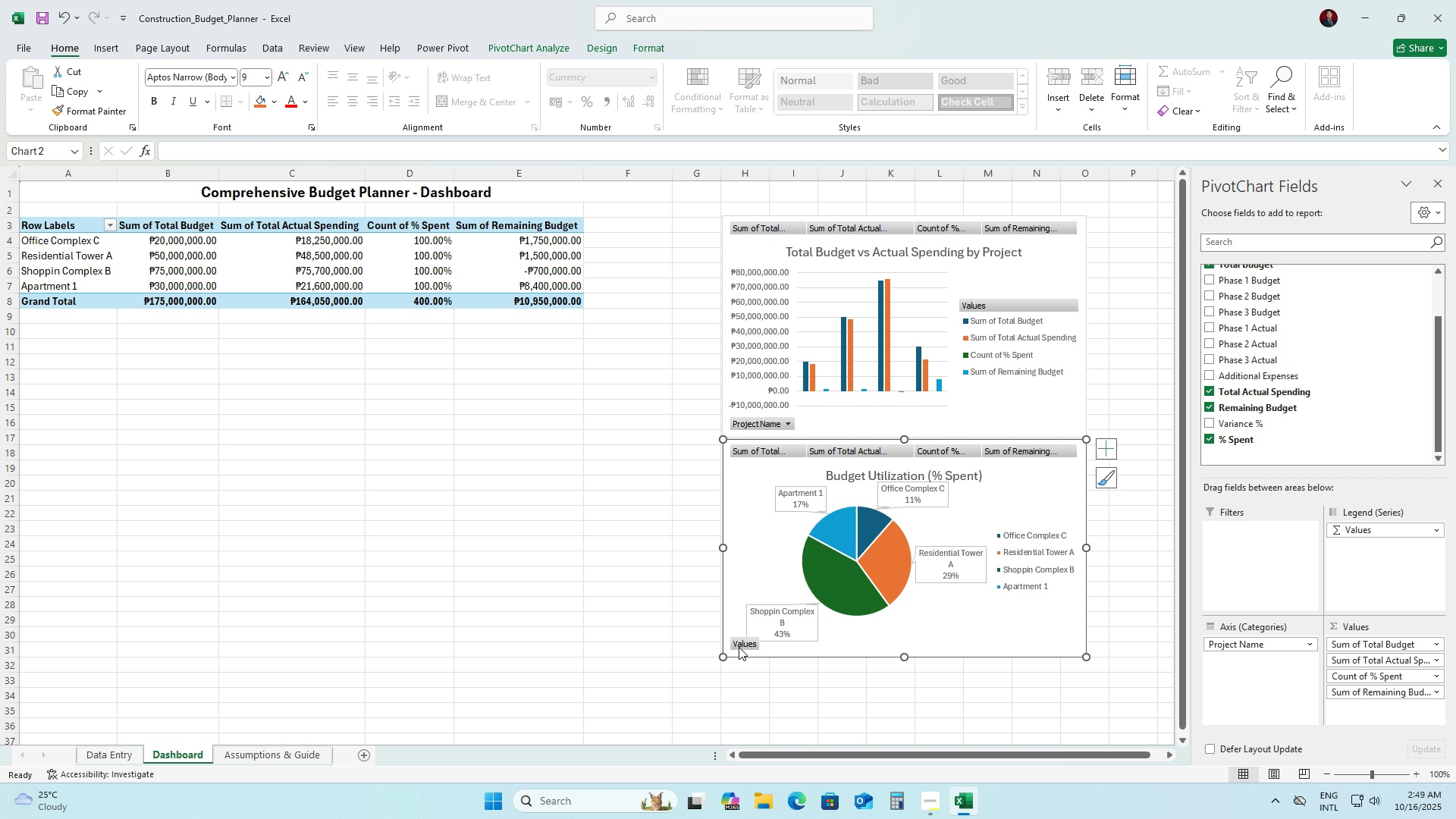 
left_click([739, 645])
 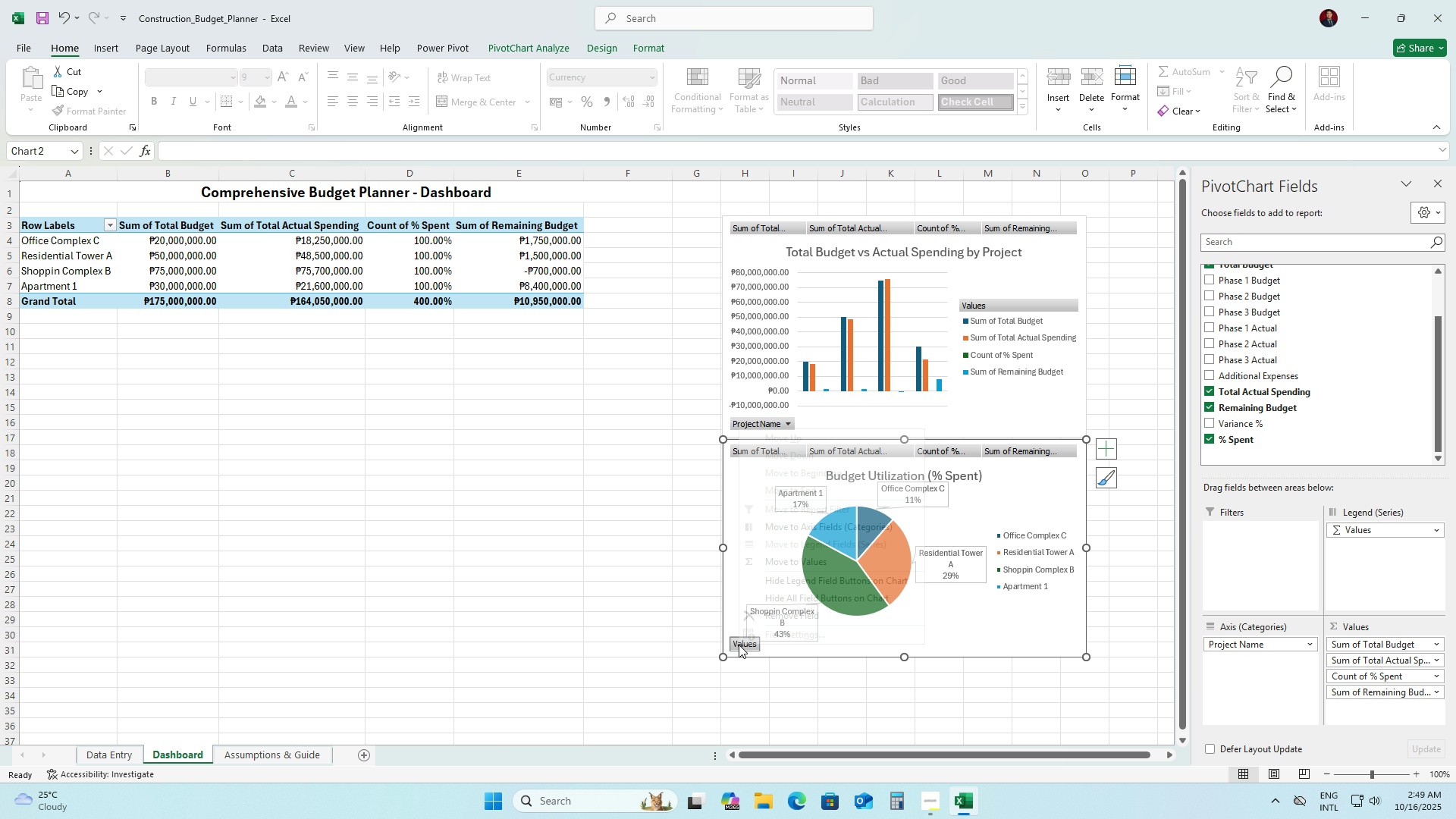 
right_click([739, 645])
 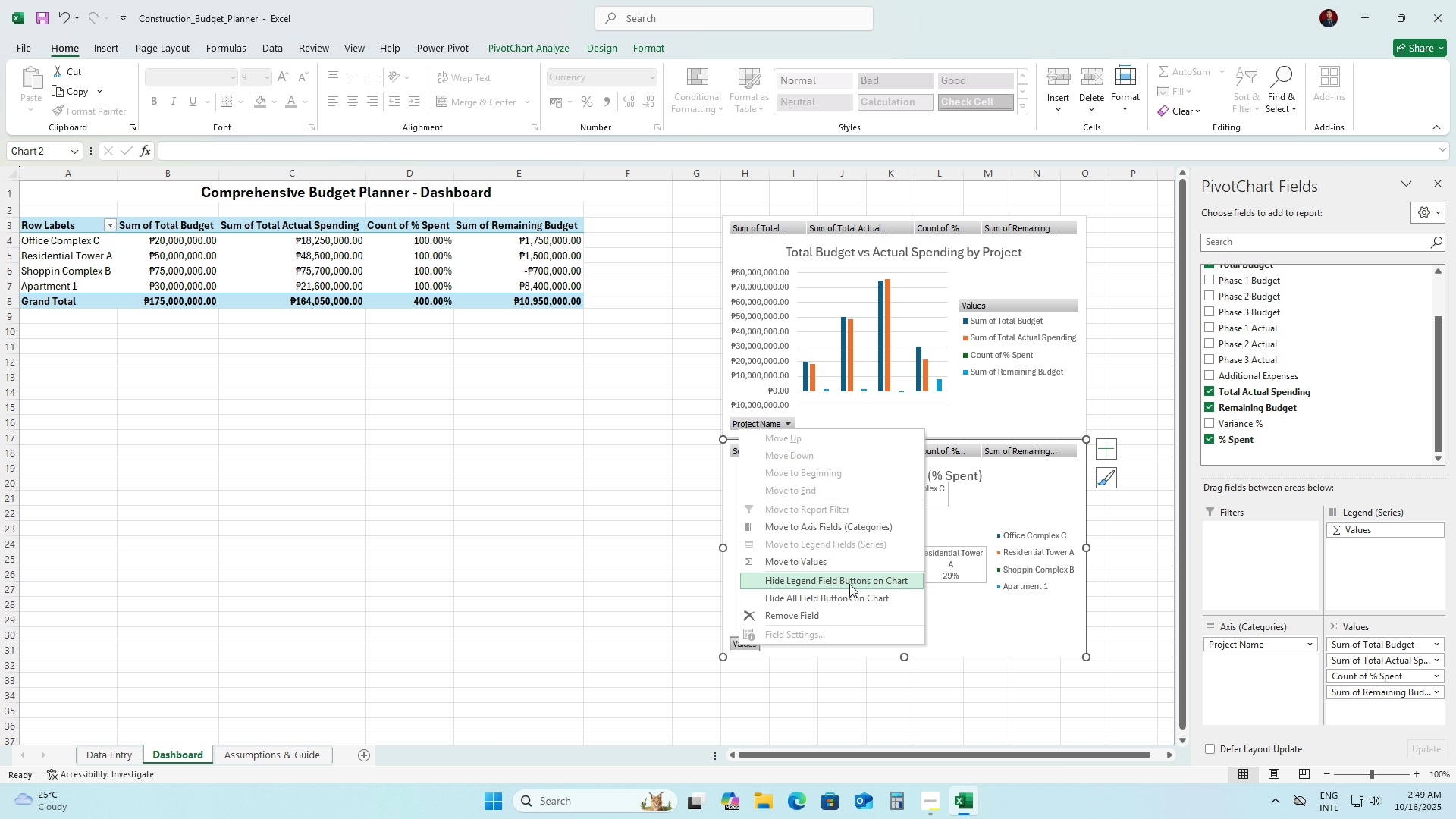 
left_click([849, 584])
 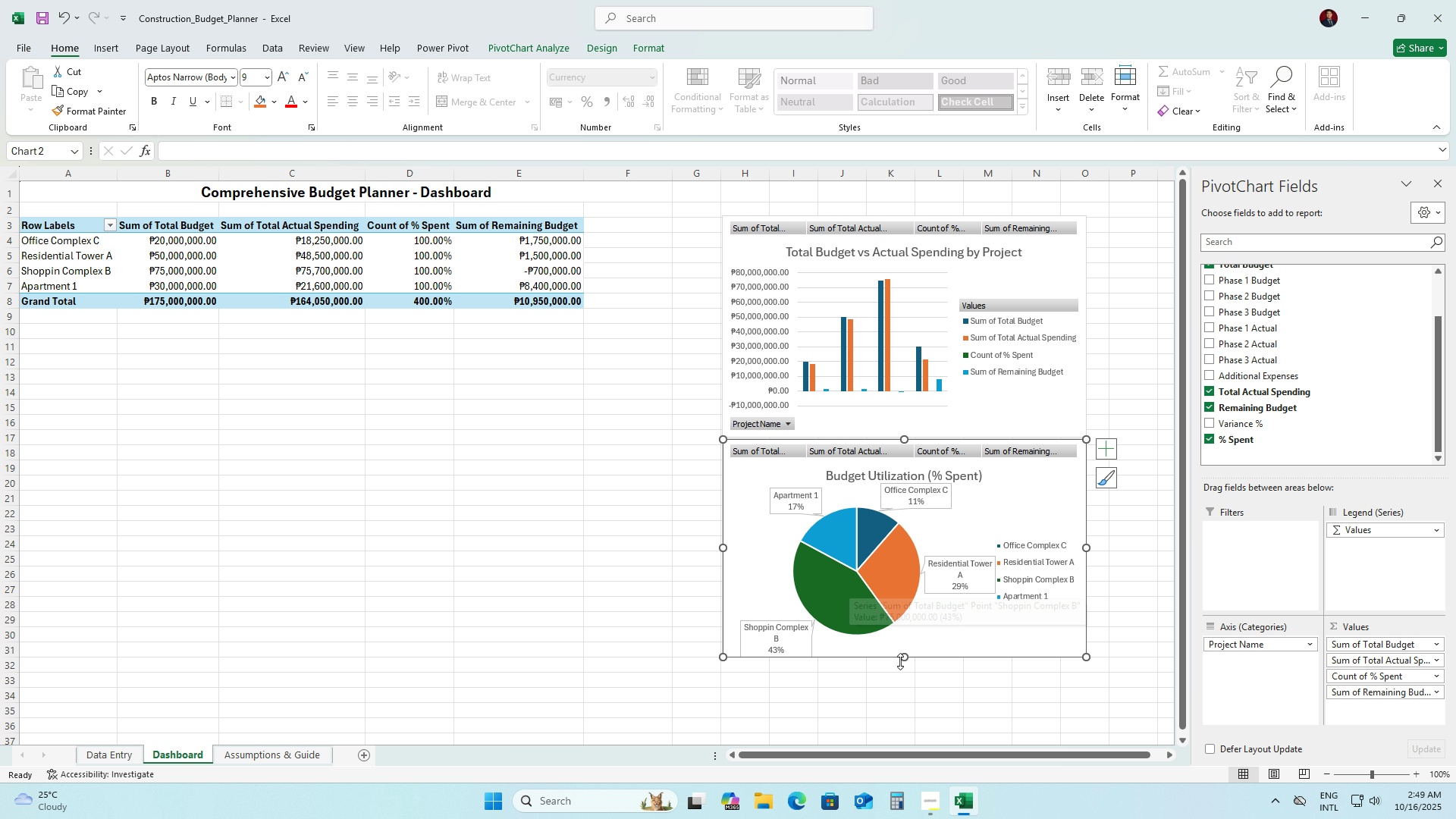 
left_click_drag(start_coordinate=[902, 658], to_coordinate=[903, 689])
 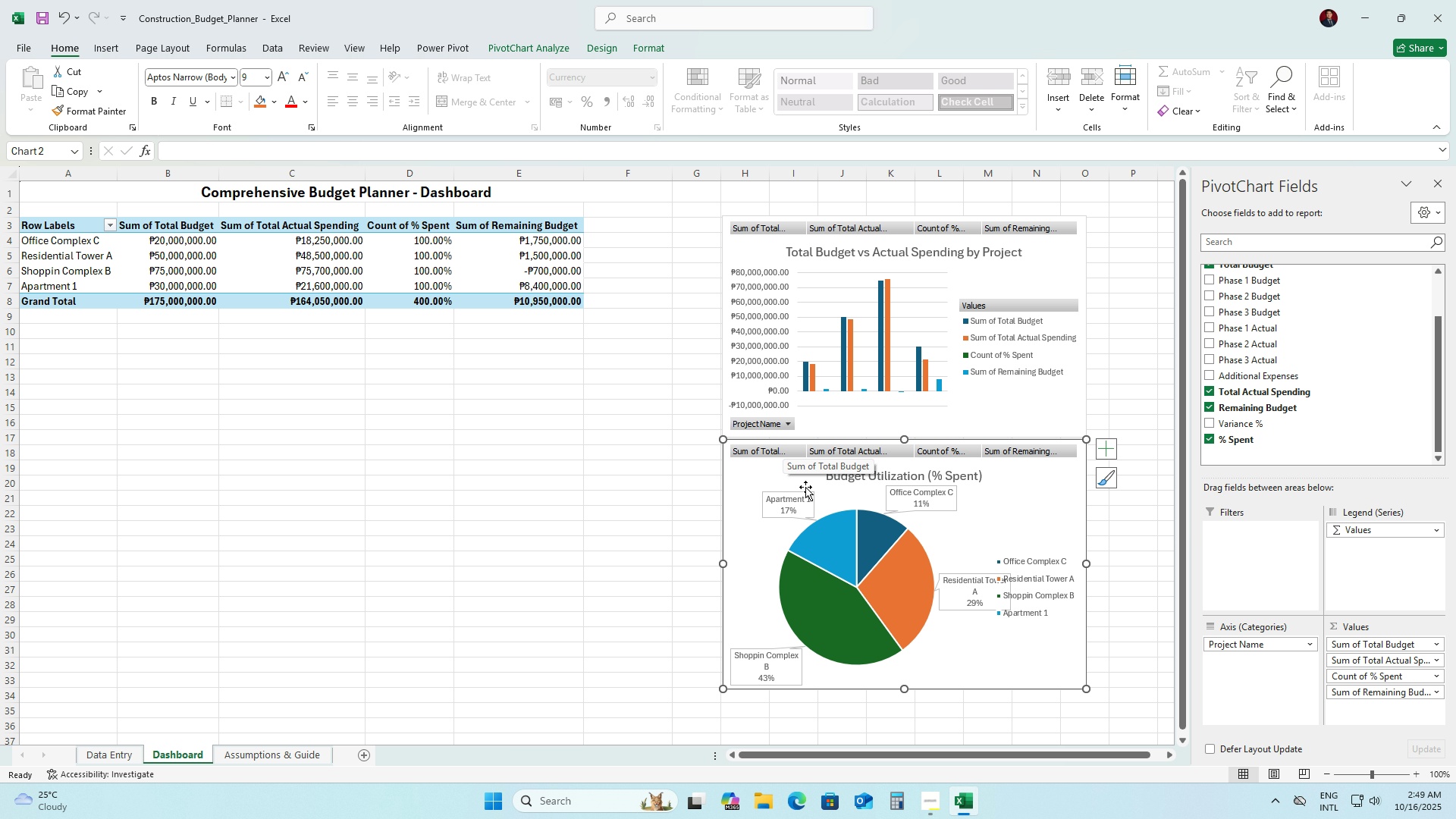 
scroll: coordinate [976, 673], scroll_direction: none, amount: 0.0
 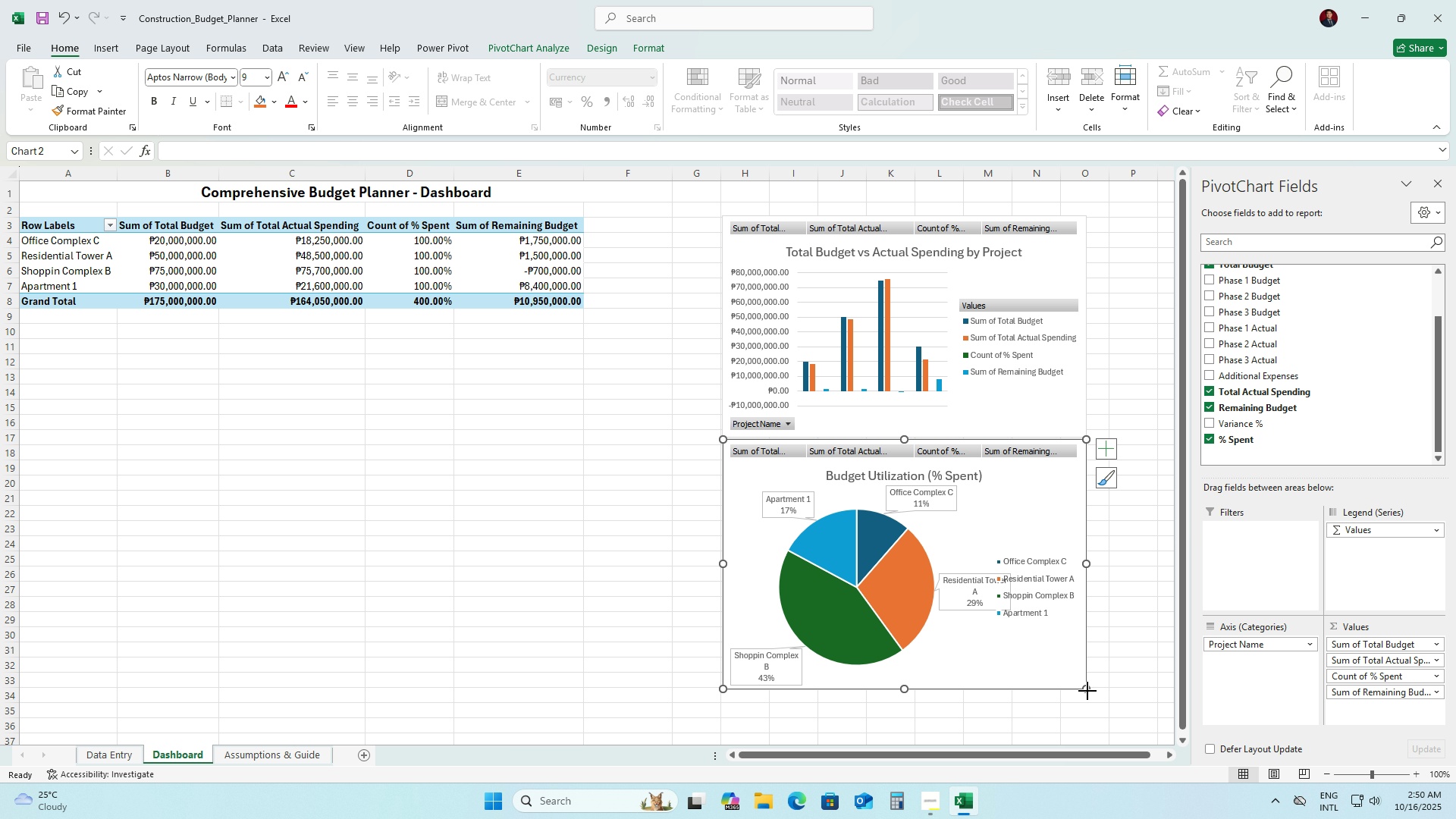 
left_click_drag(start_coordinate=[1087, 691], to_coordinate=[1118, 725])
 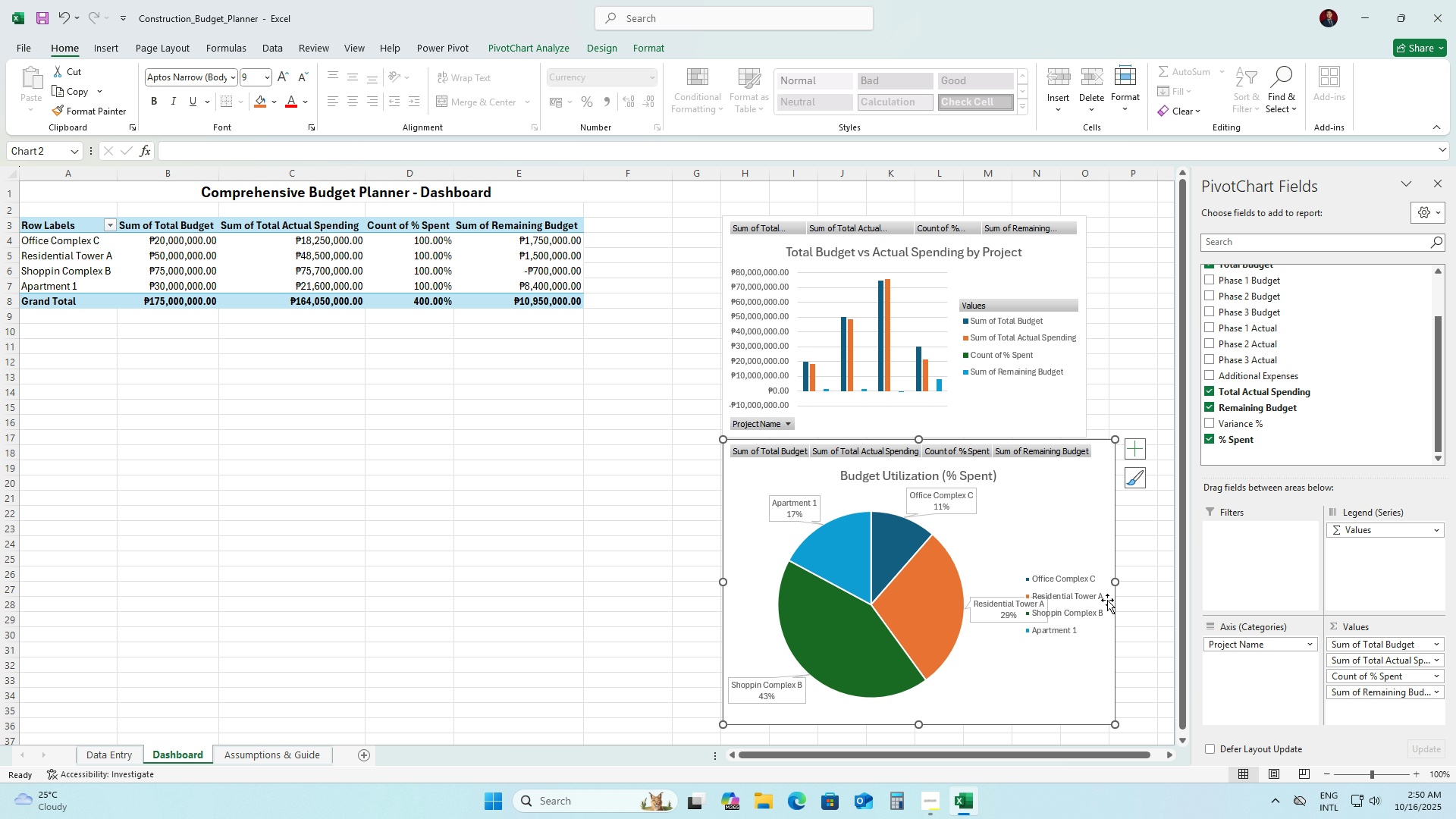 
left_click_drag(start_coordinate=[1114, 585], to_coordinate=[1169, 586])
 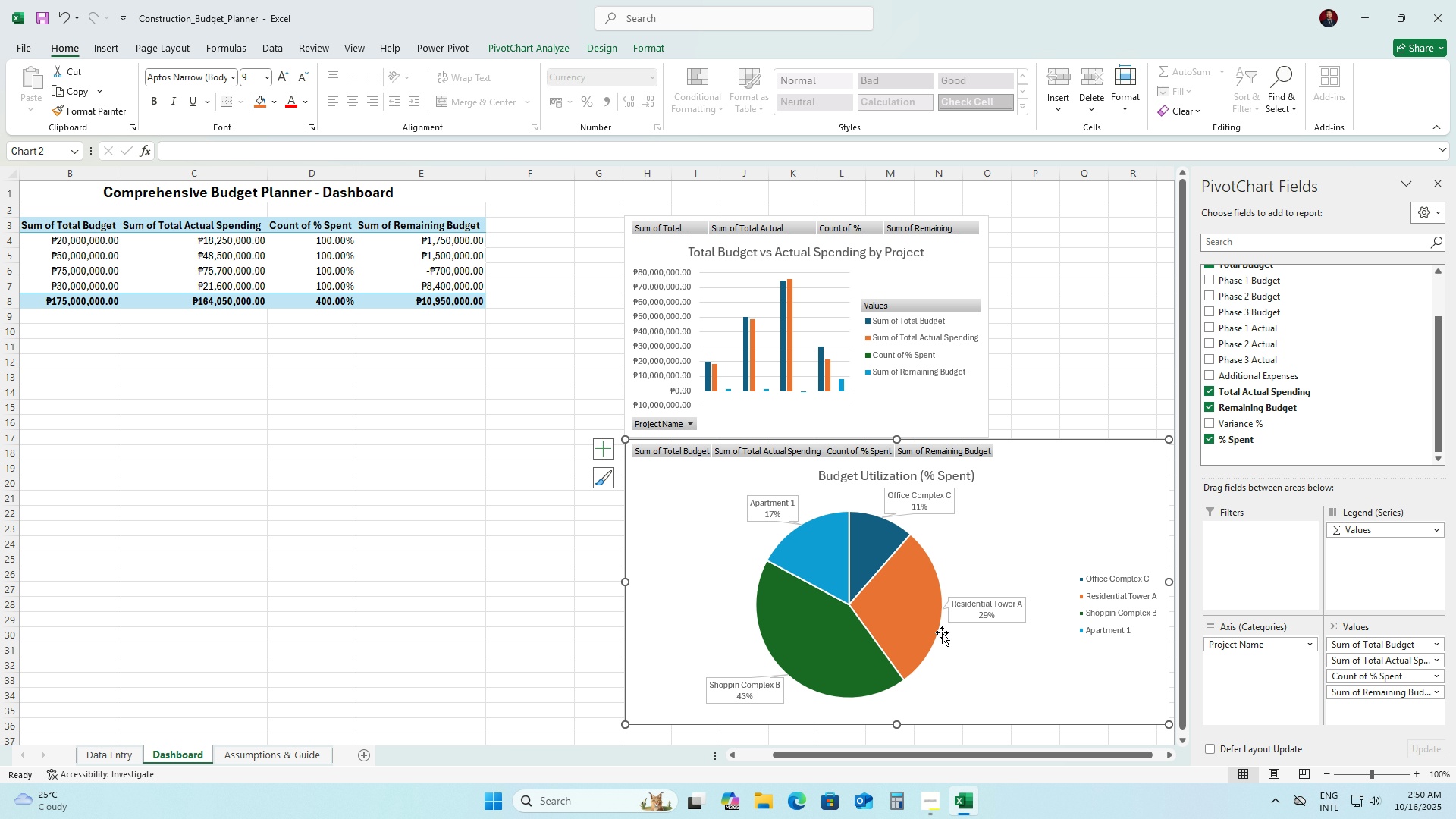 
scroll: coordinate [952, 663], scroll_direction: down, amount: 1.0
 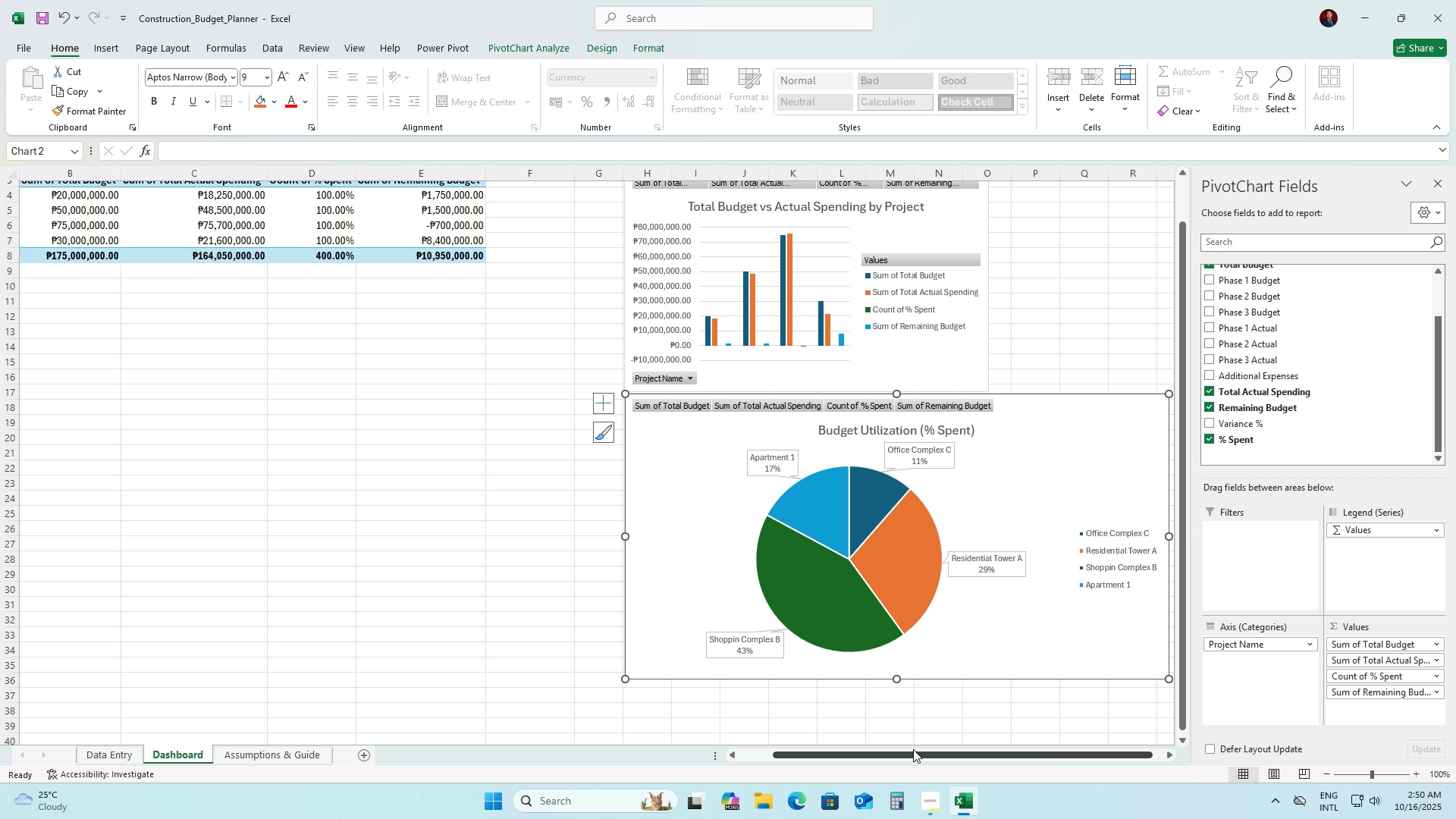 
left_click_drag(start_coordinate=[918, 755], to_coordinate=[983, 752])
 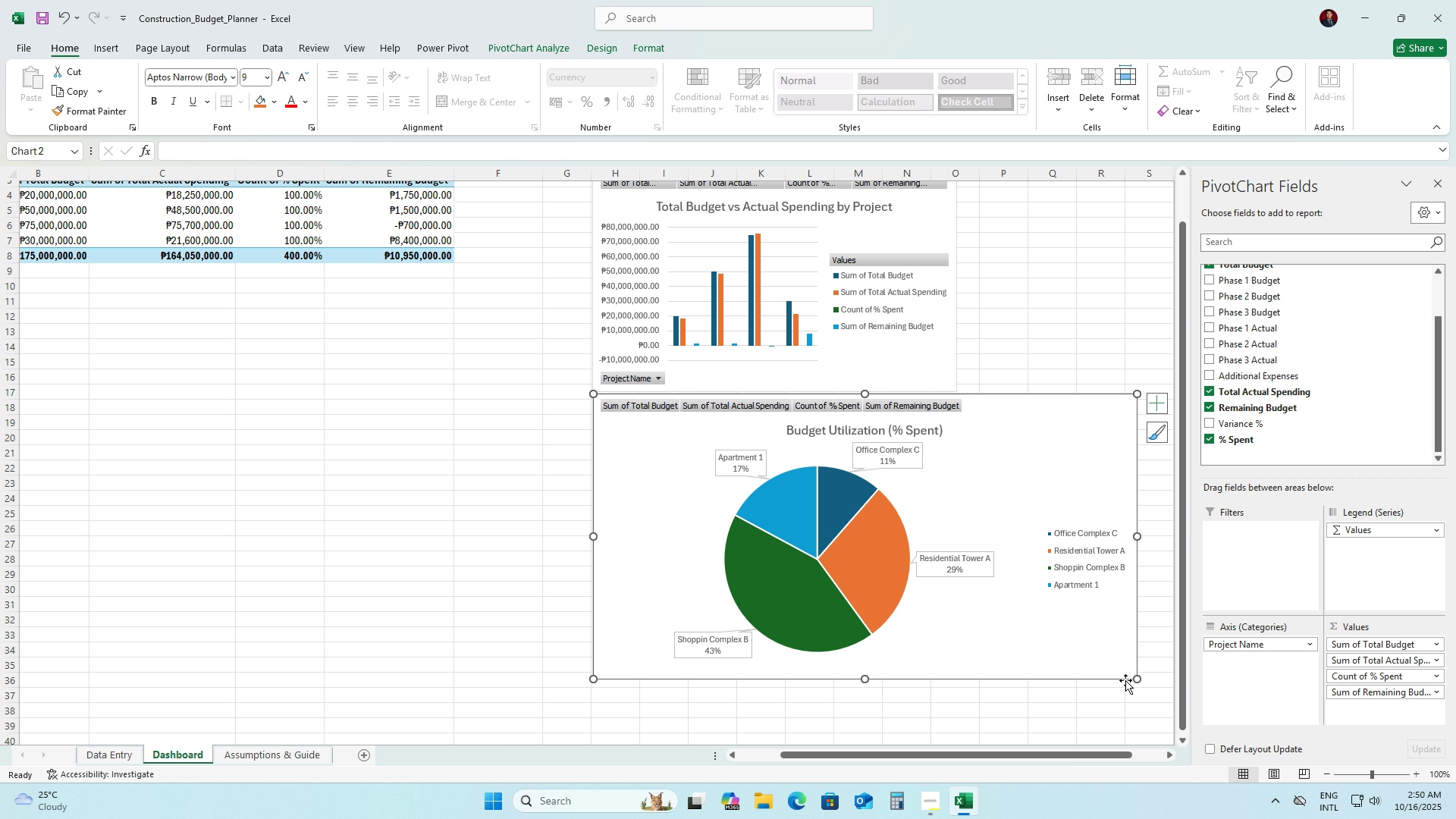 
left_click_drag(start_coordinate=[1136, 676], to_coordinate=[1006, 736])
 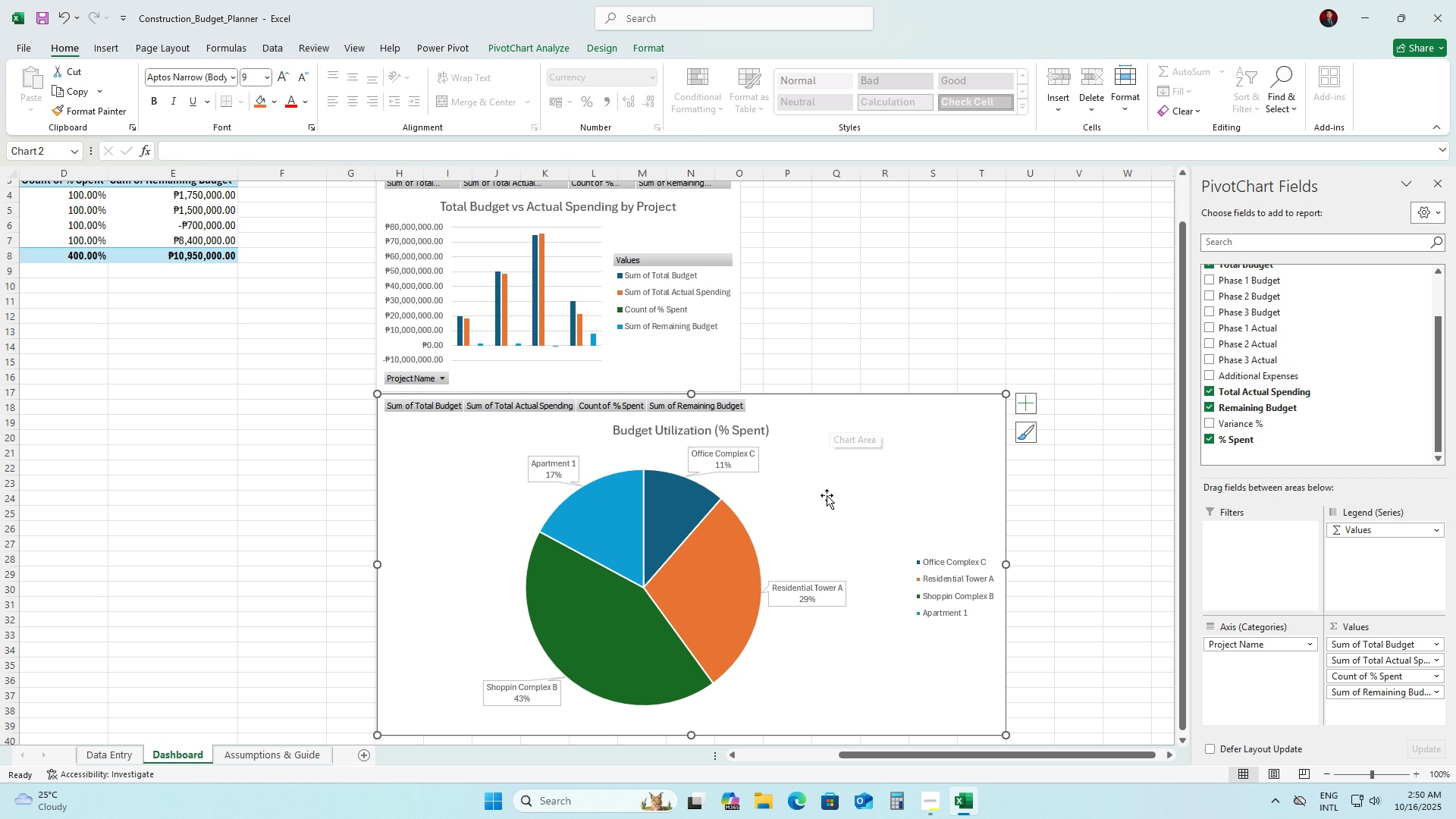 
left_click([720, 363])
 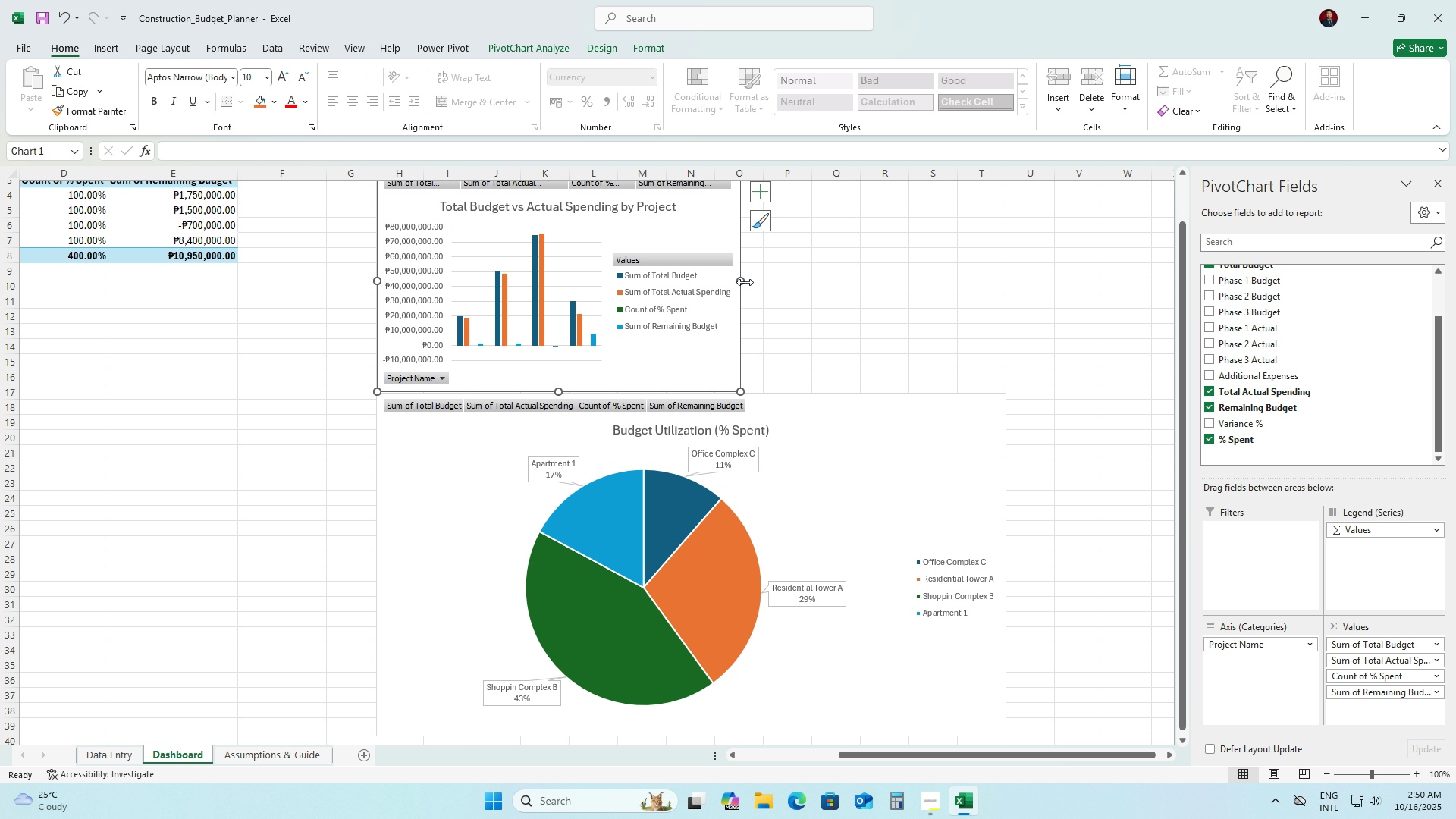 
left_click_drag(start_coordinate=[744, 282], to_coordinate=[1006, 306])
 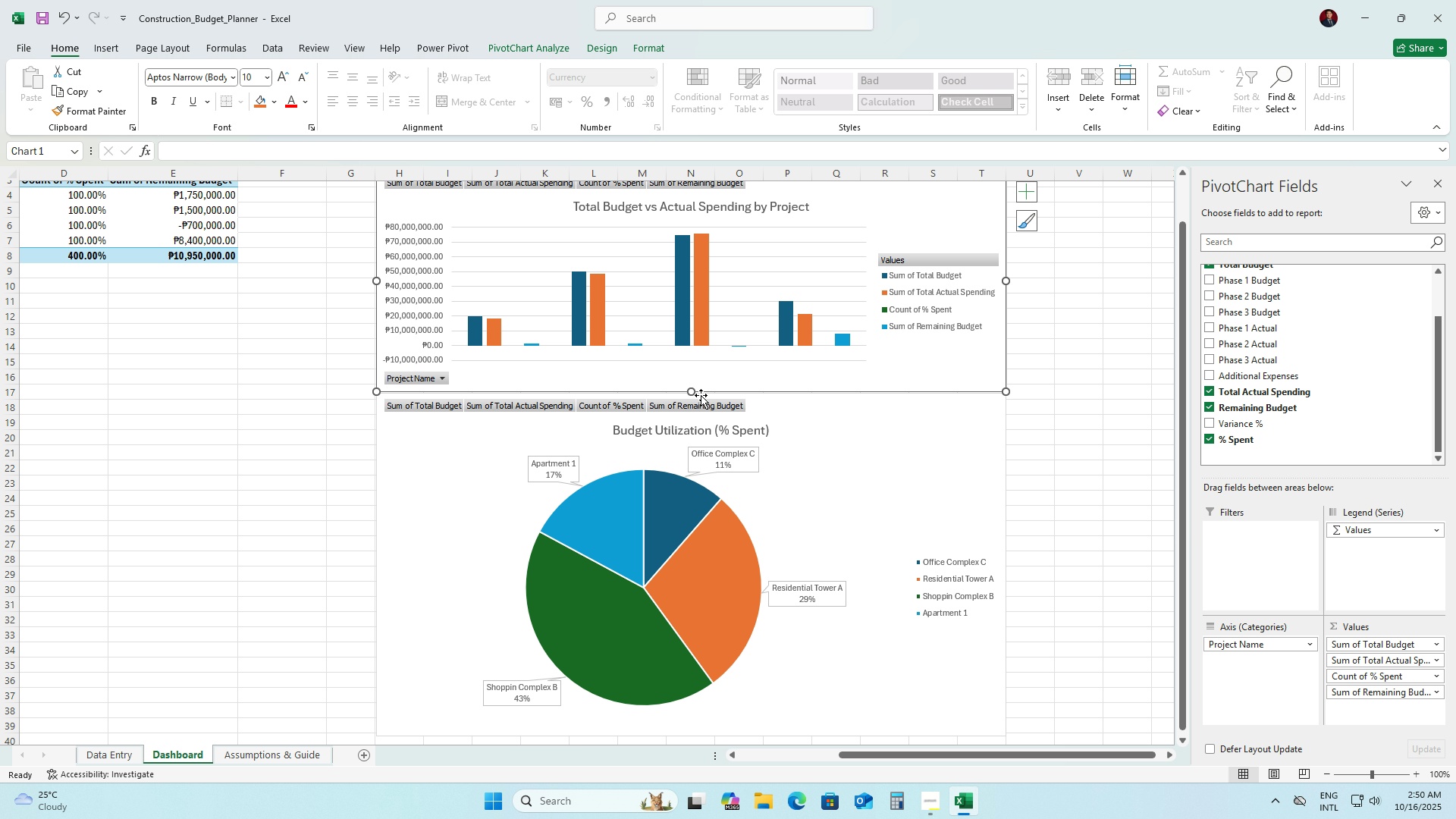 
left_click_drag(start_coordinate=[686, 390], to_coordinate=[689, 469])
 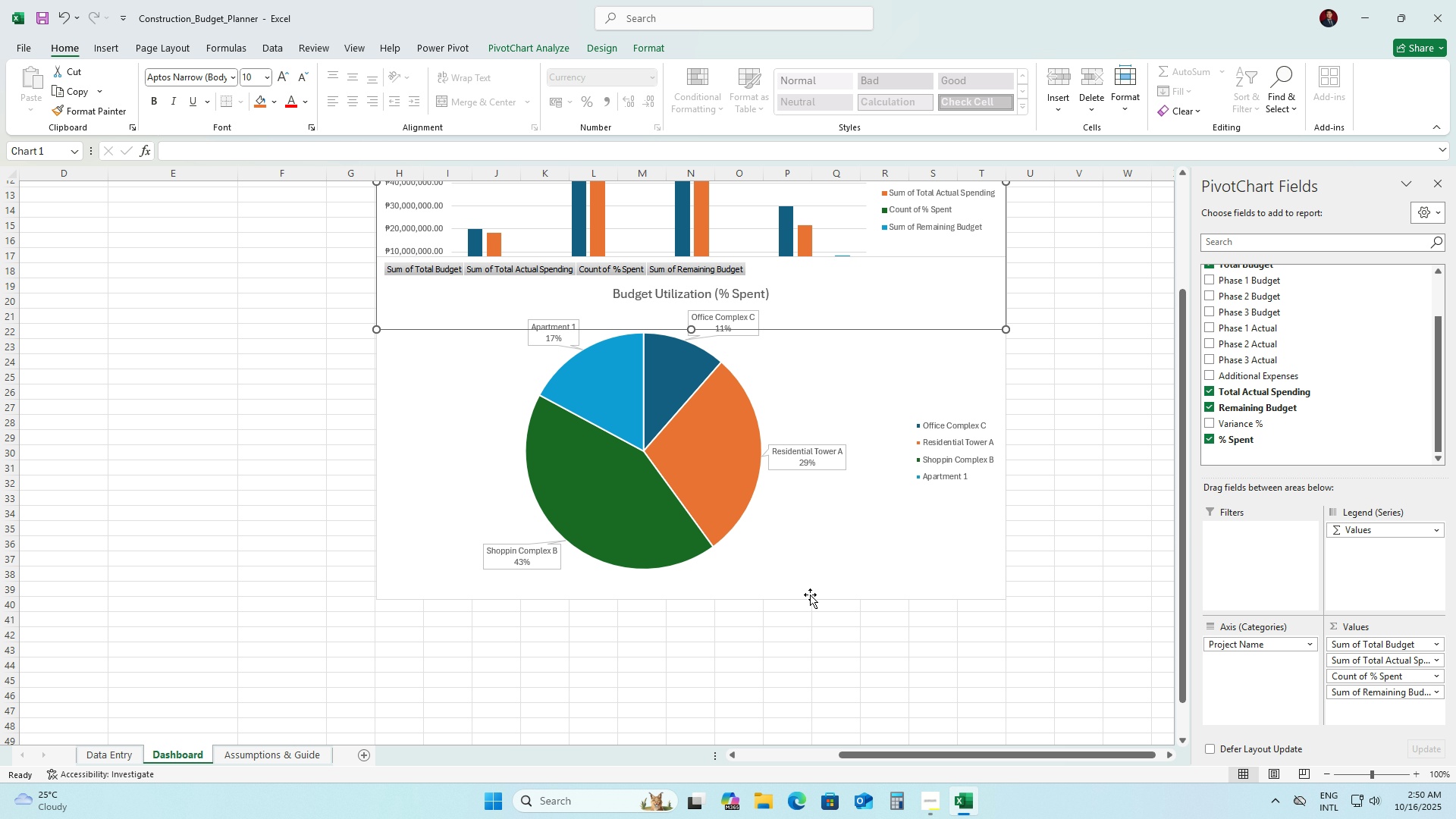 
scroll: coordinate [810, 595], scroll_direction: down, amount: 6.0
 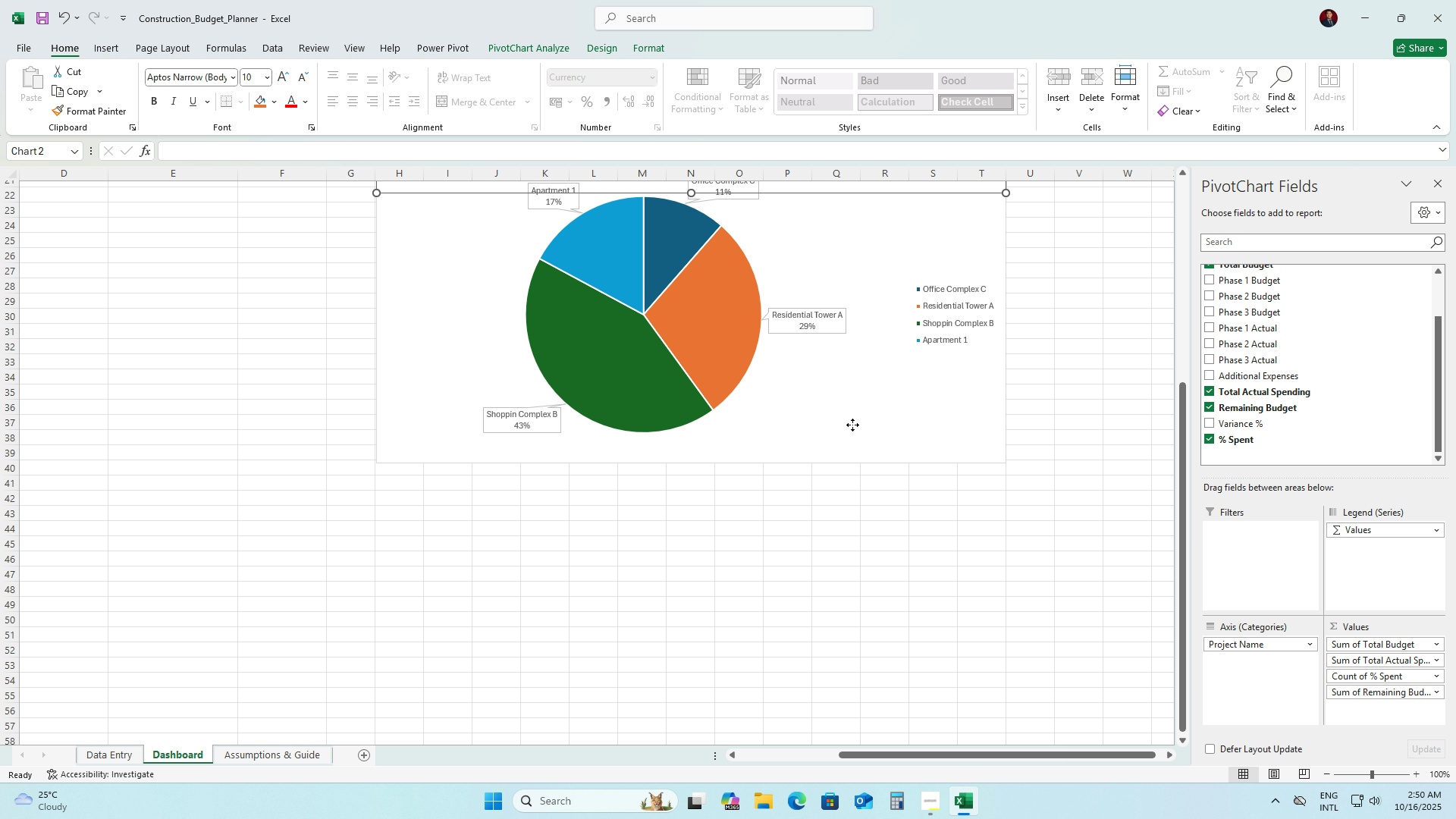 
left_click([852, 425])
 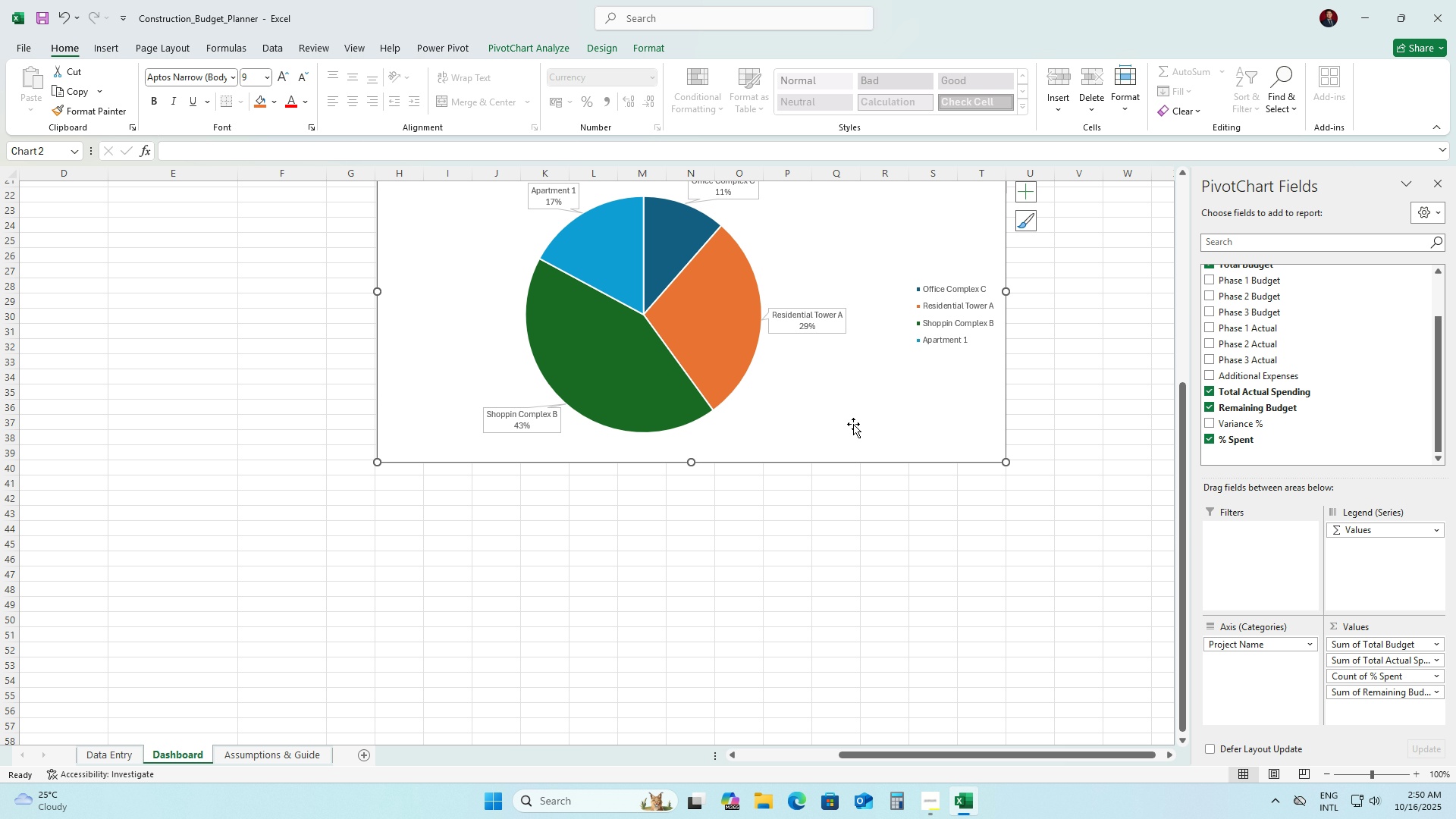 
left_click_drag(start_coordinate=[853, 424], to_coordinate=[868, 483])
 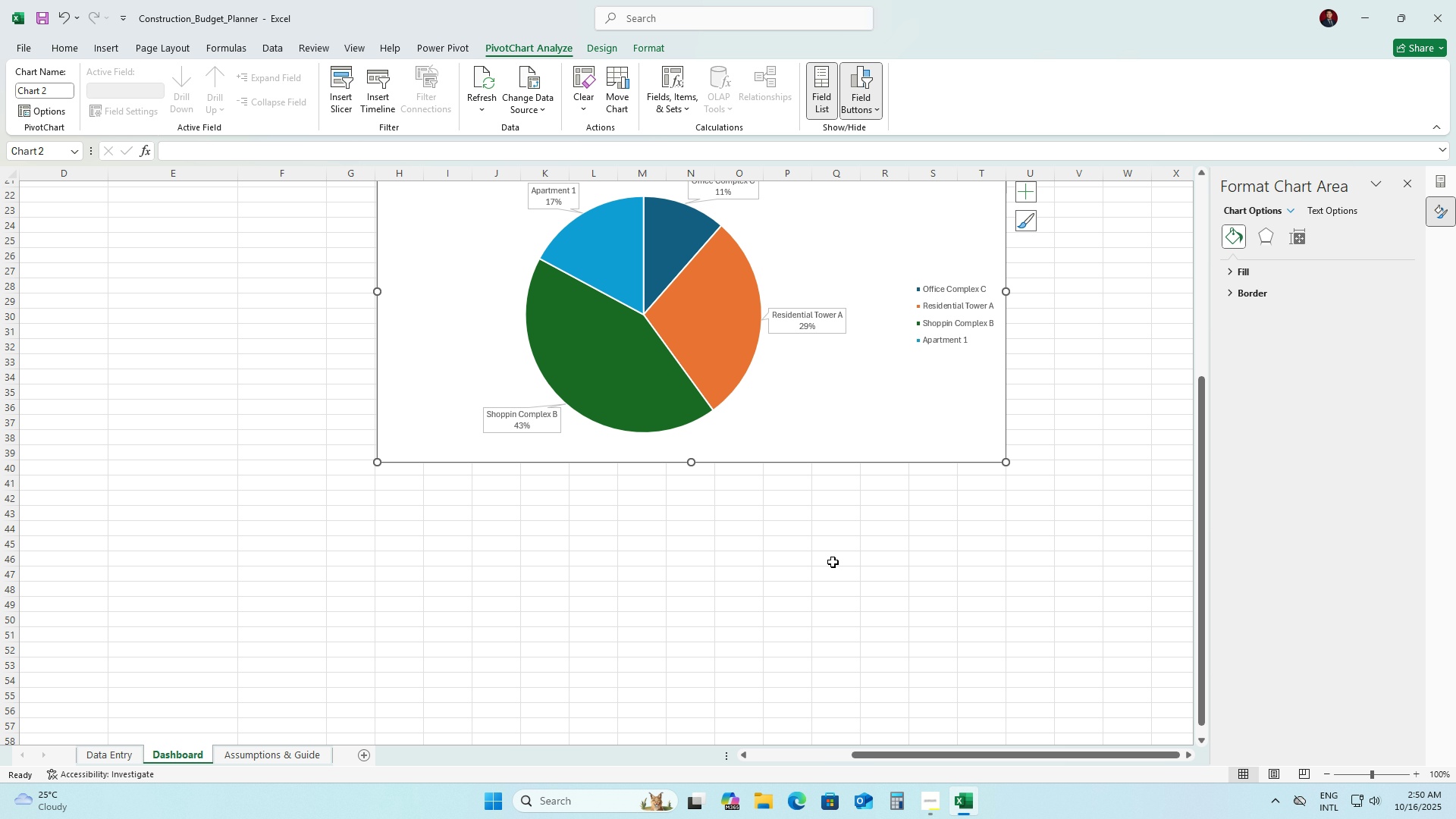 
scroll: coordinate [831, 560], scroll_direction: up, amount: 2.0
 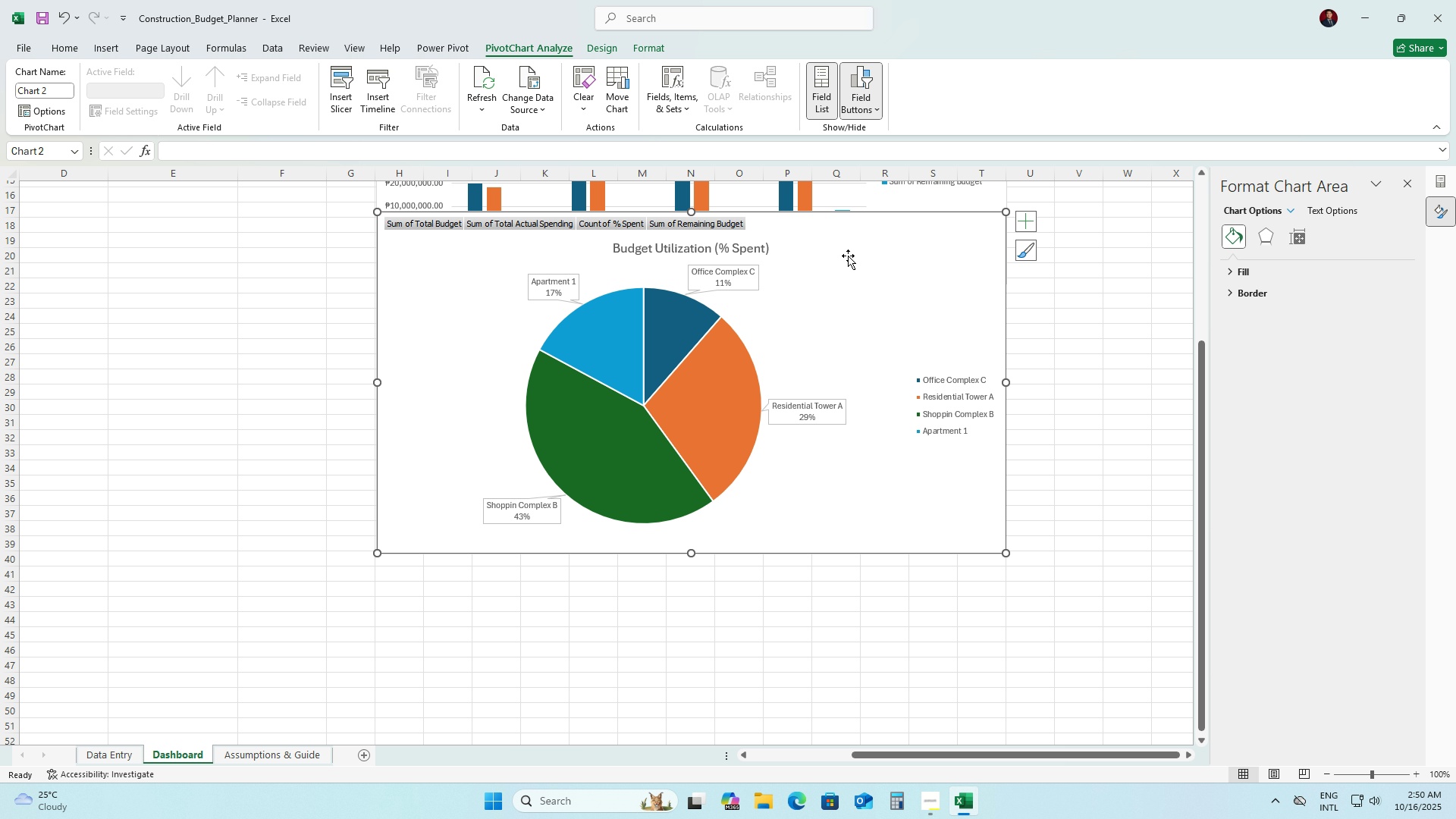 
left_click_drag(start_coordinate=[844, 244], to_coordinate=[843, 318])
 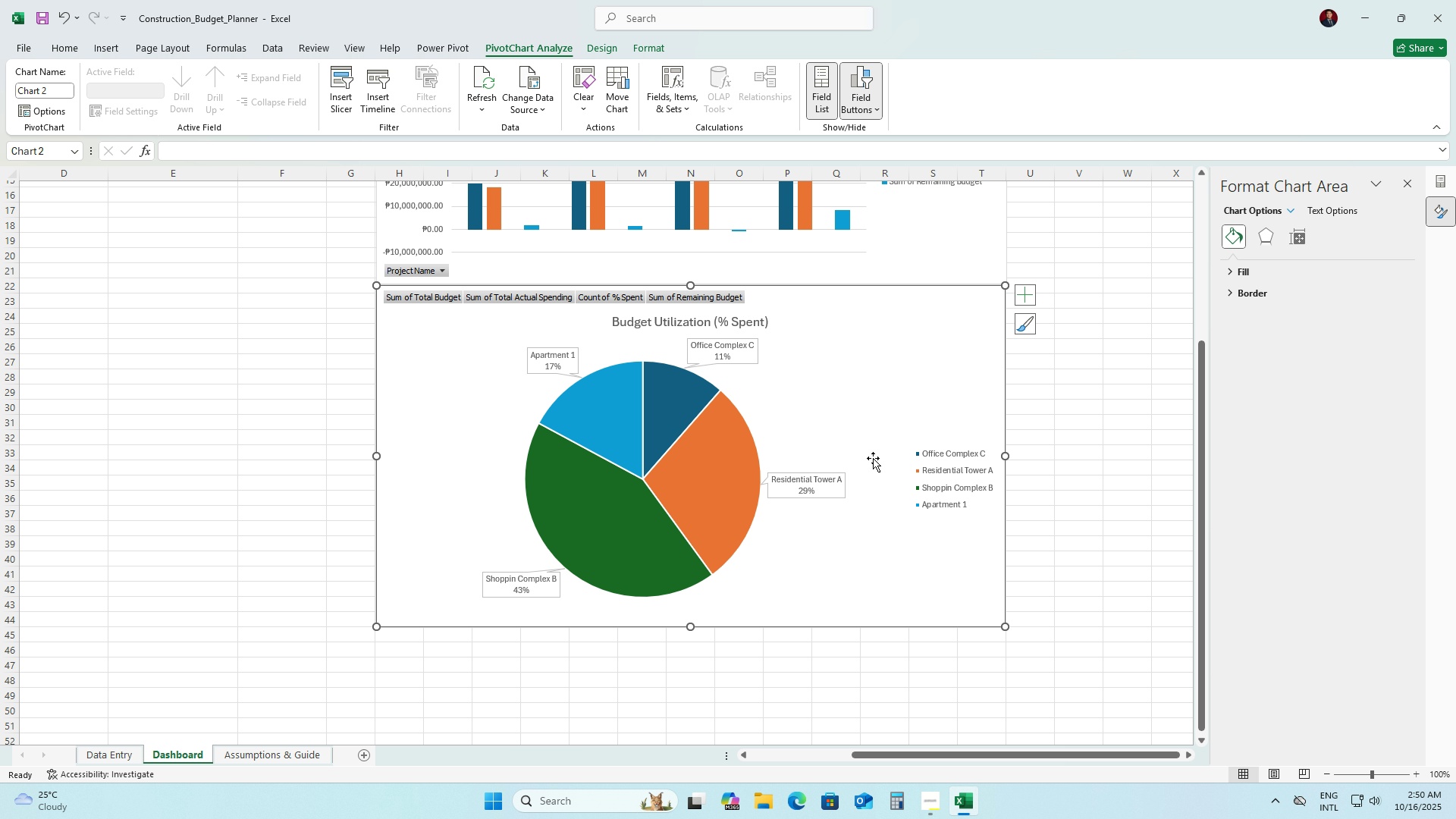 
scroll: coordinate [876, 470], scroll_direction: up, amount: 6.0
 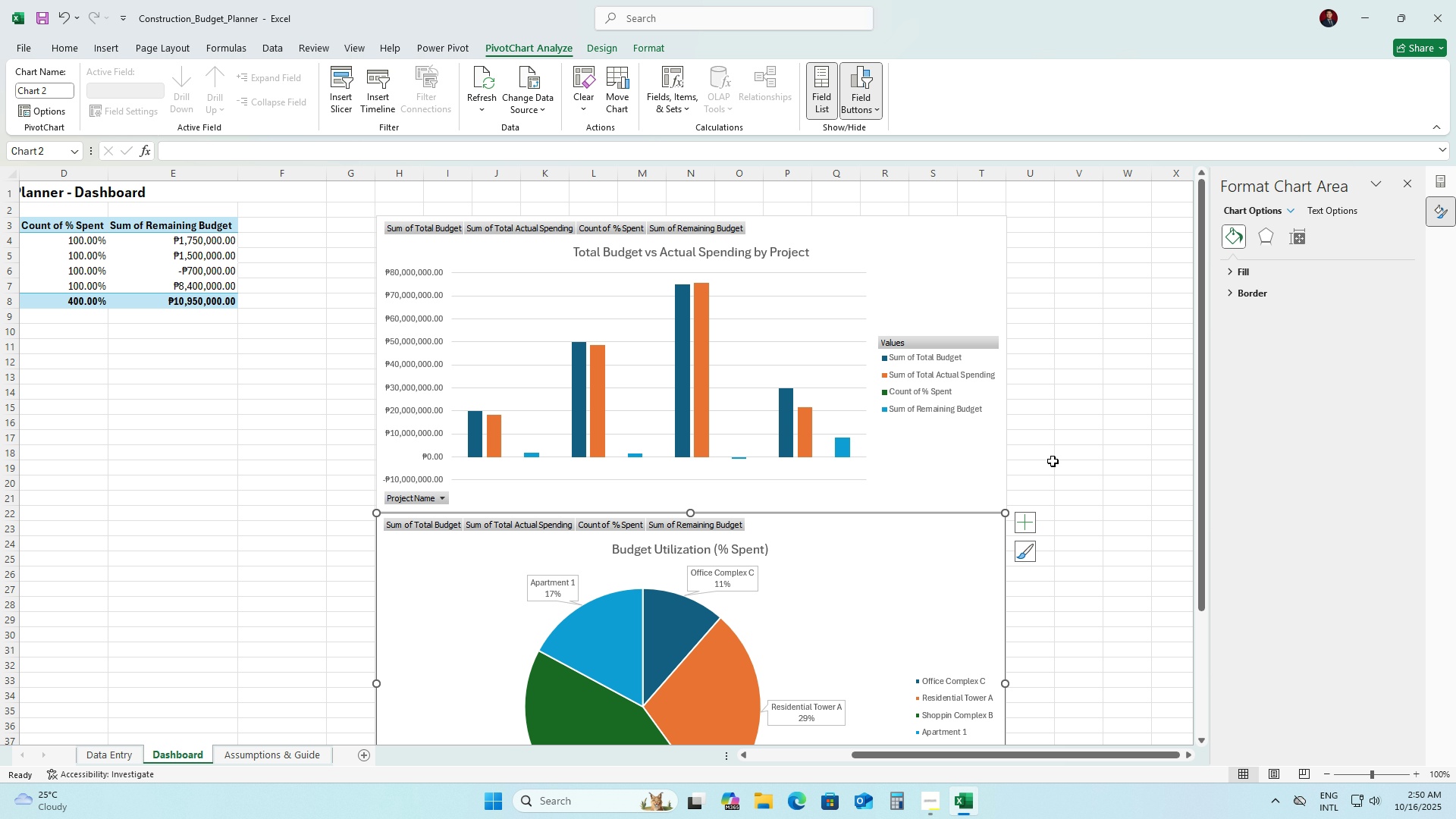 
left_click([1057, 457])
 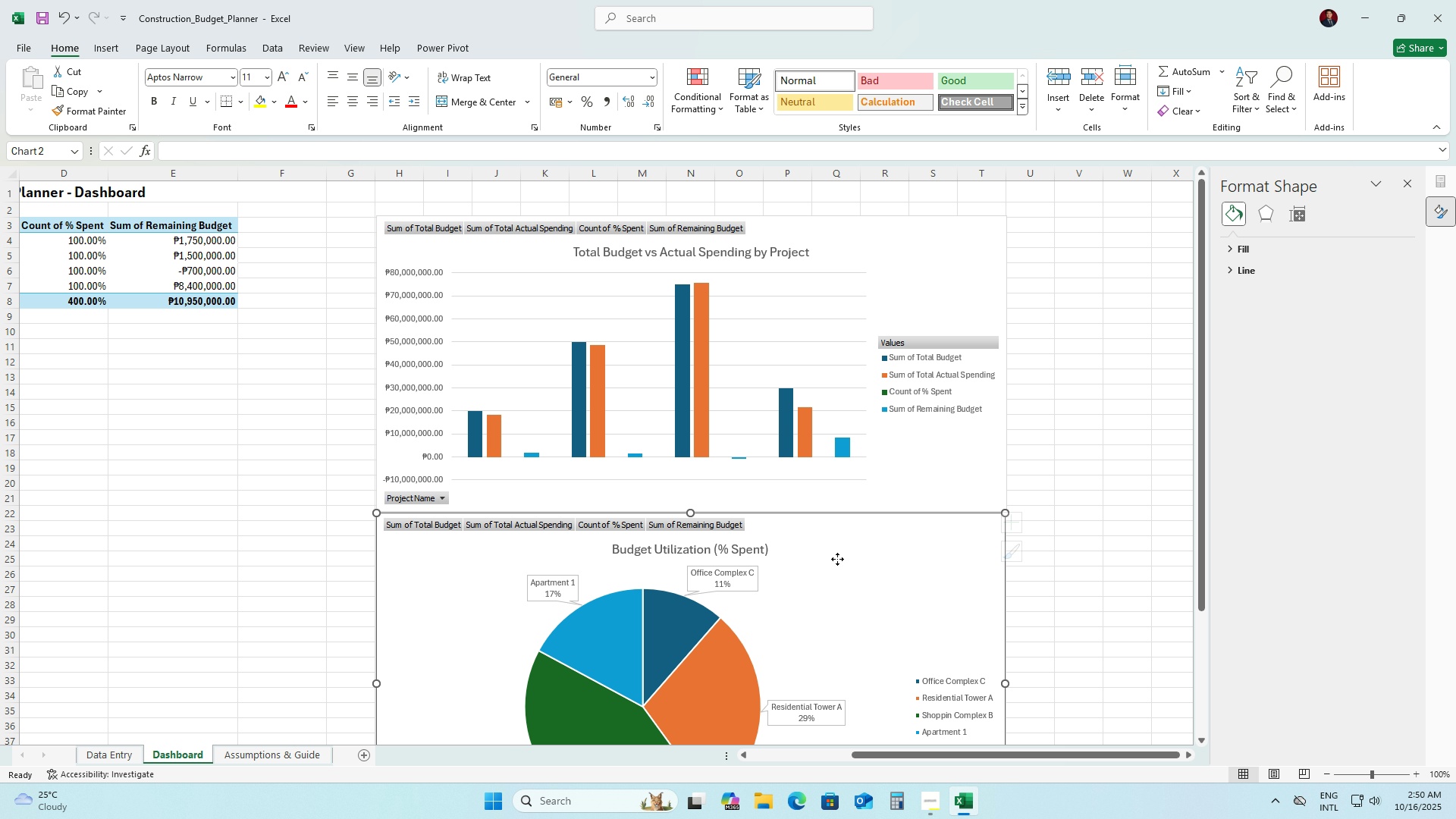 
left_click([837, 559])
 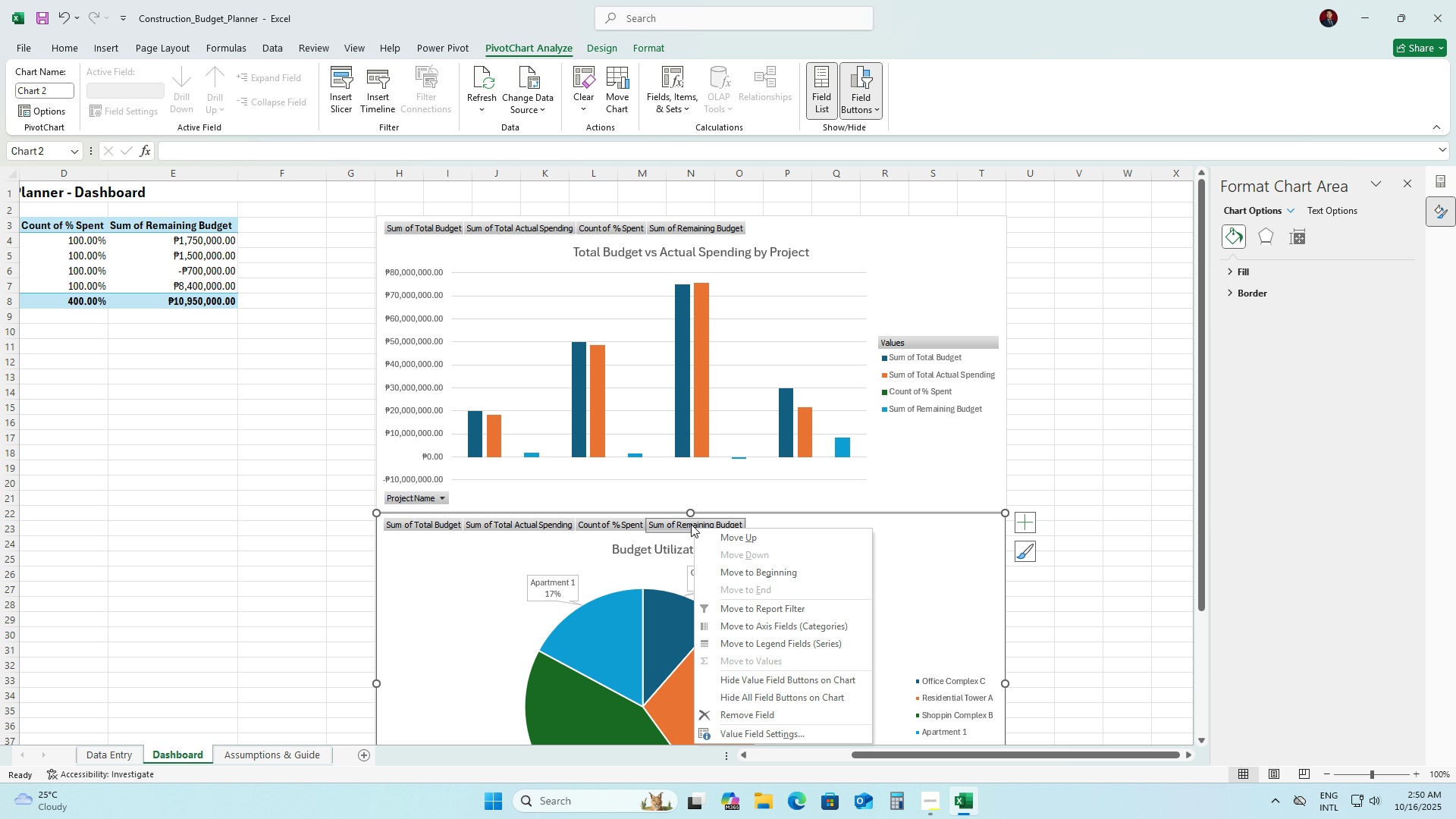 
double_click([691, 523])
 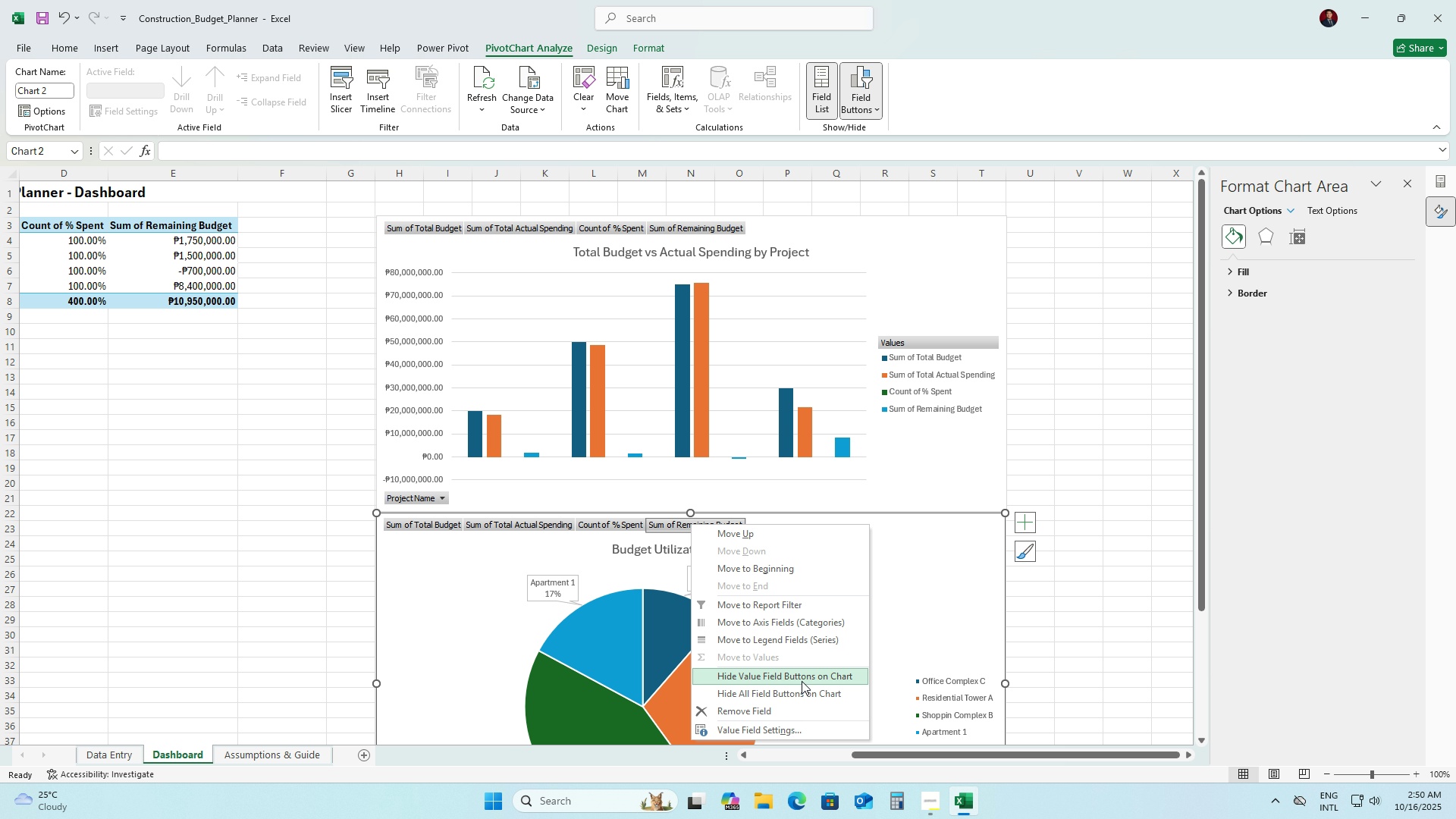 
left_click([801, 680])
 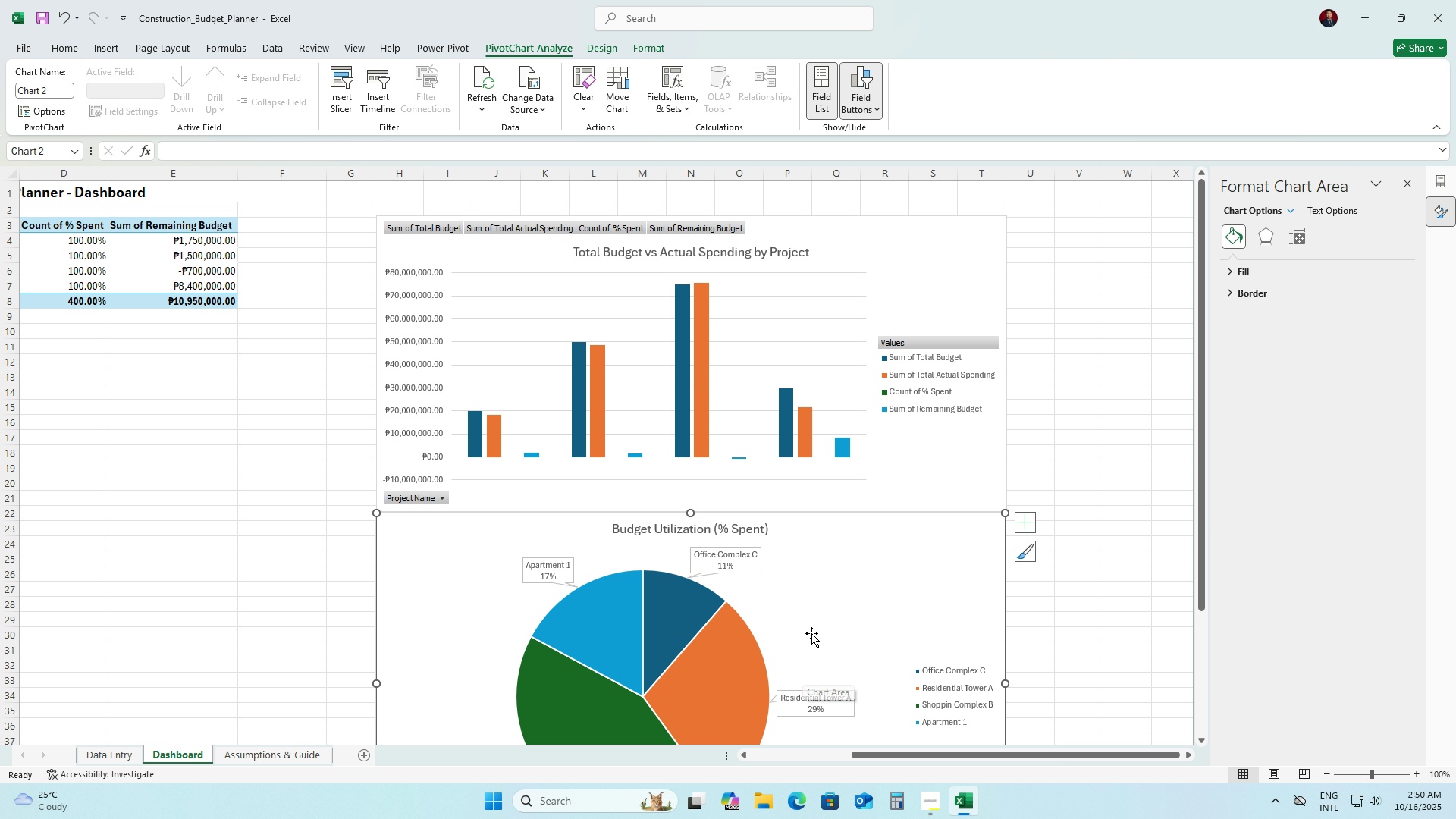 
scroll: coordinate [819, 624], scroll_direction: up, amount: 2.0
 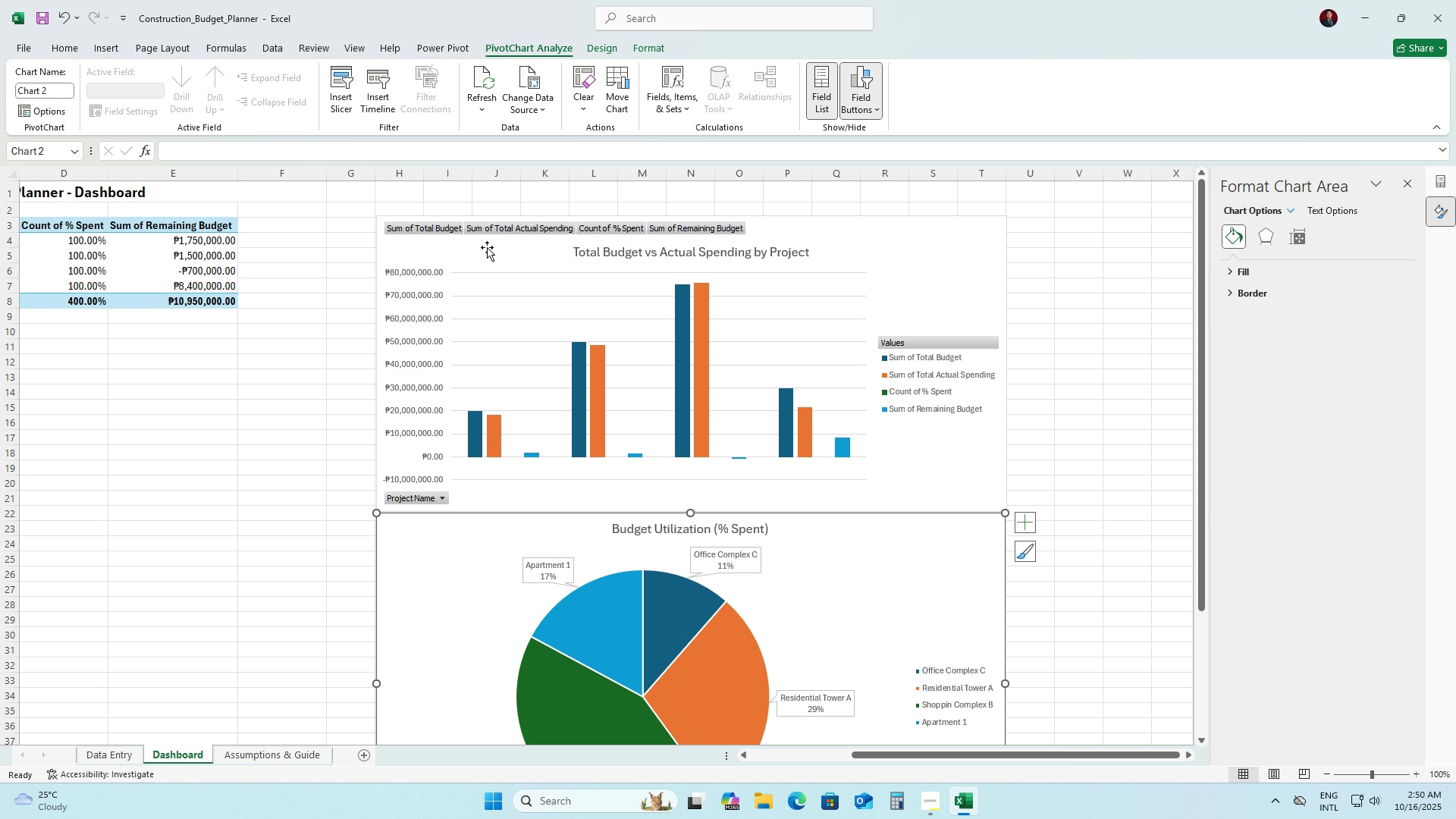 
left_click([488, 258])
 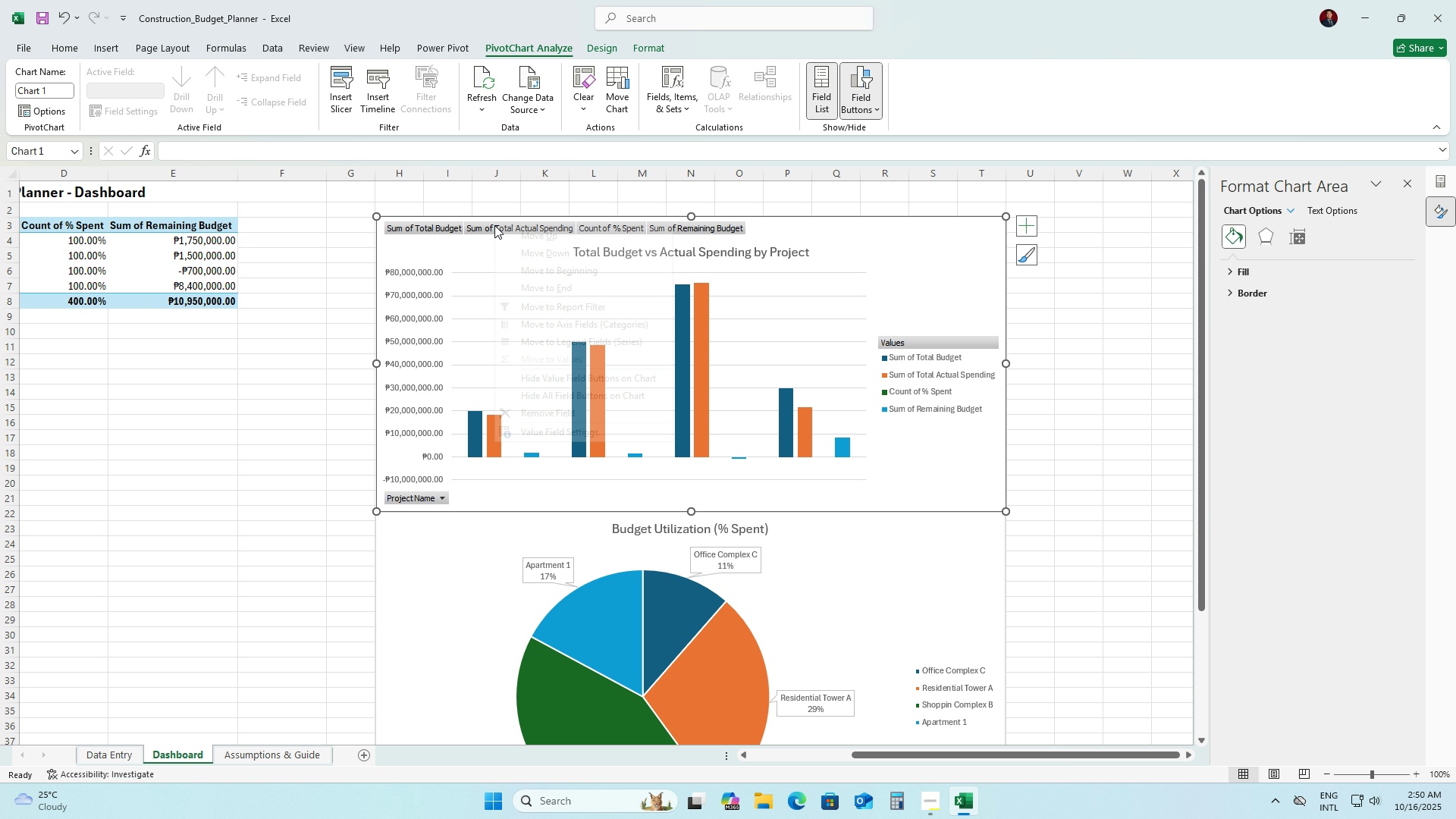 
right_click([494, 225])
 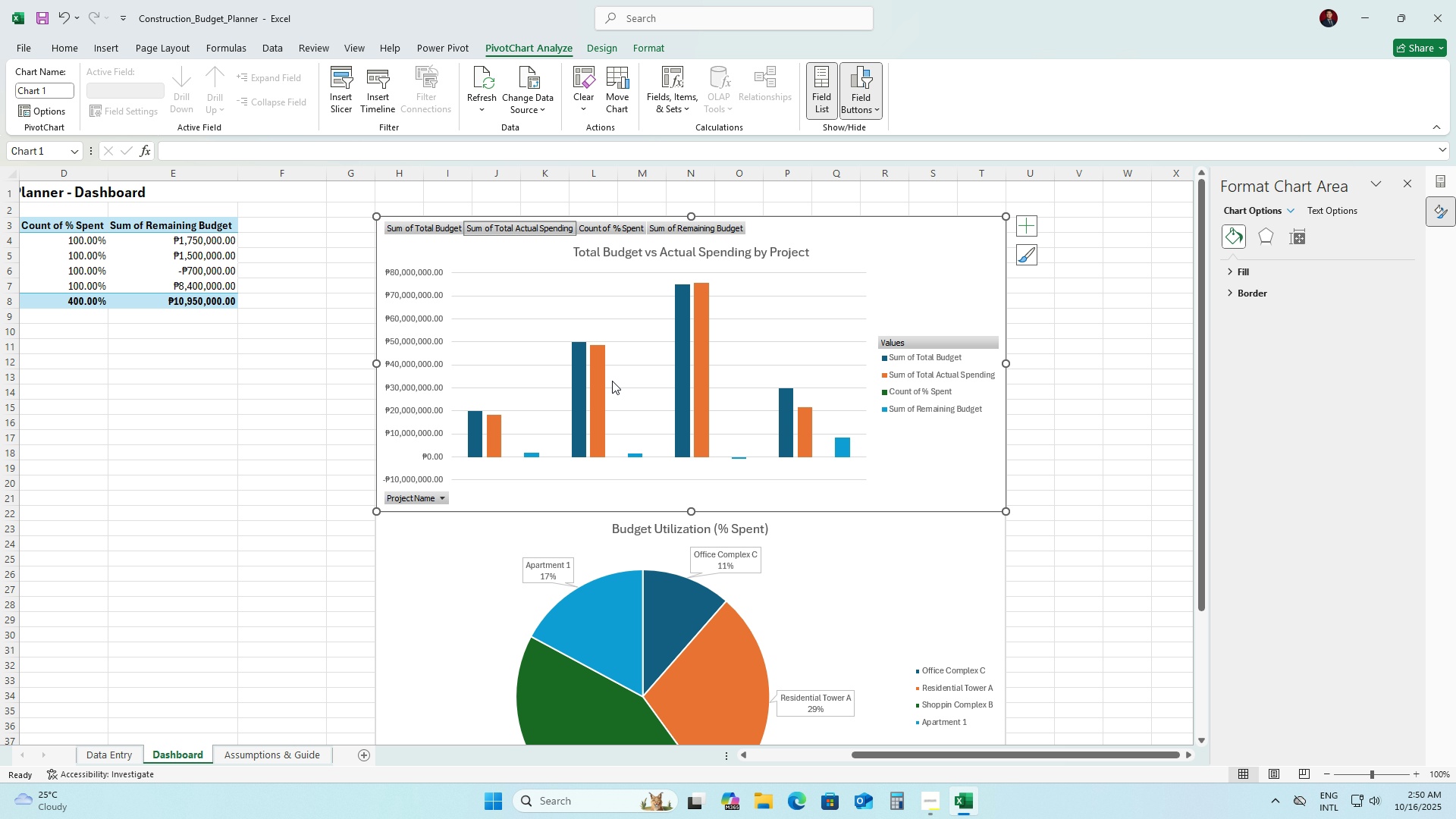 
left_click([612, 381])
 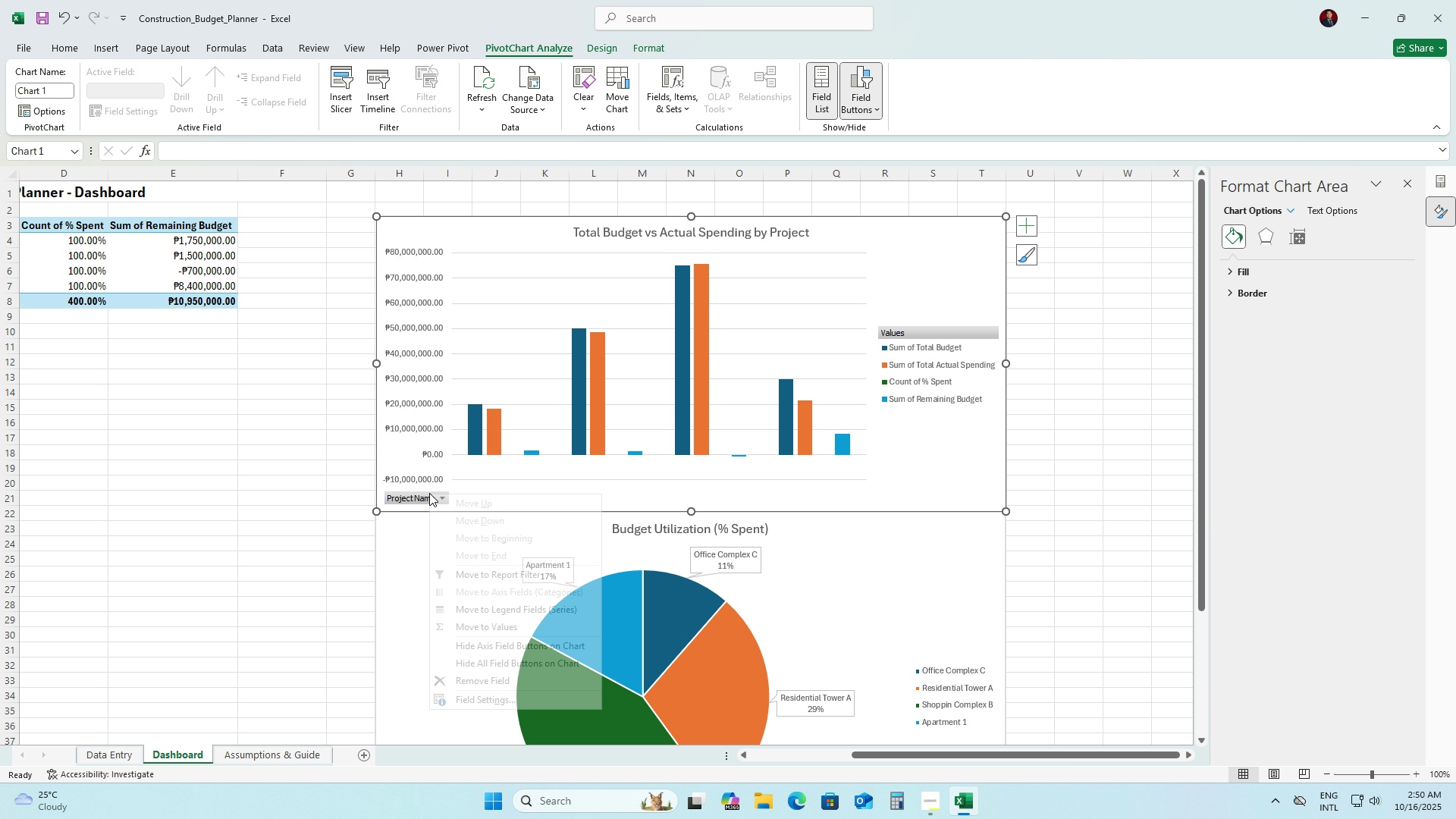 
right_click([429, 493])
 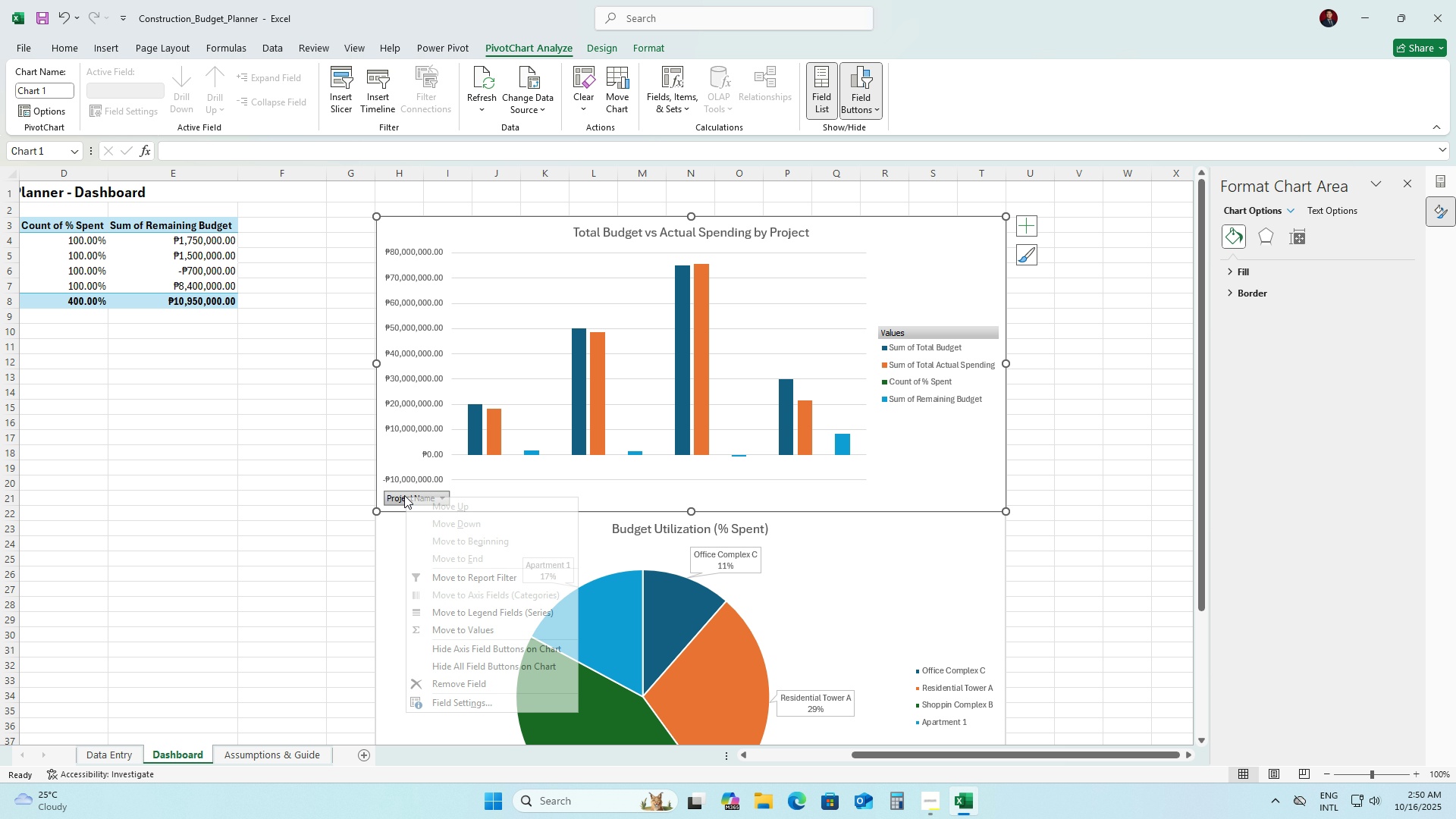 
left_click([507, 651])
 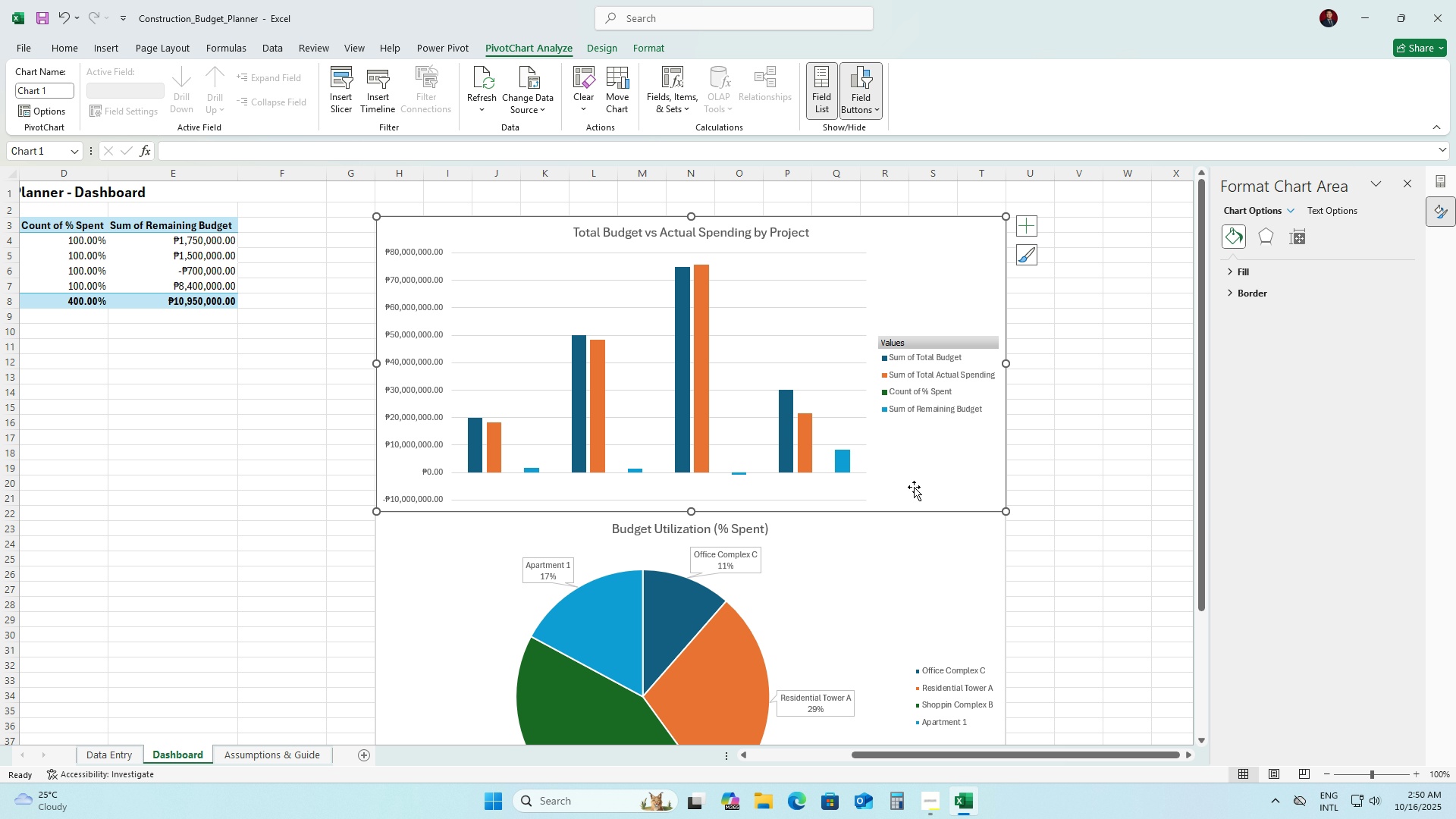 
left_click([915, 487])
 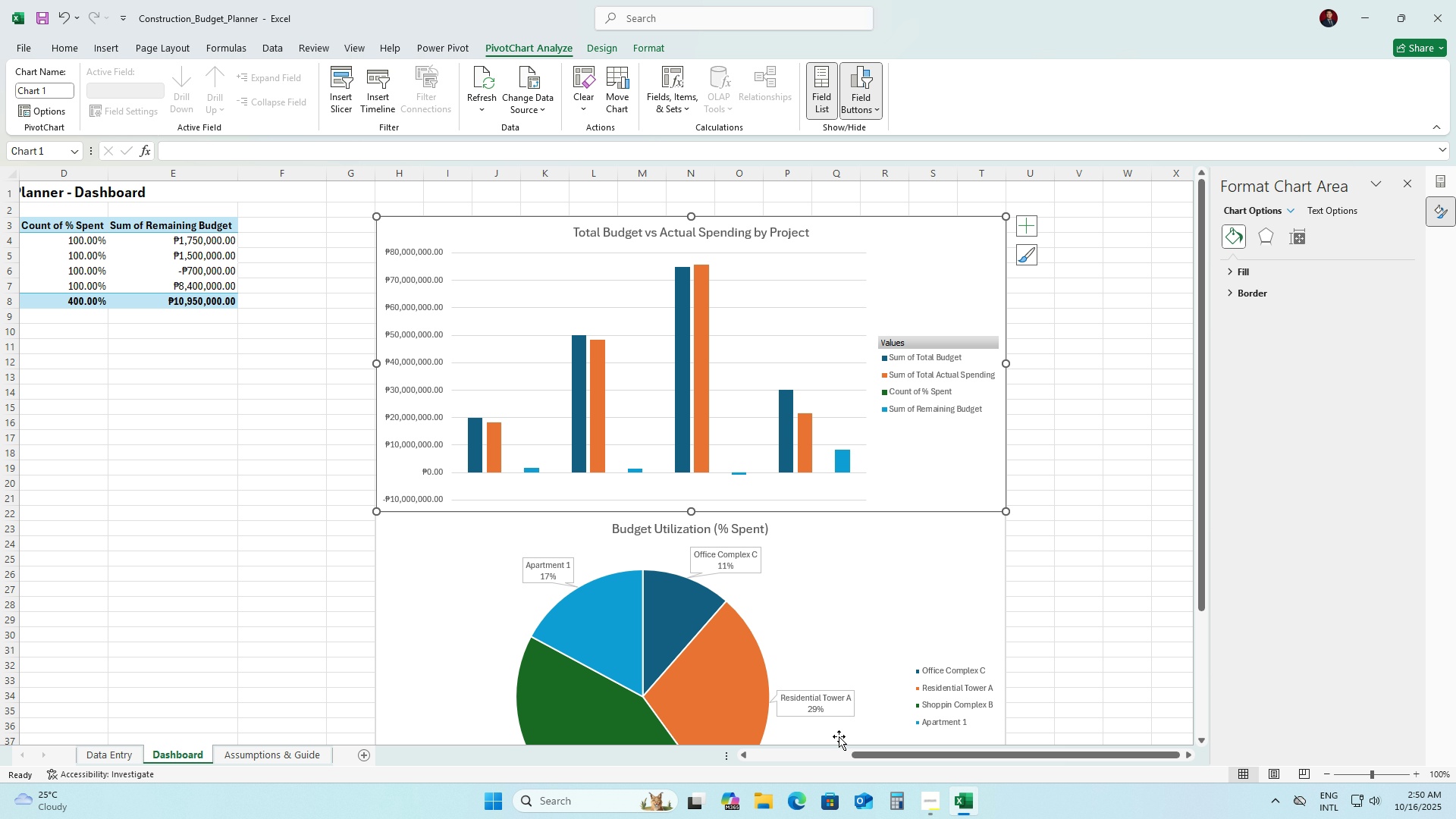 
left_click_drag(start_coordinate=[858, 758], to_coordinate=[629, 764])
 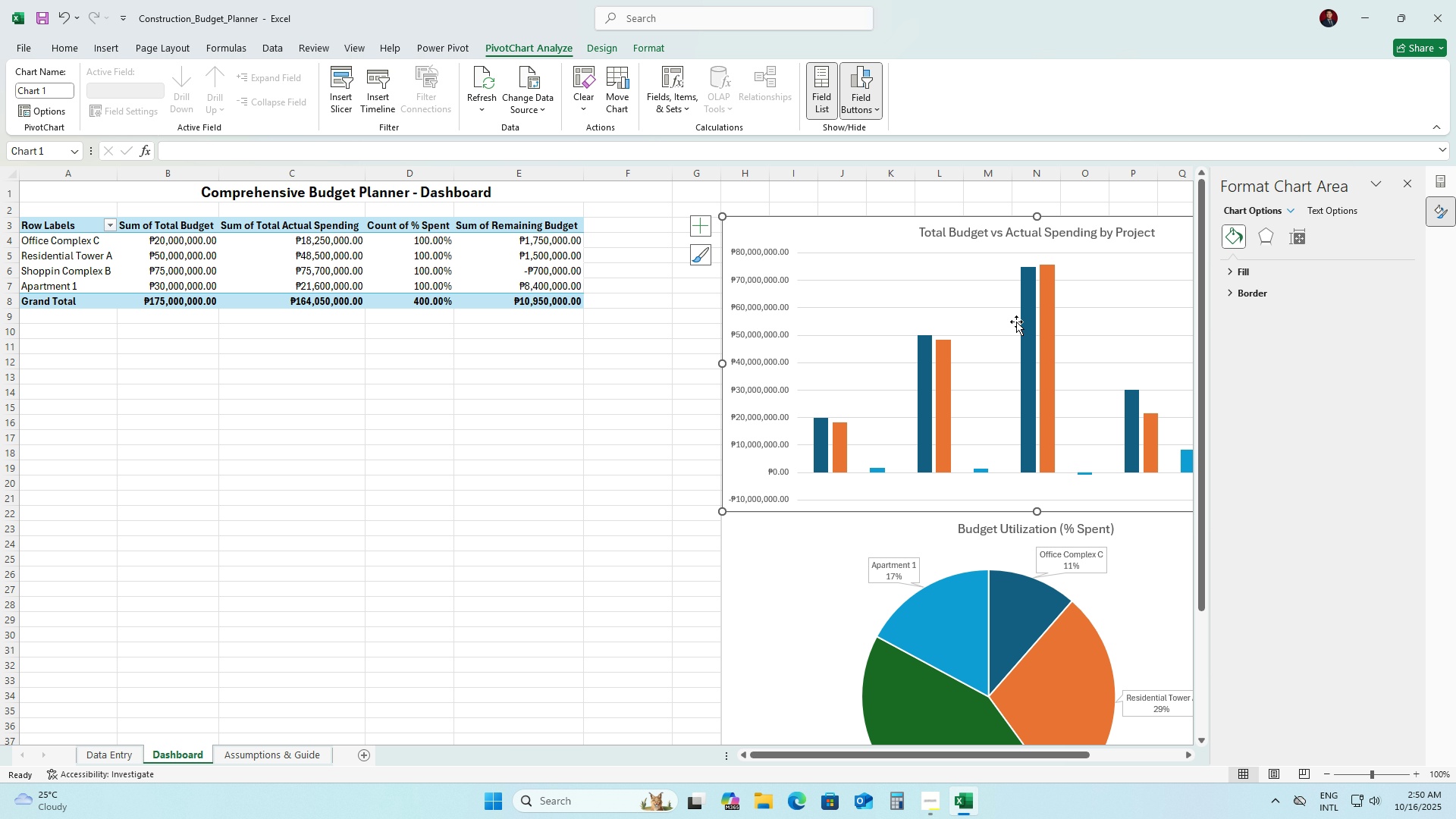 
left_click_drag(start_coordinate=[922, 751], to_coordinate=[881, 750])
 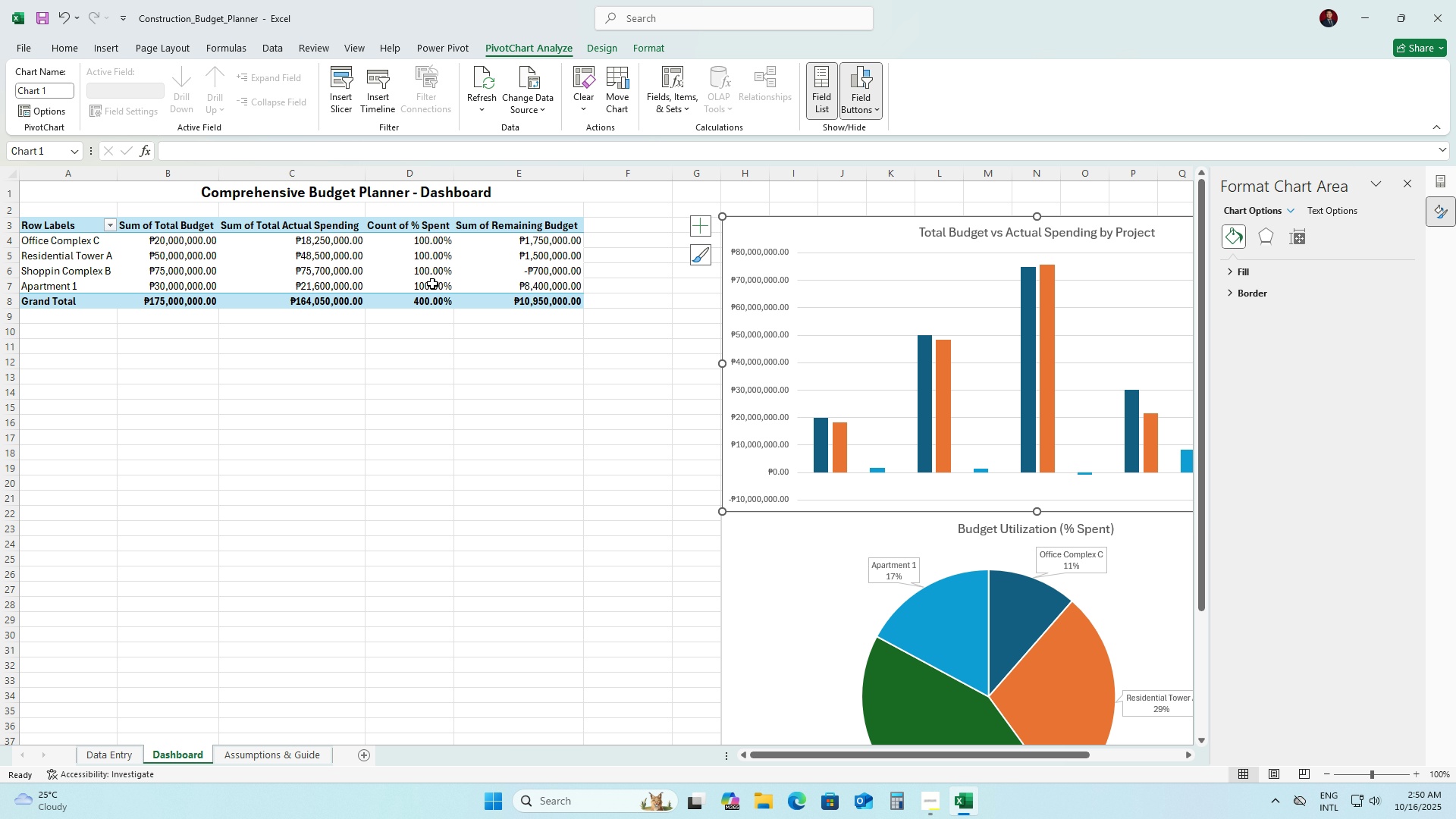 
left_click([435, 284])
 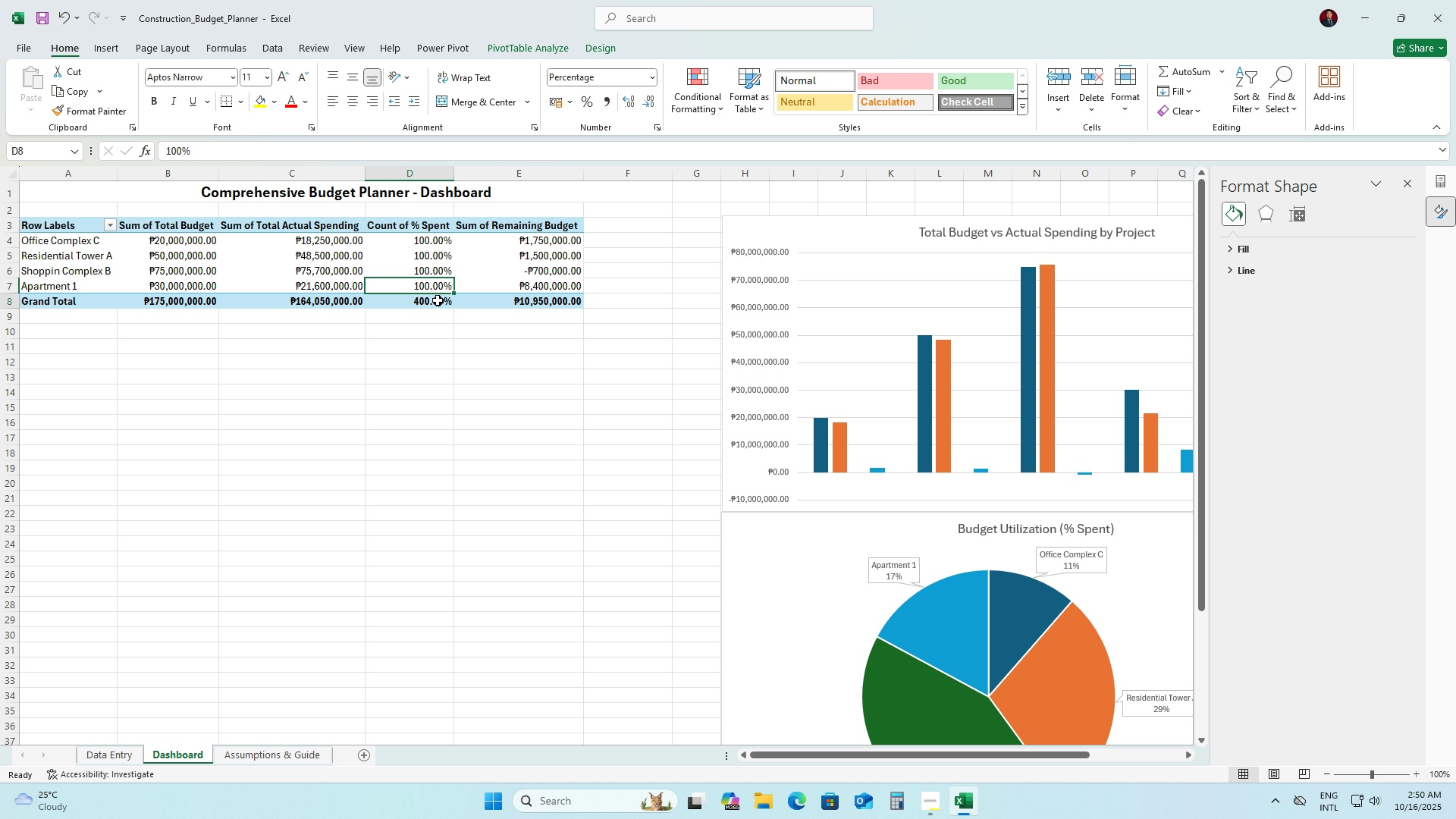 
left_click([438, 300])
 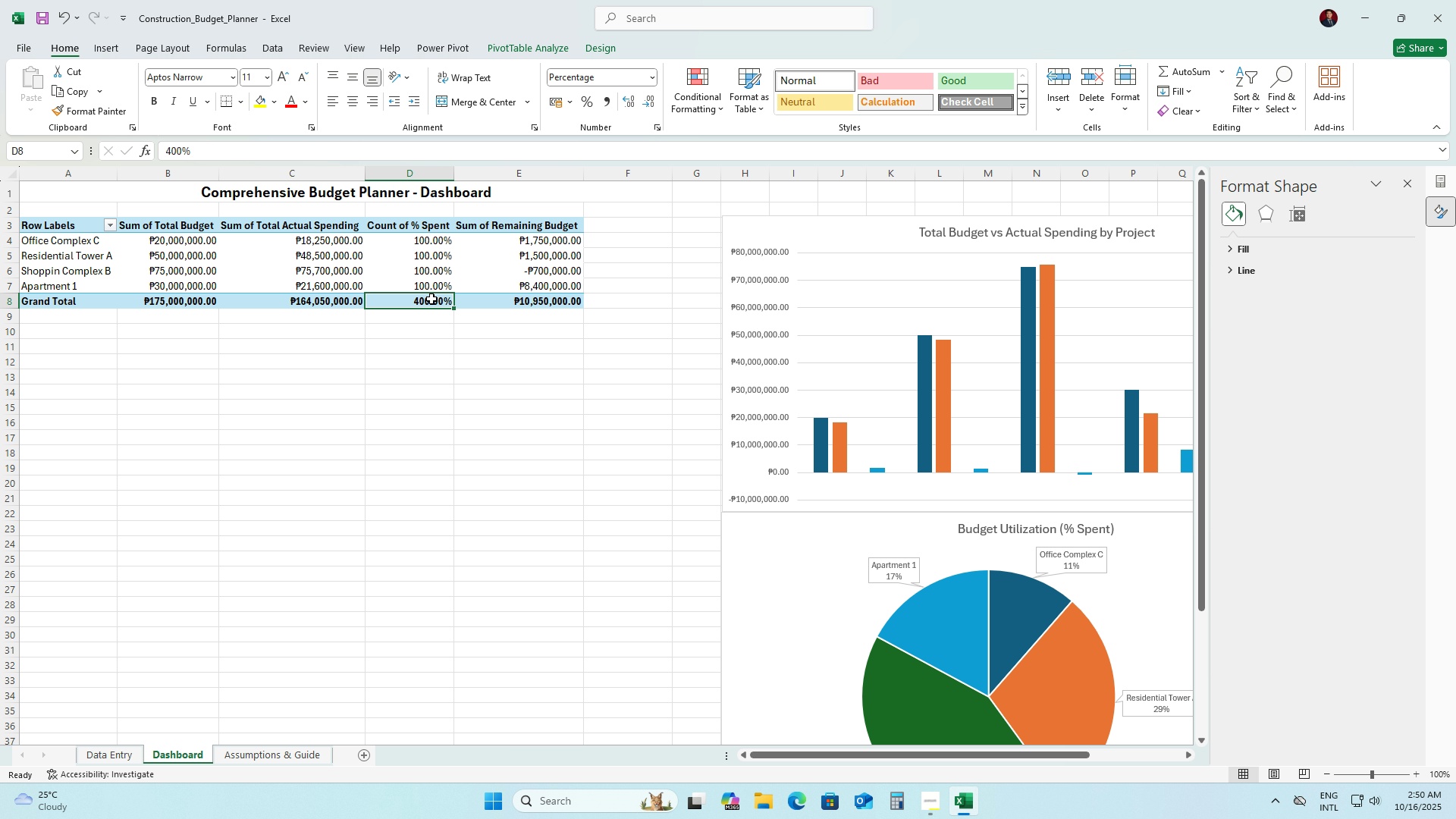 
right_click([431, 299])
 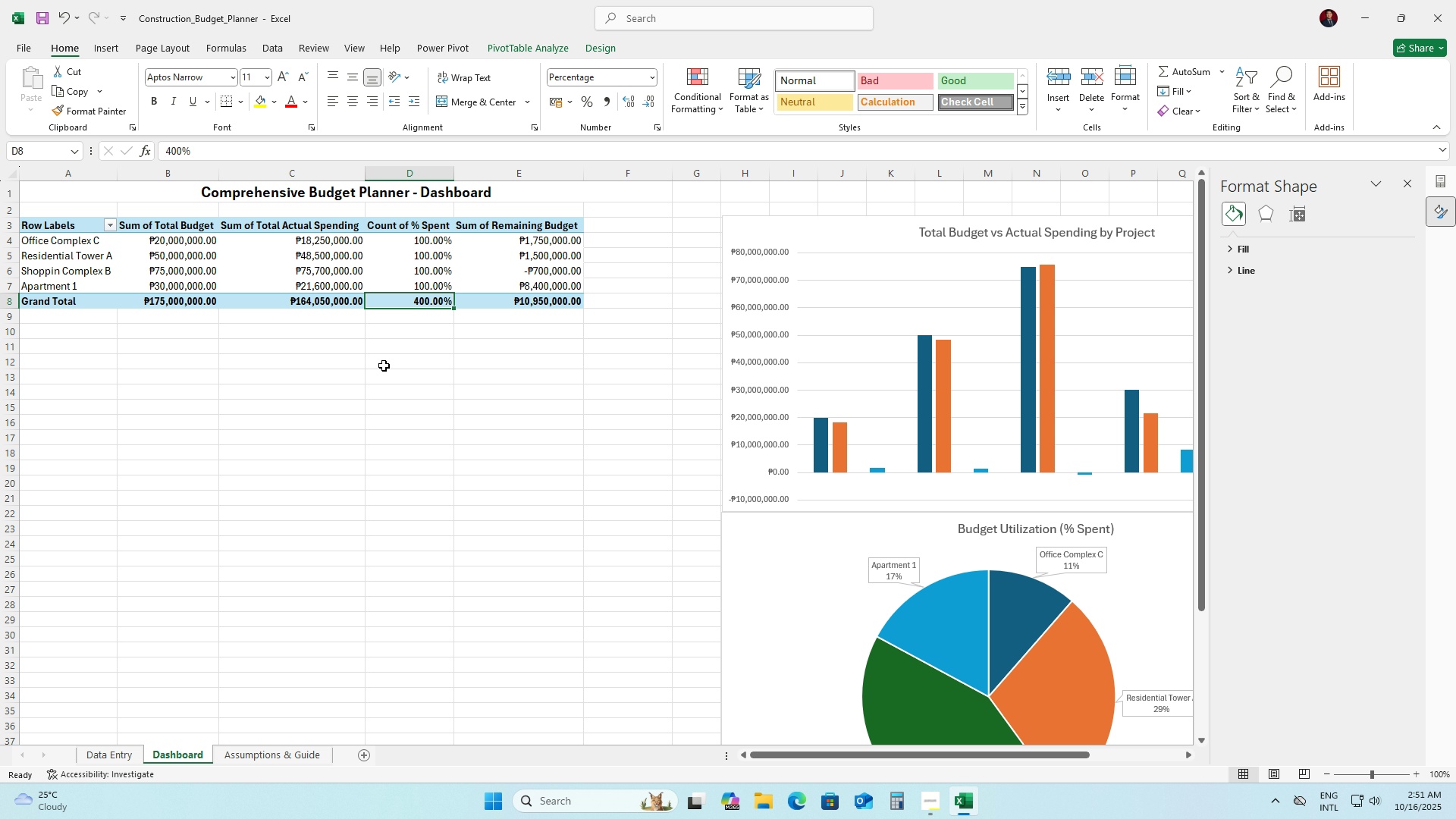 
left_click([384, 366])
 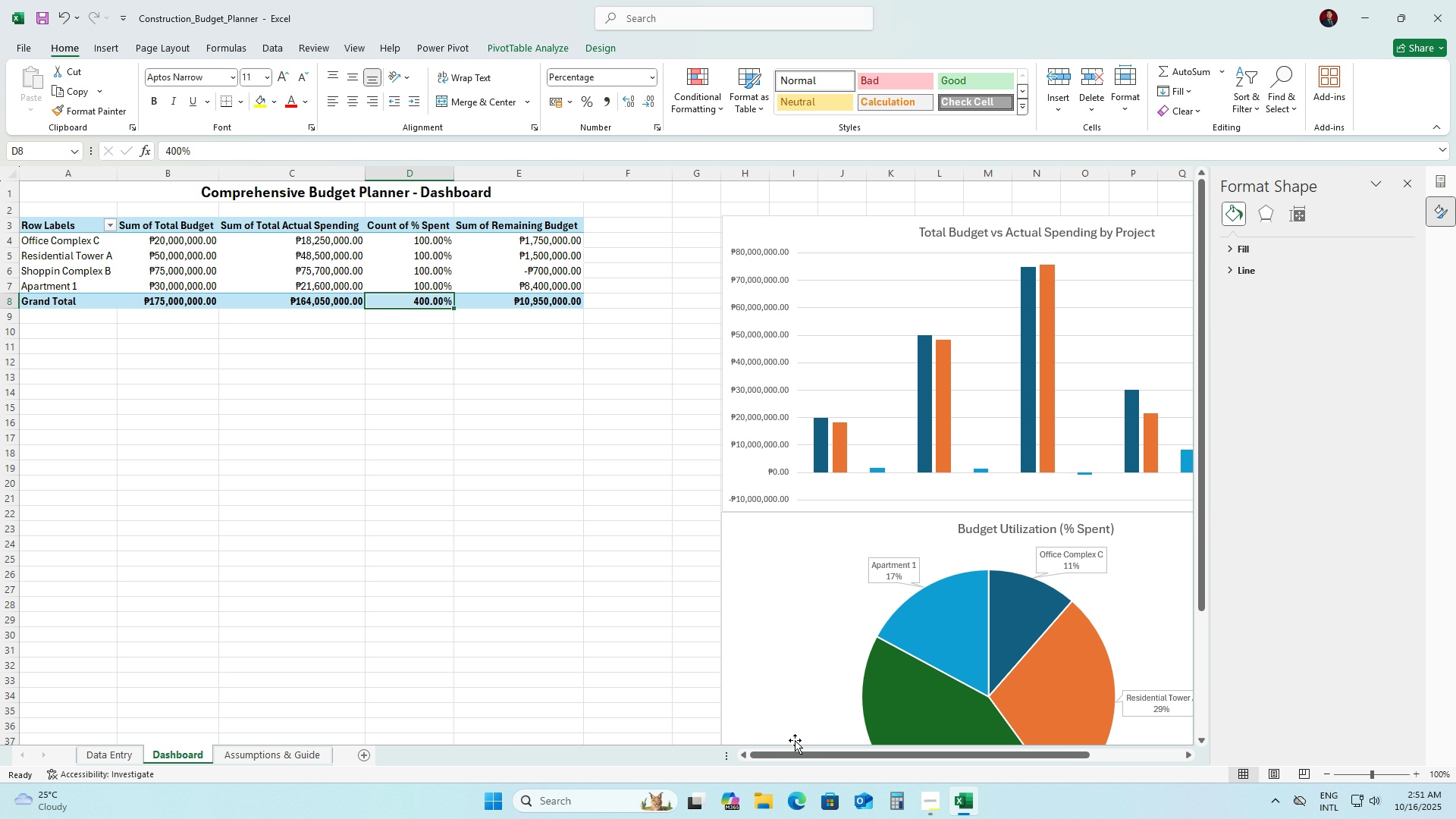 
left_click_drag(start_coordinate=[792, 755], to_coordinate=[748, 757])
 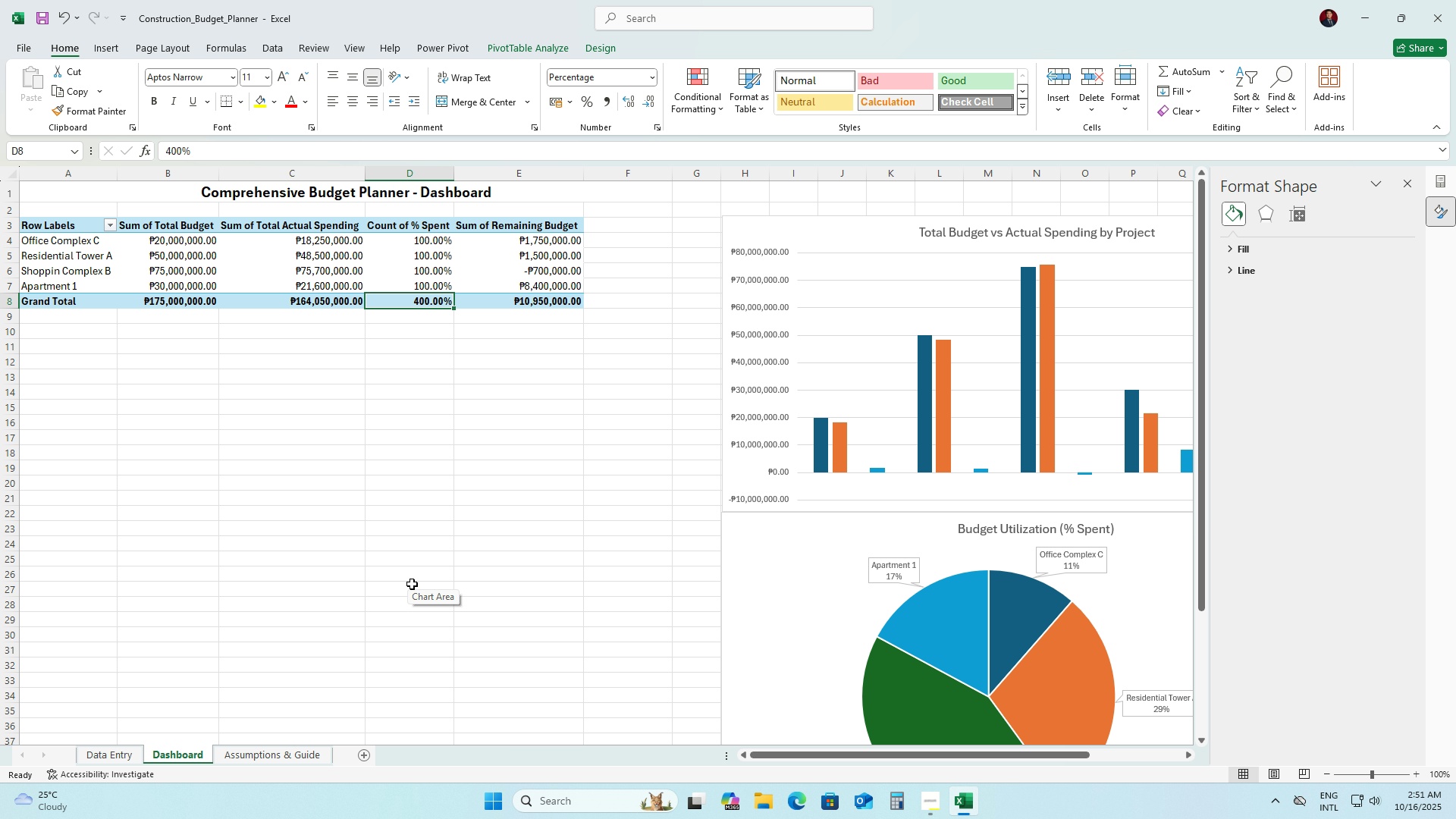 
scroll: coordinate [460, 583], scroll_direction: down, amount: 2.0
 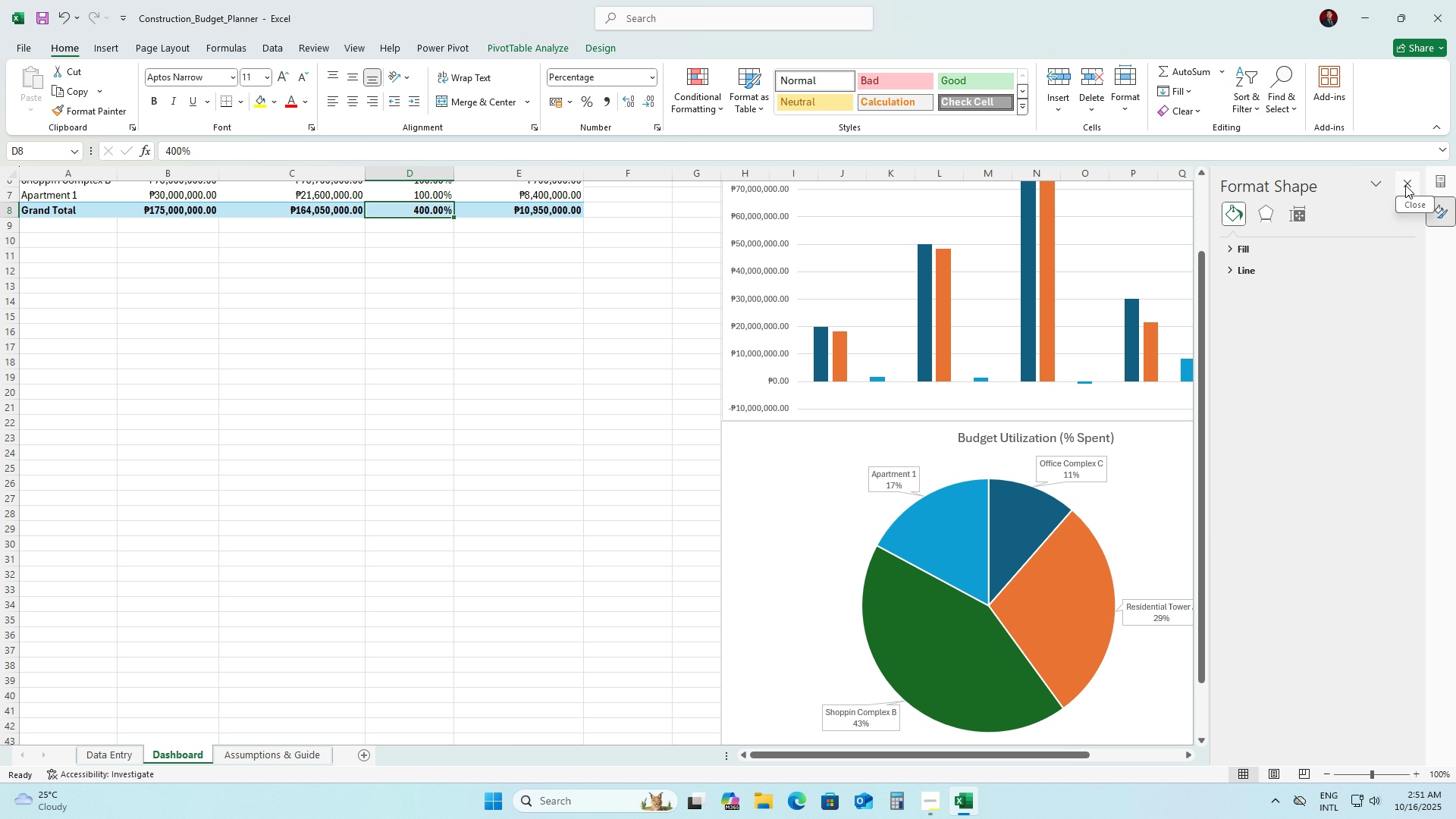 
left_click([1405, 185])
 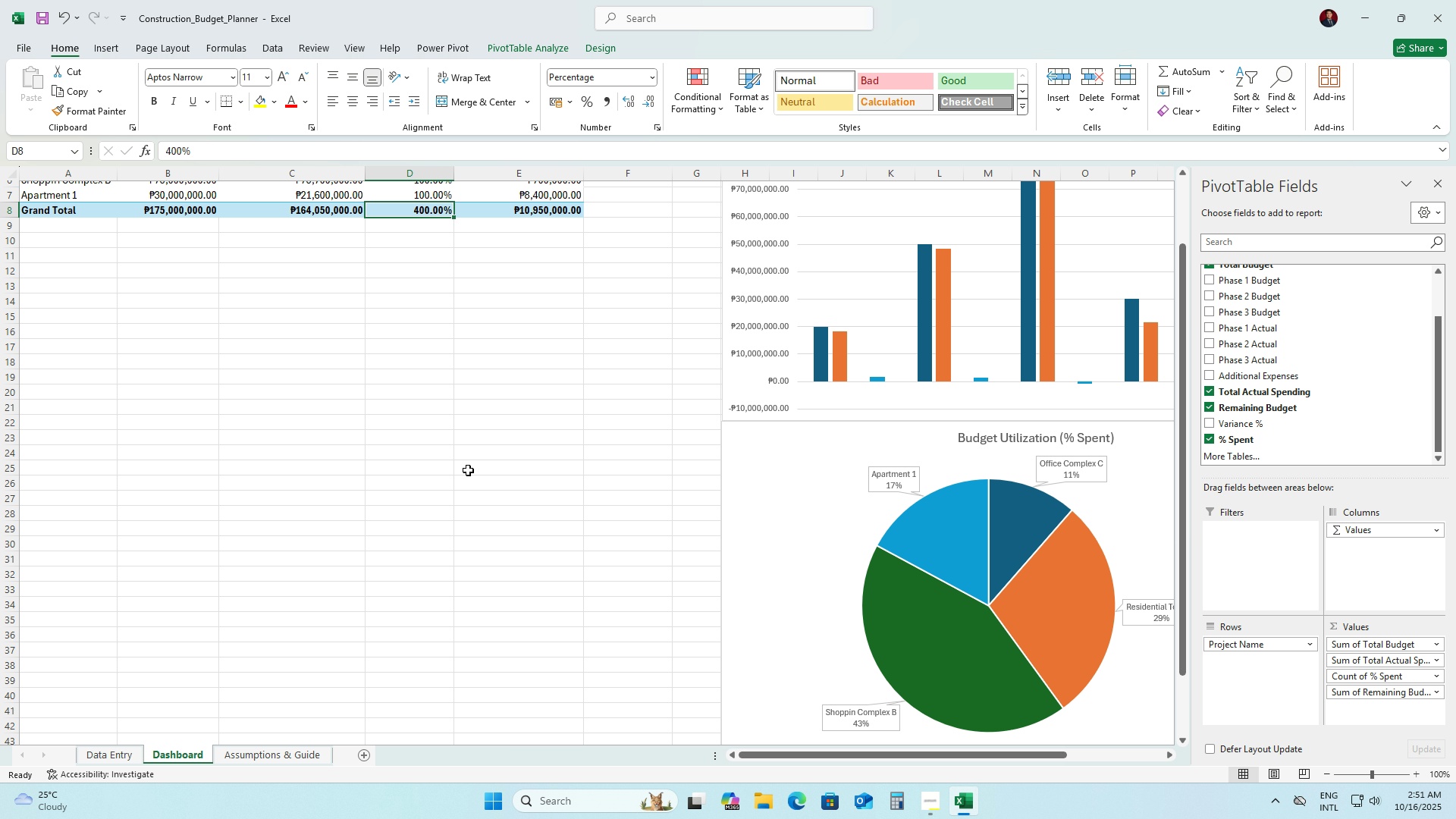 
left_click([468, 470])
 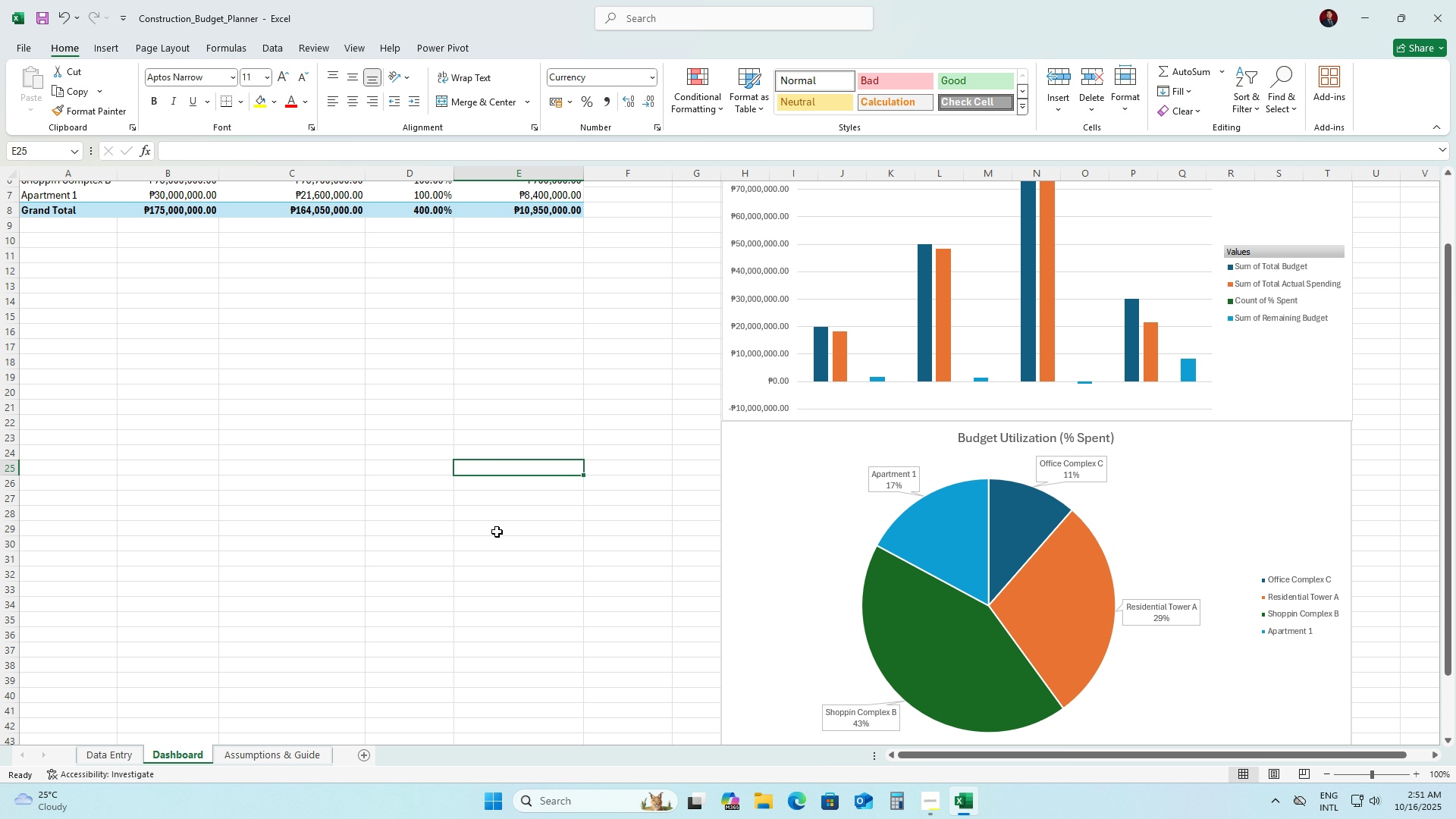 
scroll: coordinate [497, 532], scroll_direction: up, amount: 3.0
 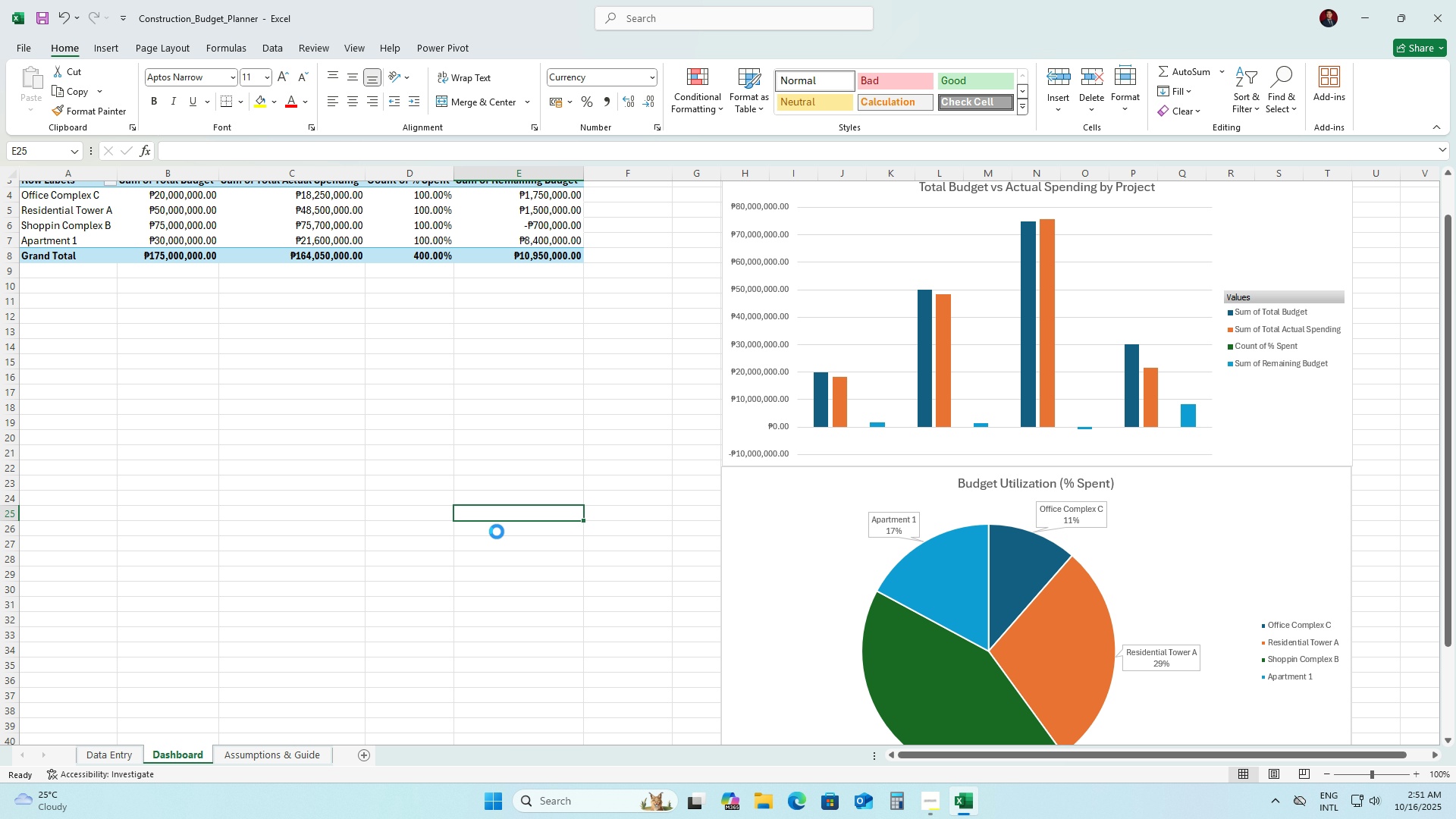 
key(Control+ControlLeft)
 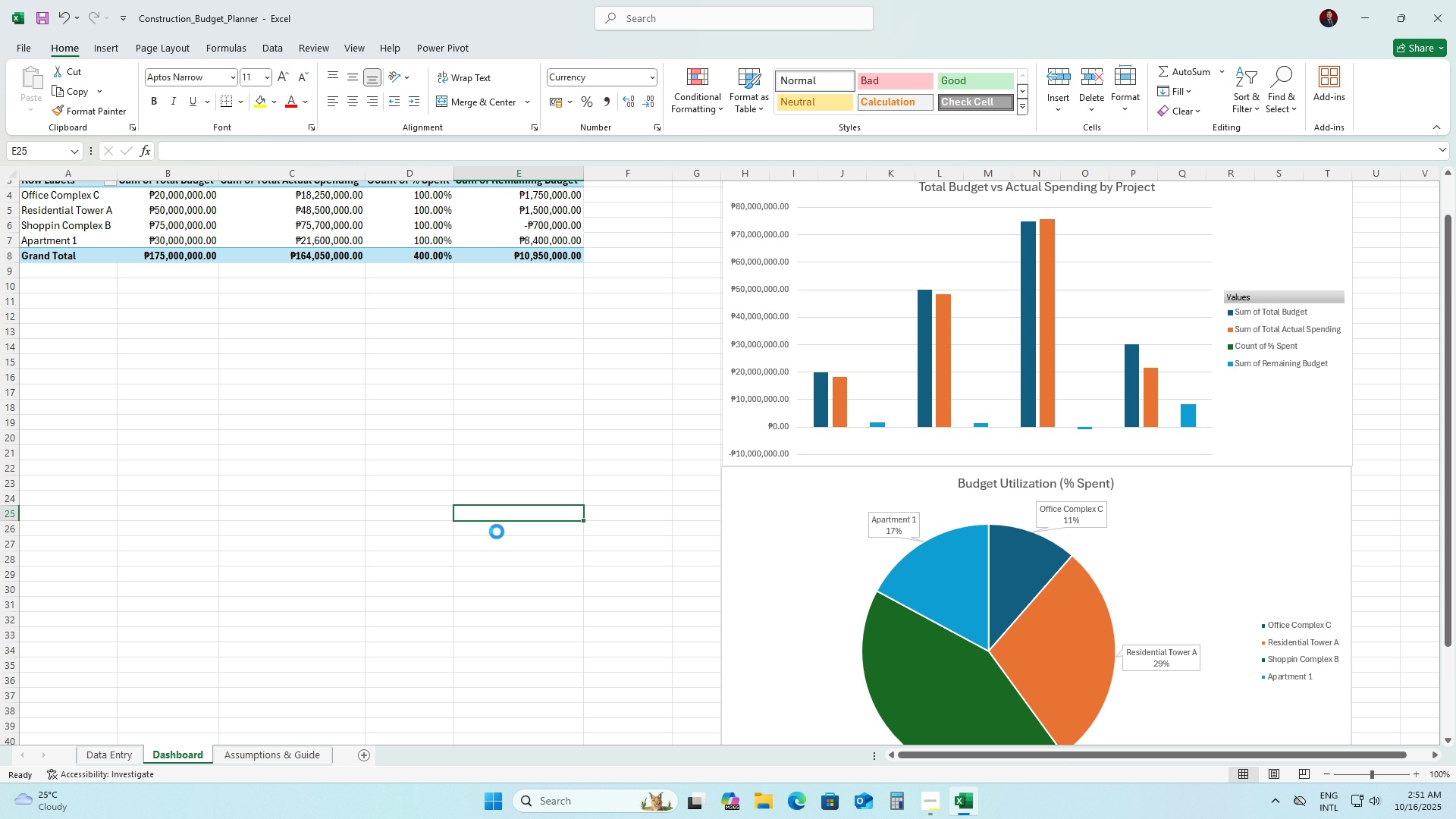 
scroll: coordinate [497, 532], scroll_direction: down, amount: 3.0
 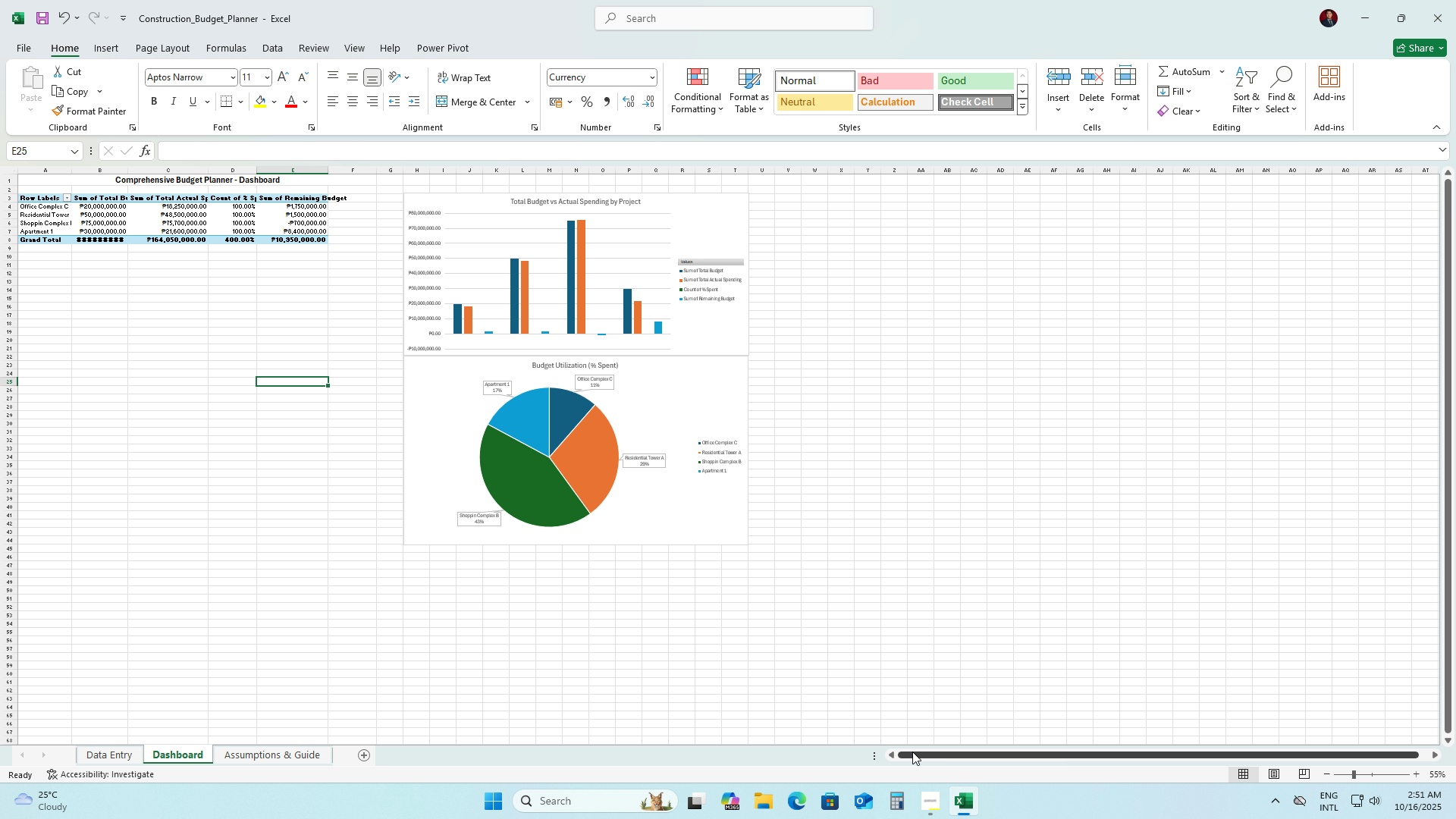 
hold_key(key=ControlLeft, duration=1.5)
scroll: coordinate [270, 384], scroll_direction: none, amount: 0.0
 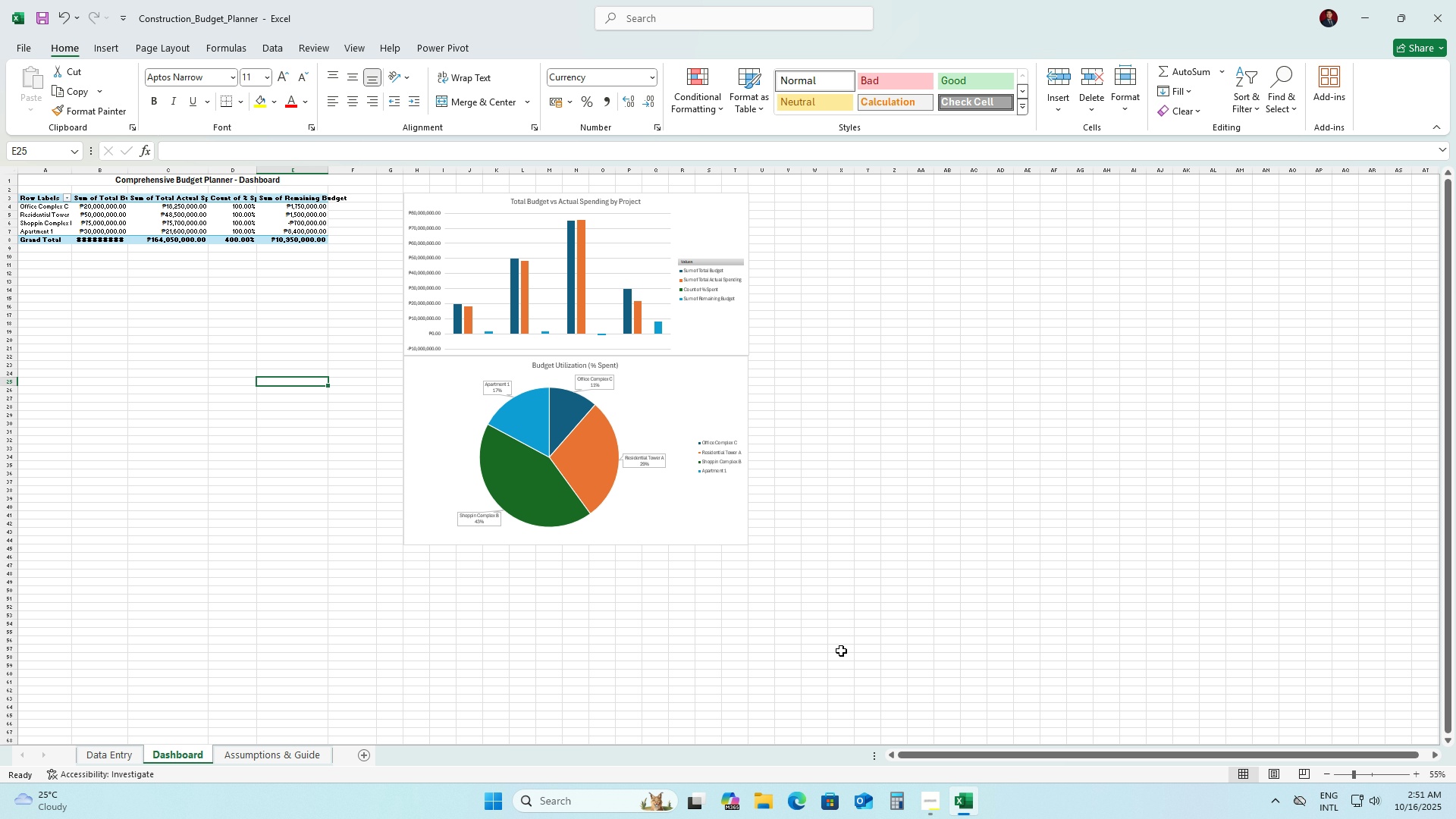 
hold_key(key=ControlLeft, duration=0.78)
 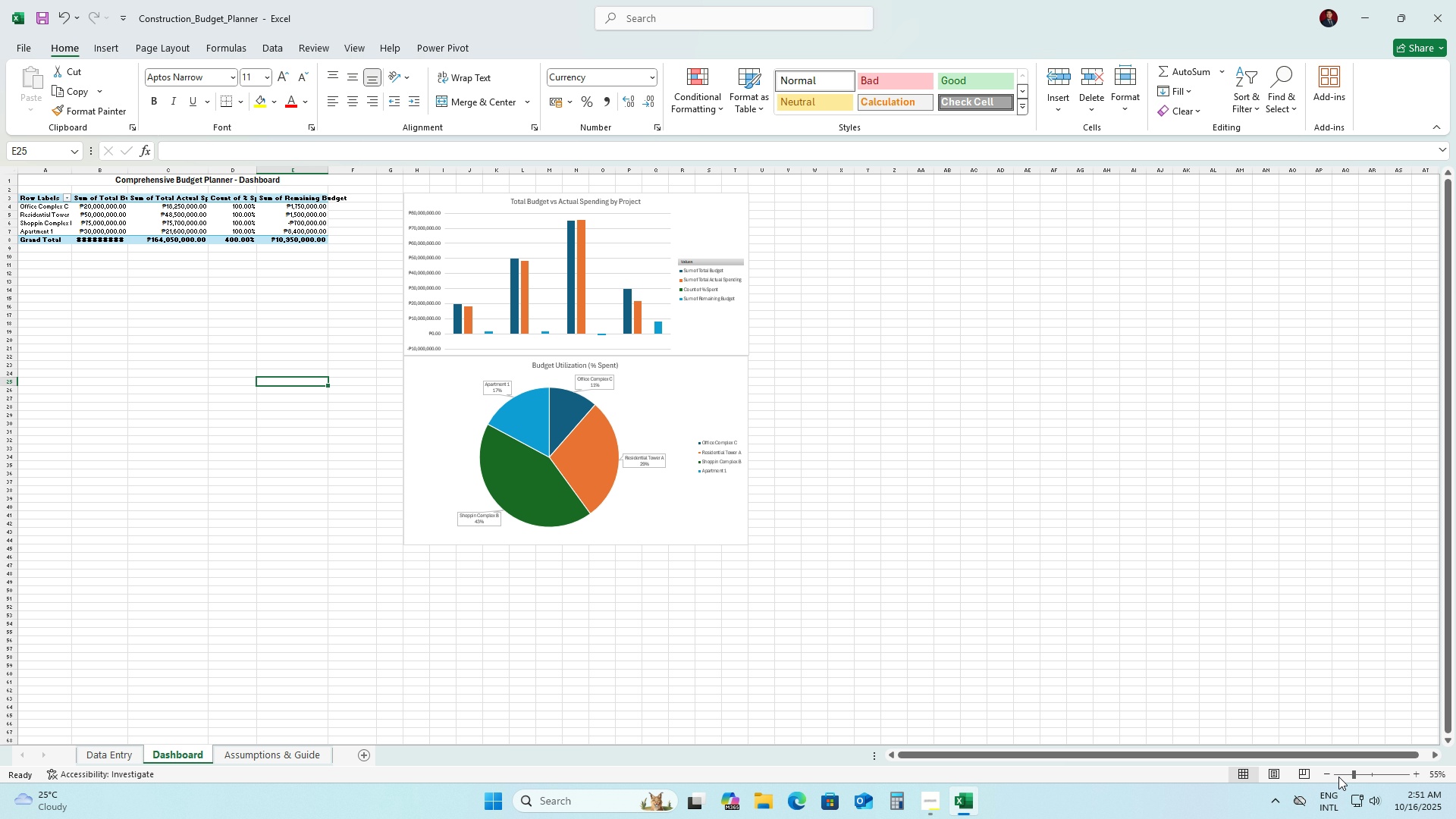 
left_click_drag(start_coordinate=[1359, 774], to_coordinate=[1367, 775])
 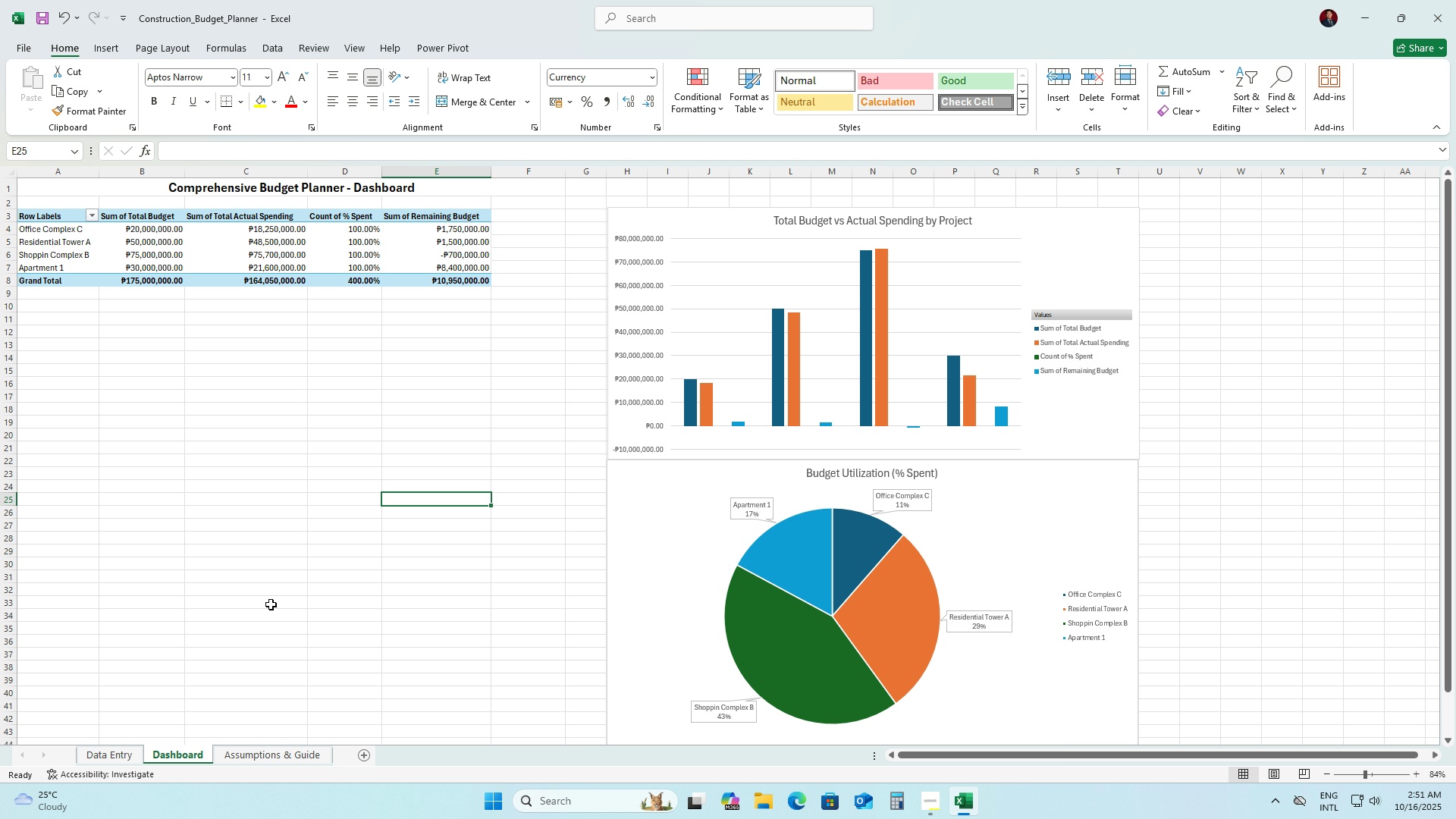 
wait(21.4)
 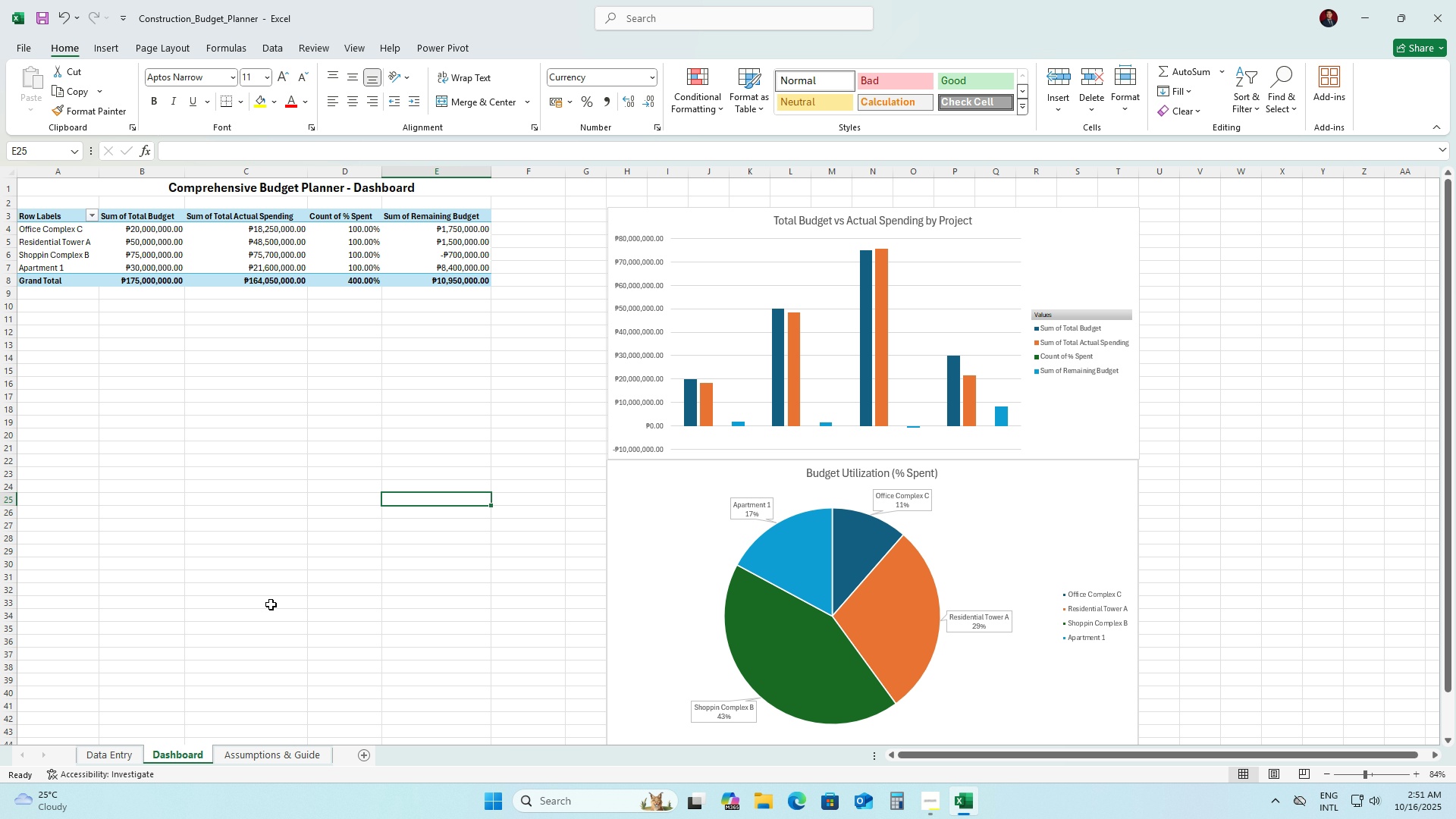 
left_click([1360, 776])
 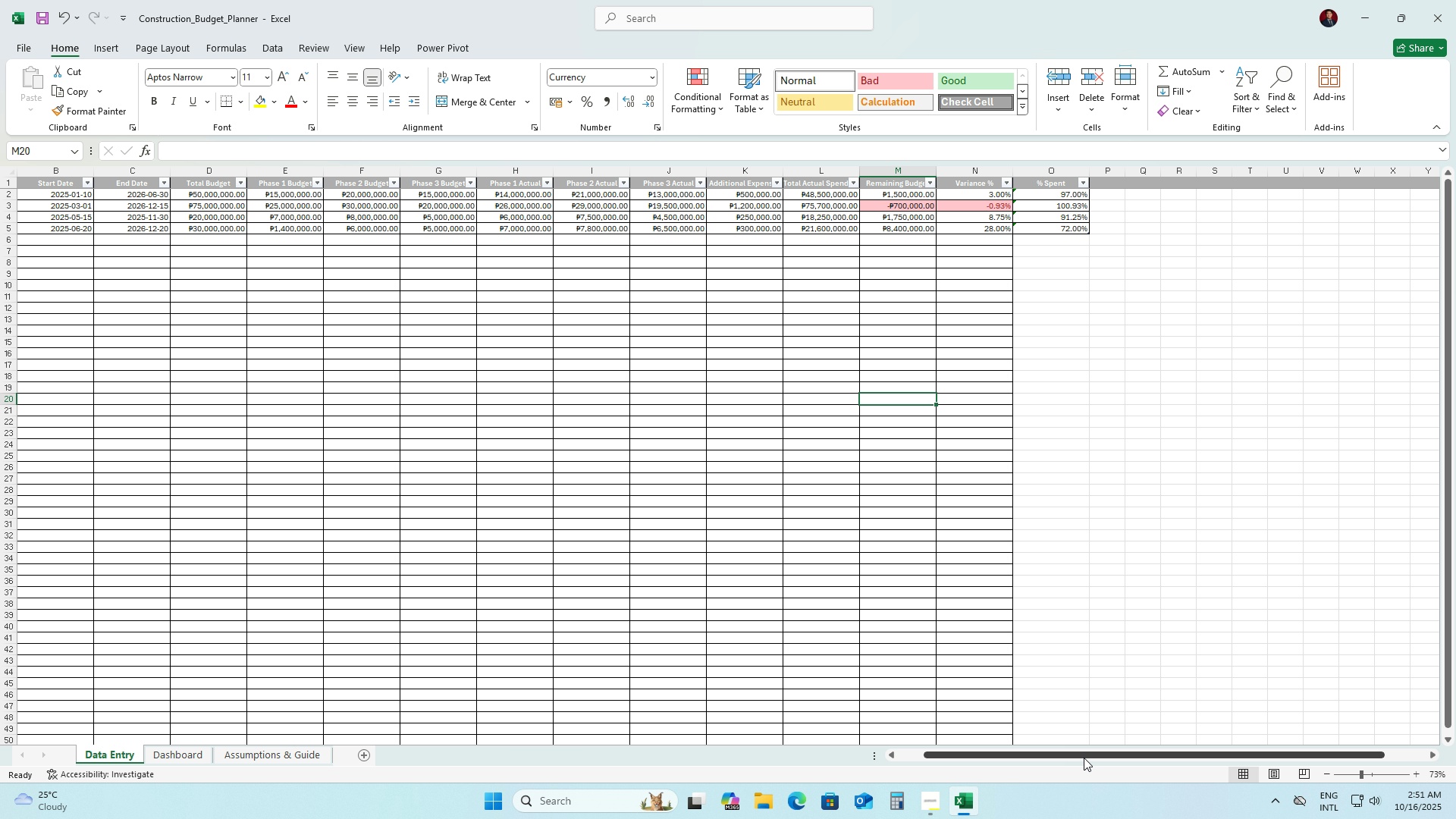 
left_click_drag(start_coordinate=[1081, 757], to_coordinate=[996, 763])
 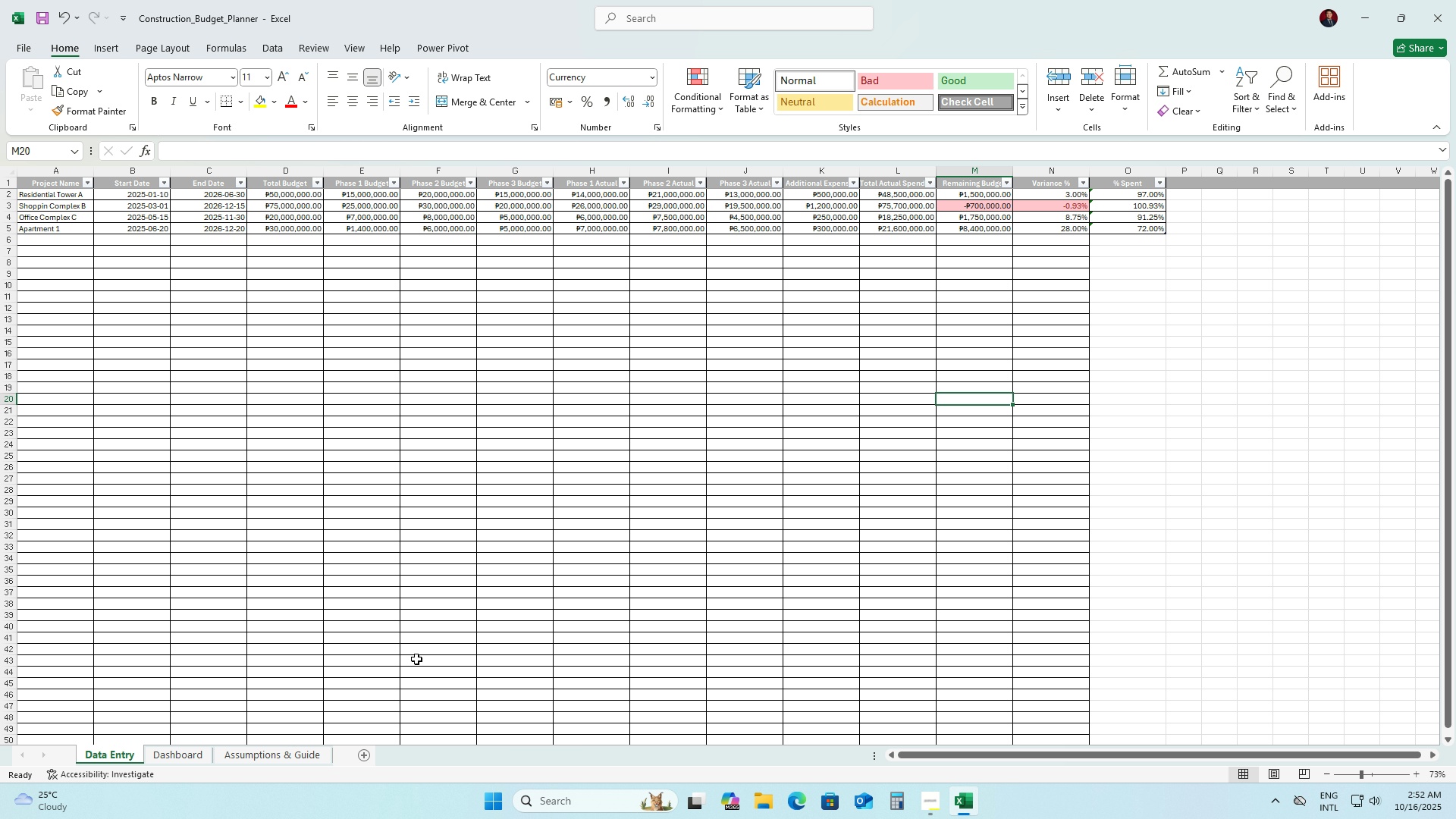 
wait(27.47)
 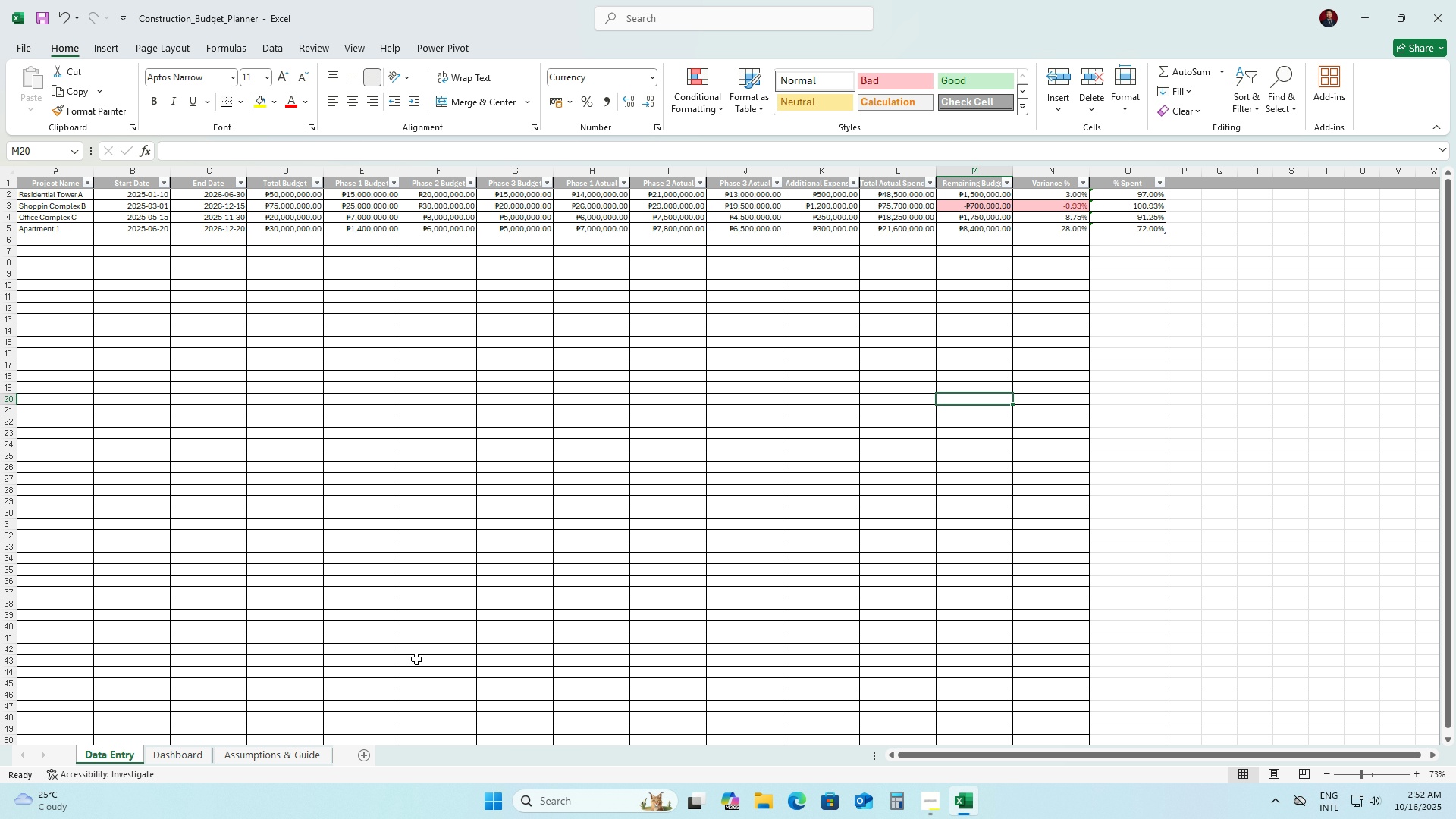 
left_click([1057, 177])
 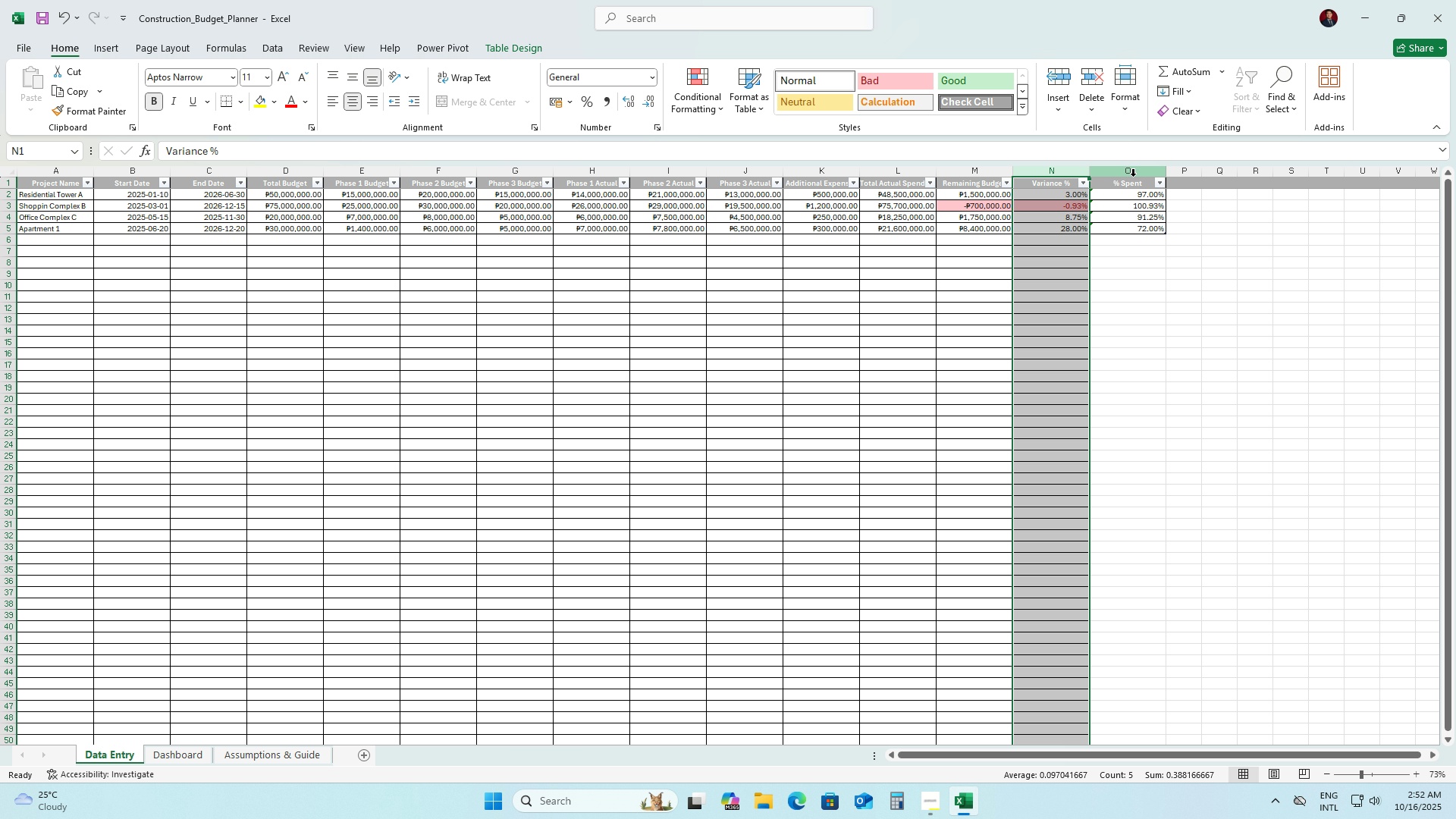 
left_click([1134, 182])
 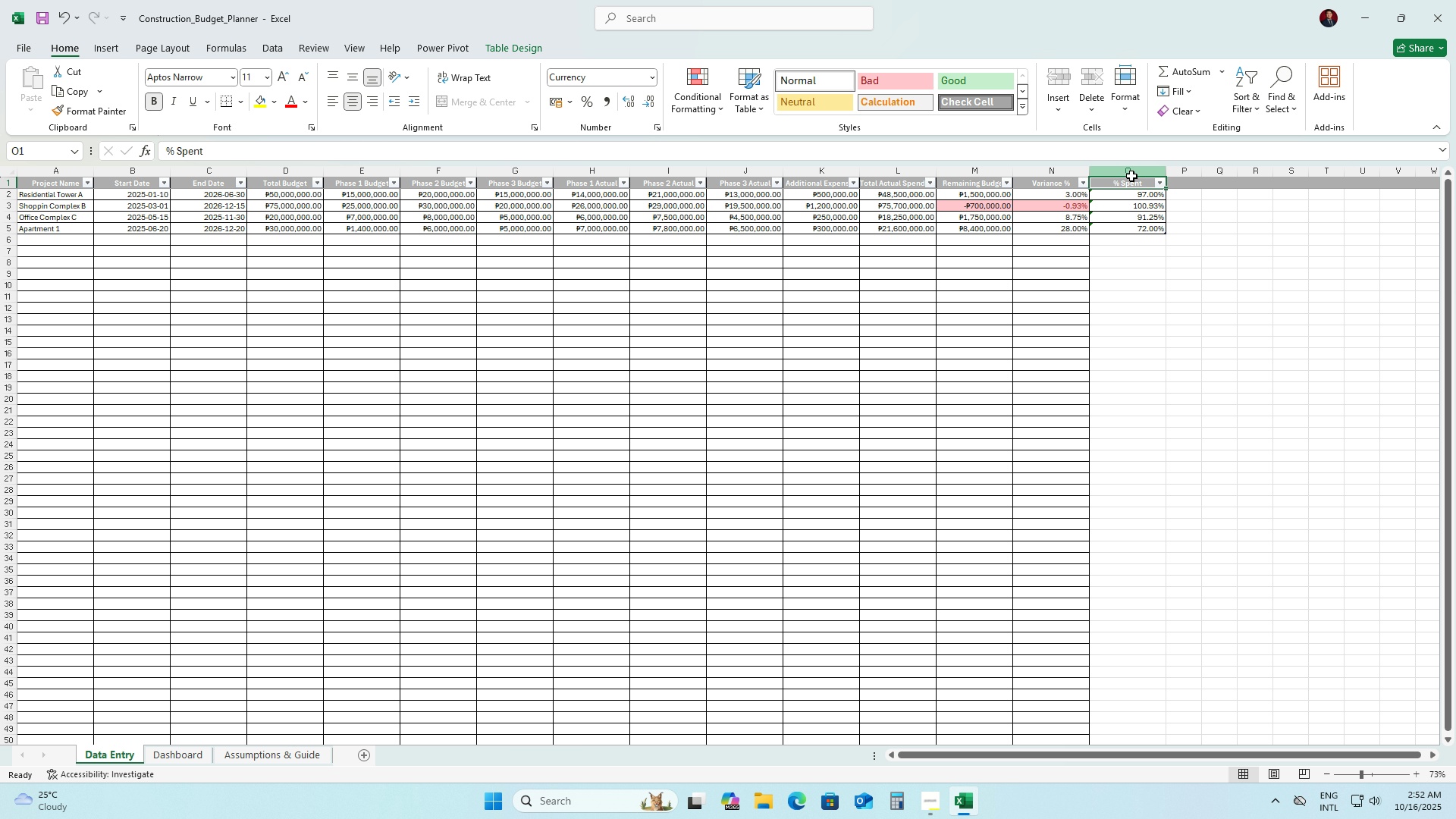 
left_click([1131, 176])
 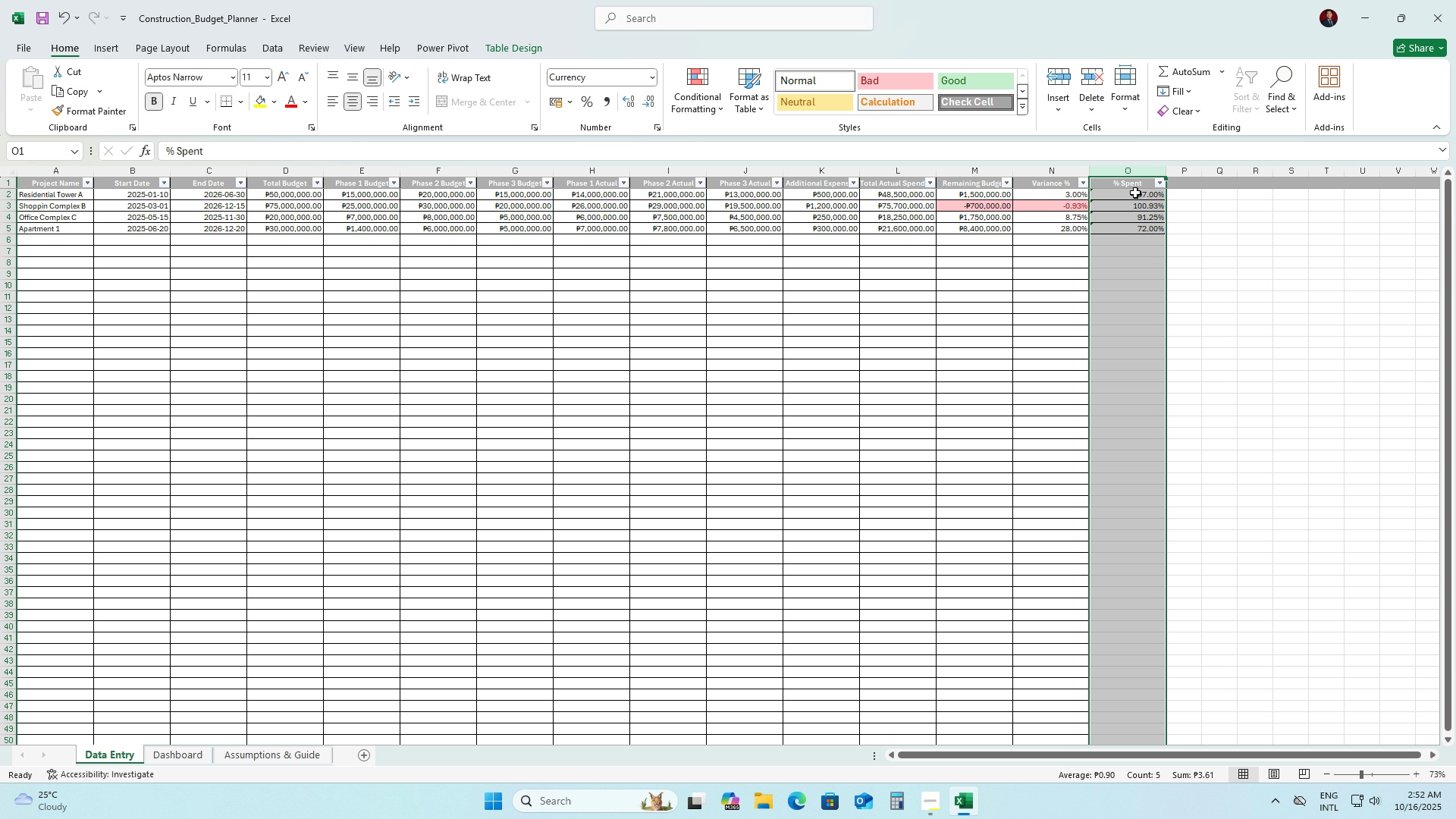 
left_click([1055, 173])
 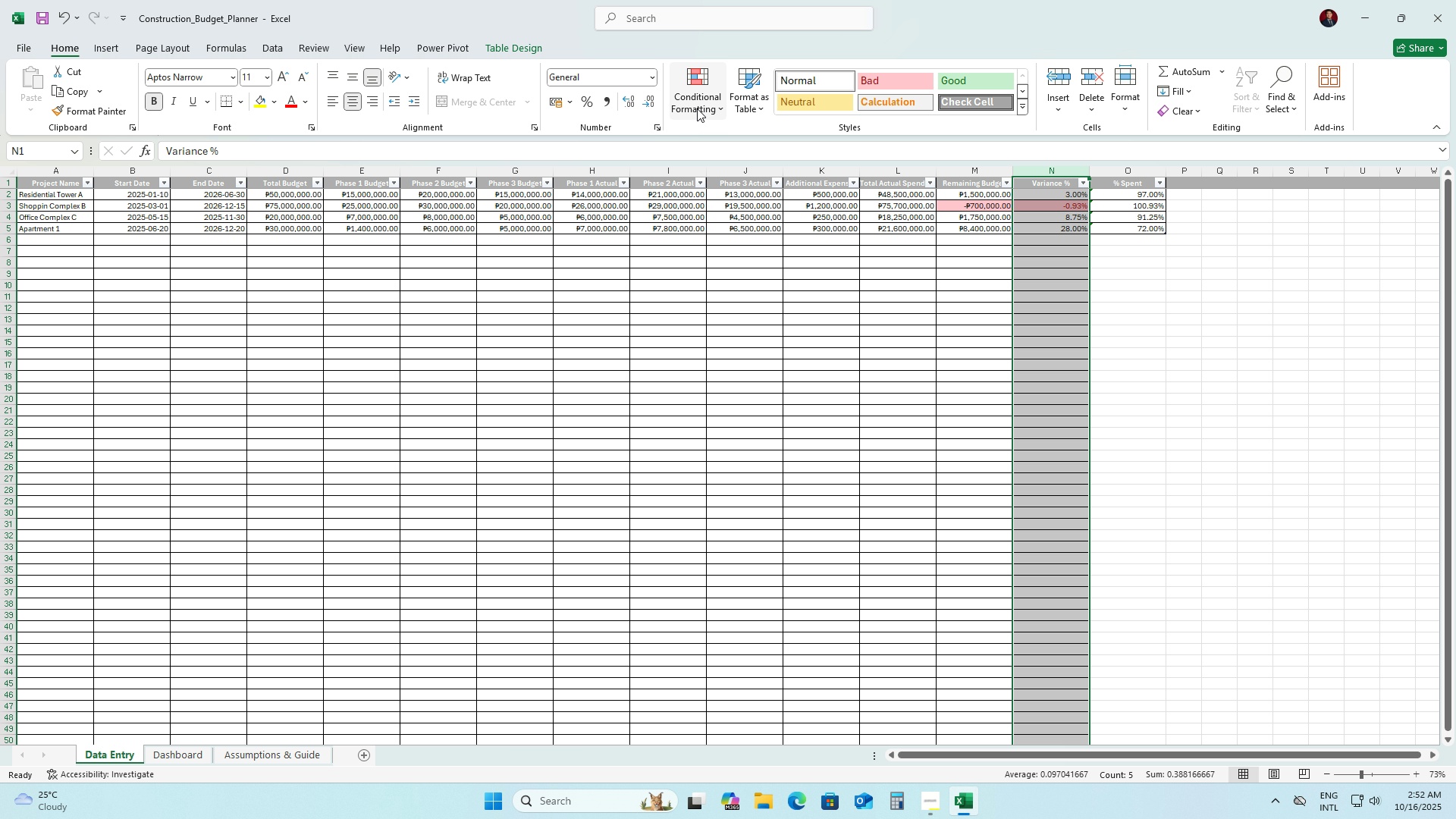 
left_click([652, 77])
 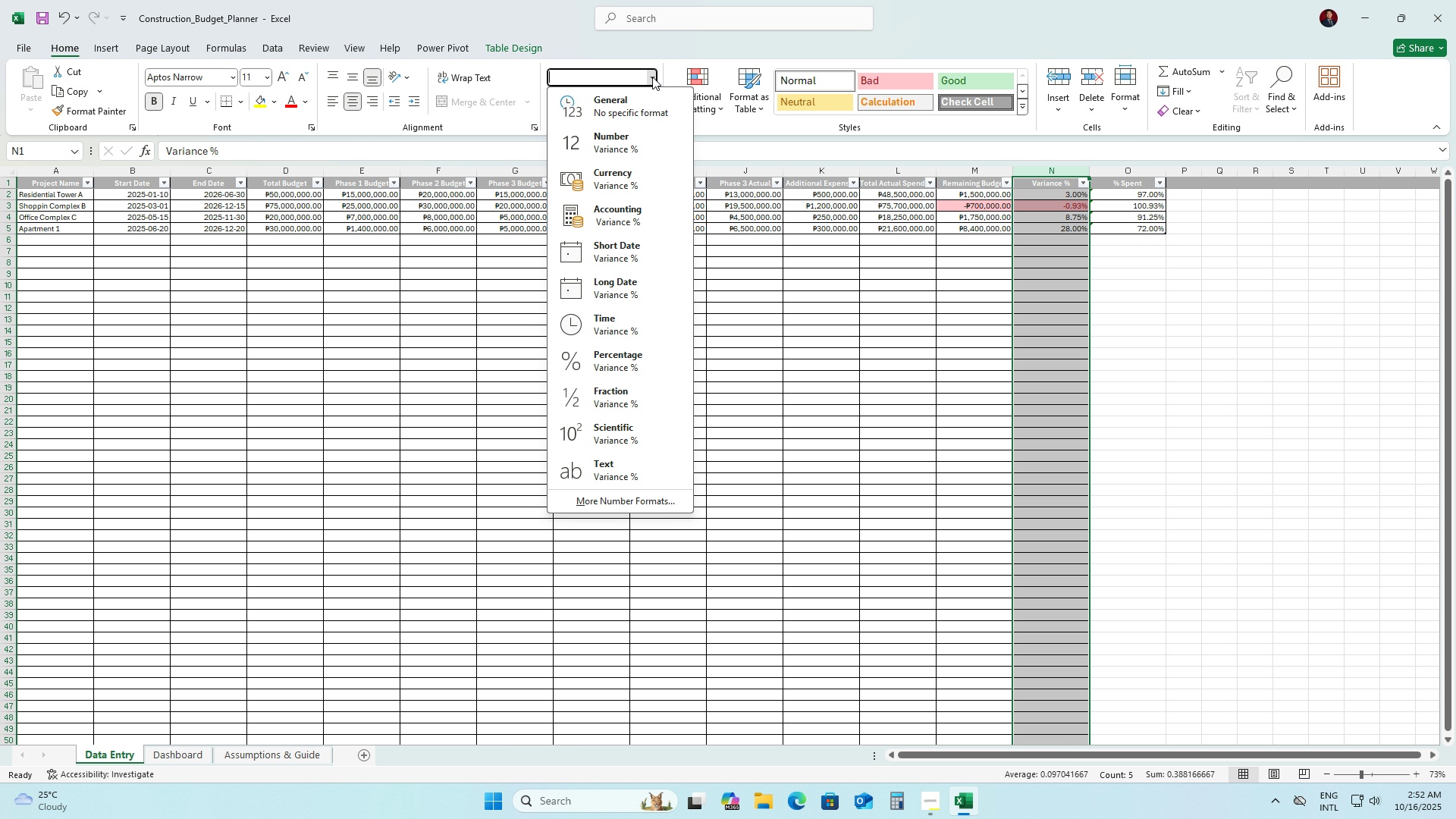 
wait(10.19)
 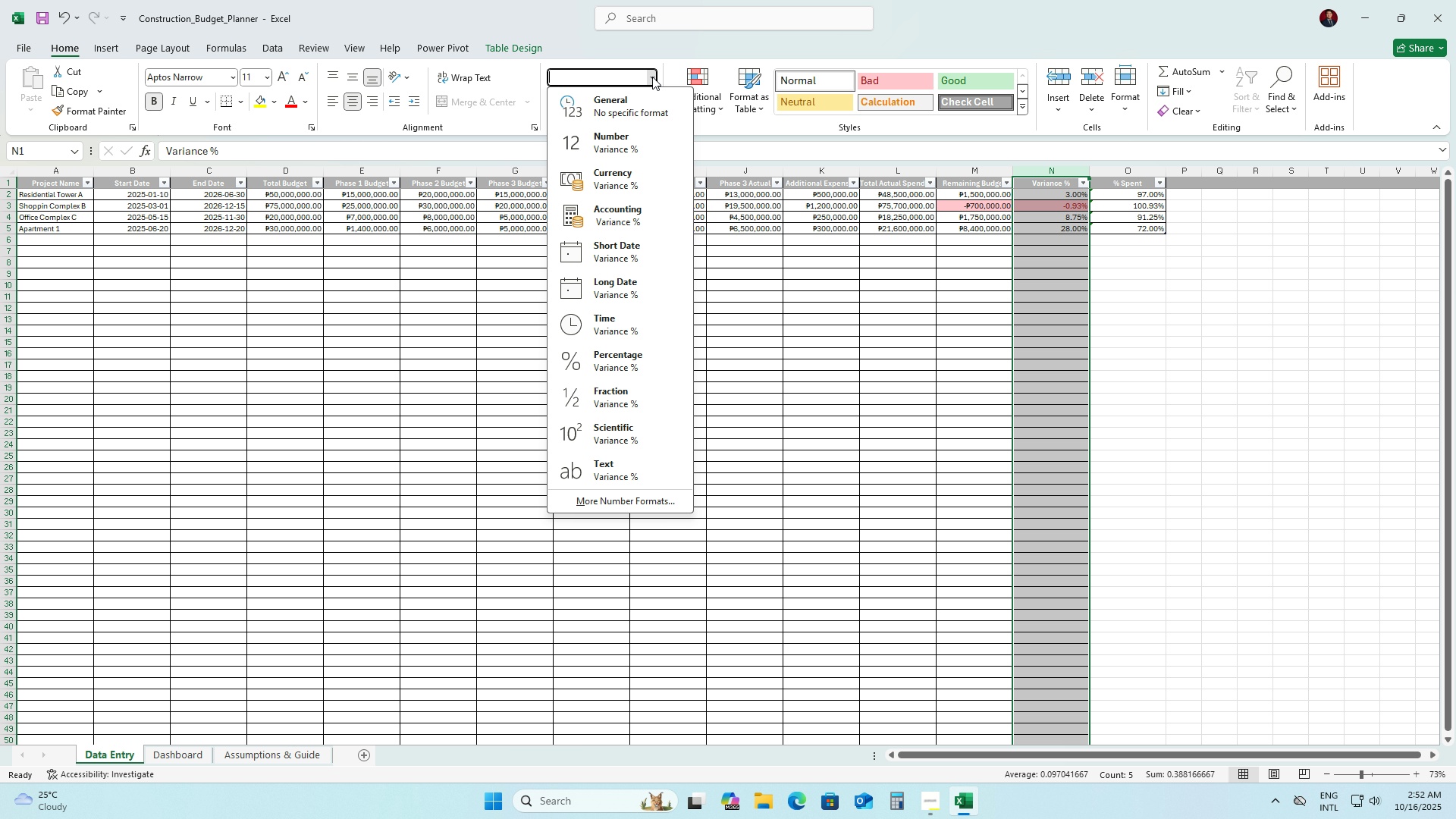 
left_click([620, 175])
 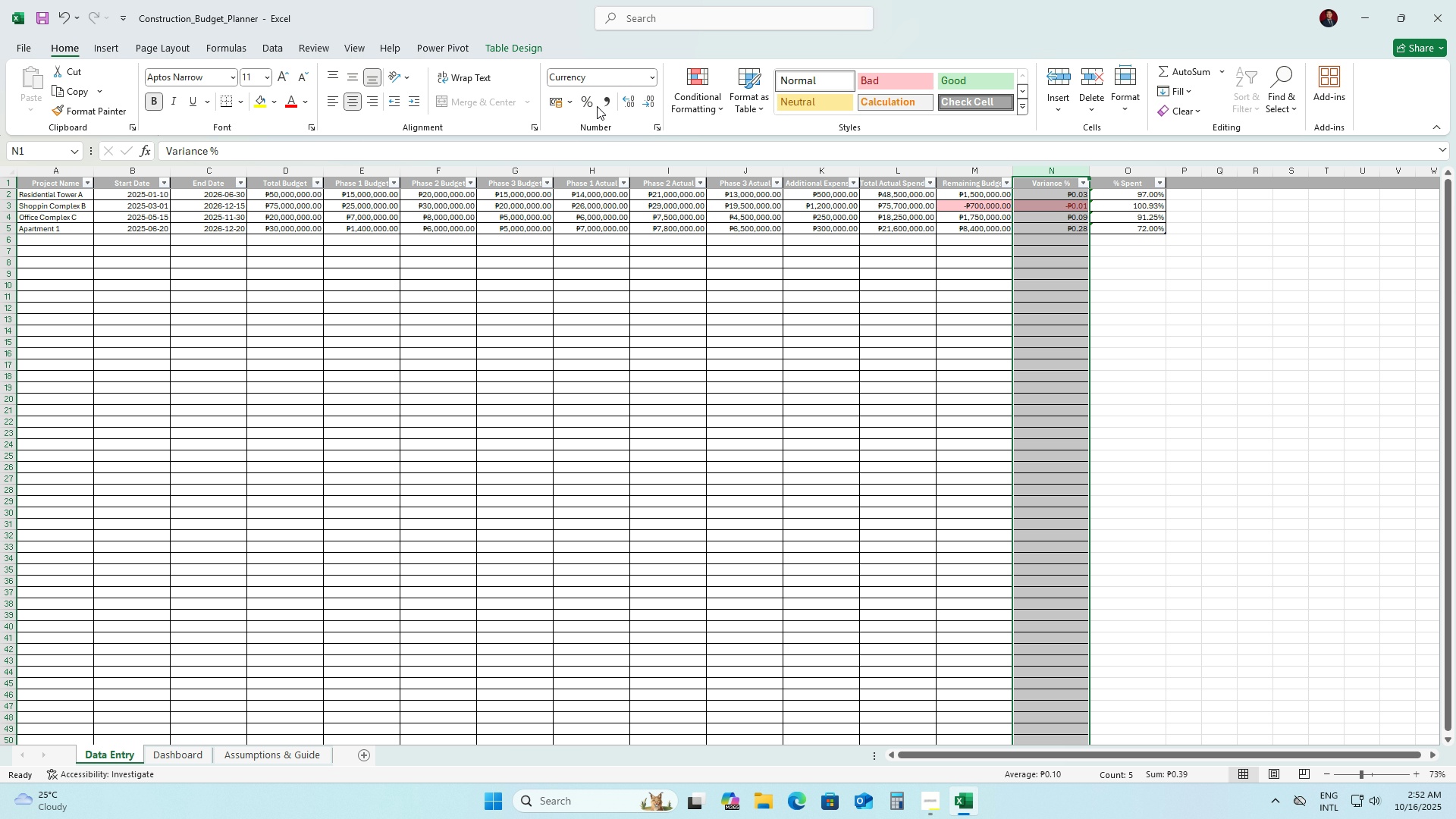 
left_click([592, 104])
 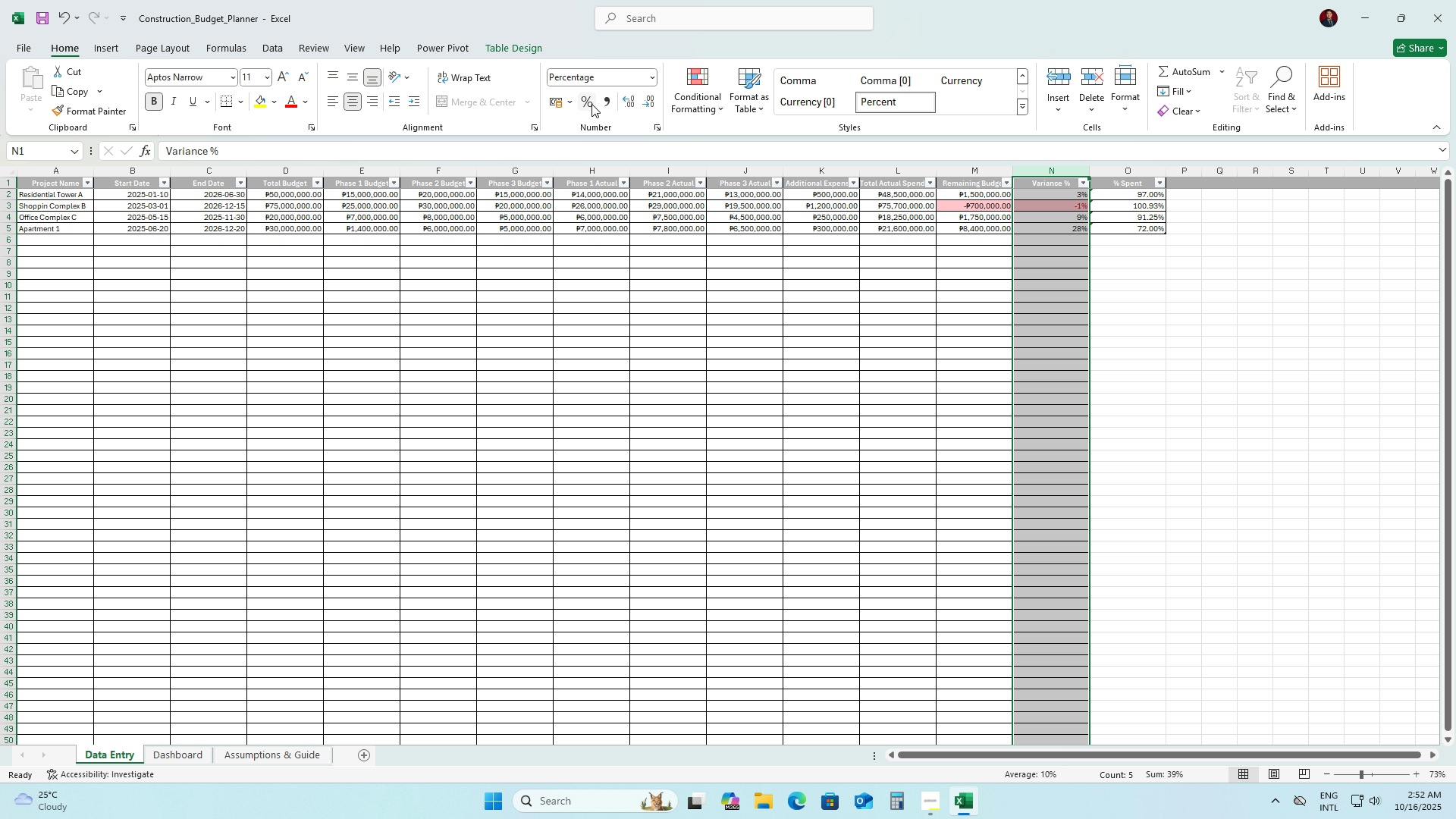 
left_click([592, 104])
 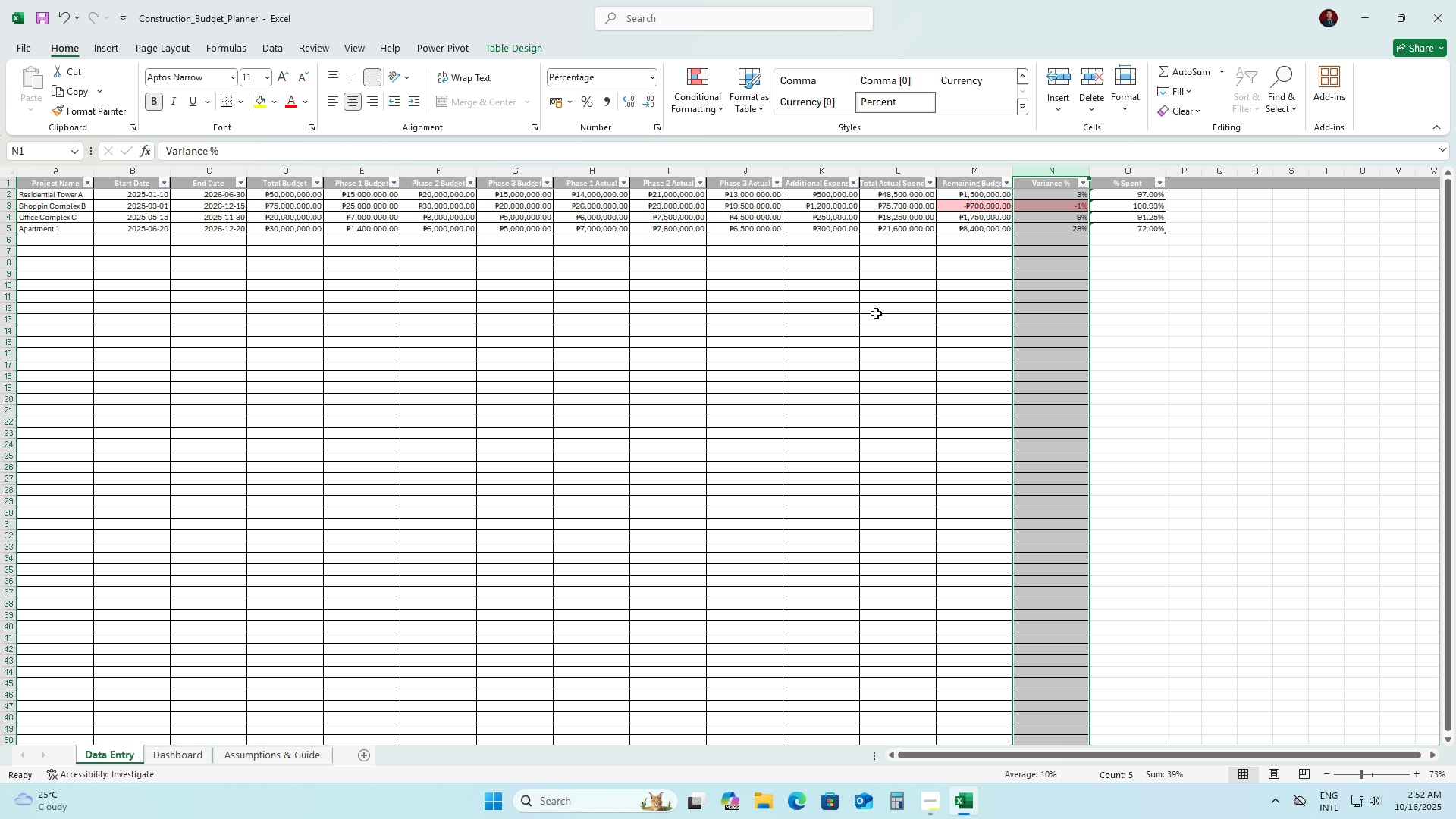 
key(Control+Z)
 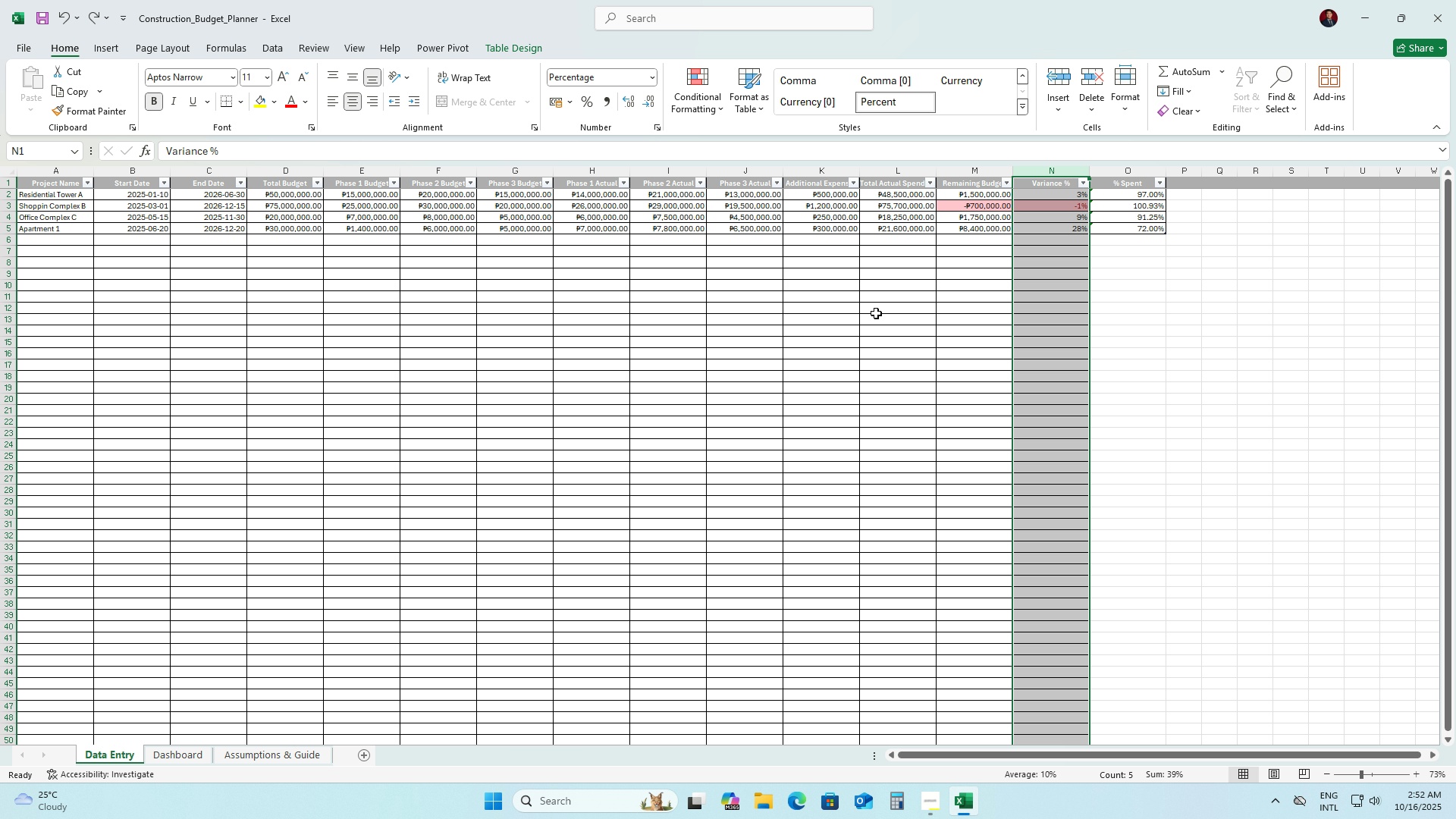 
key(Control+Z)
 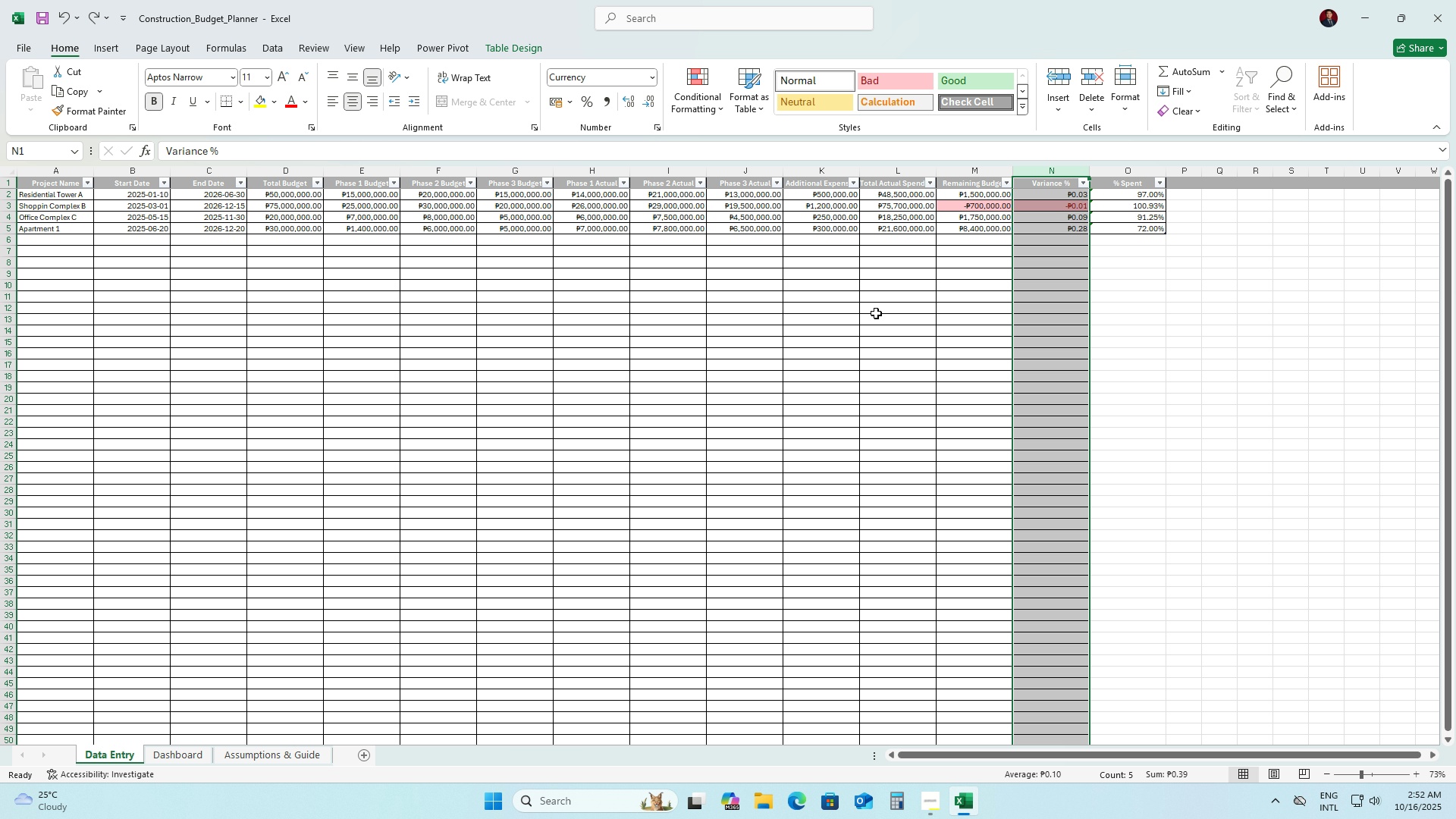 
key(Control+Z)
 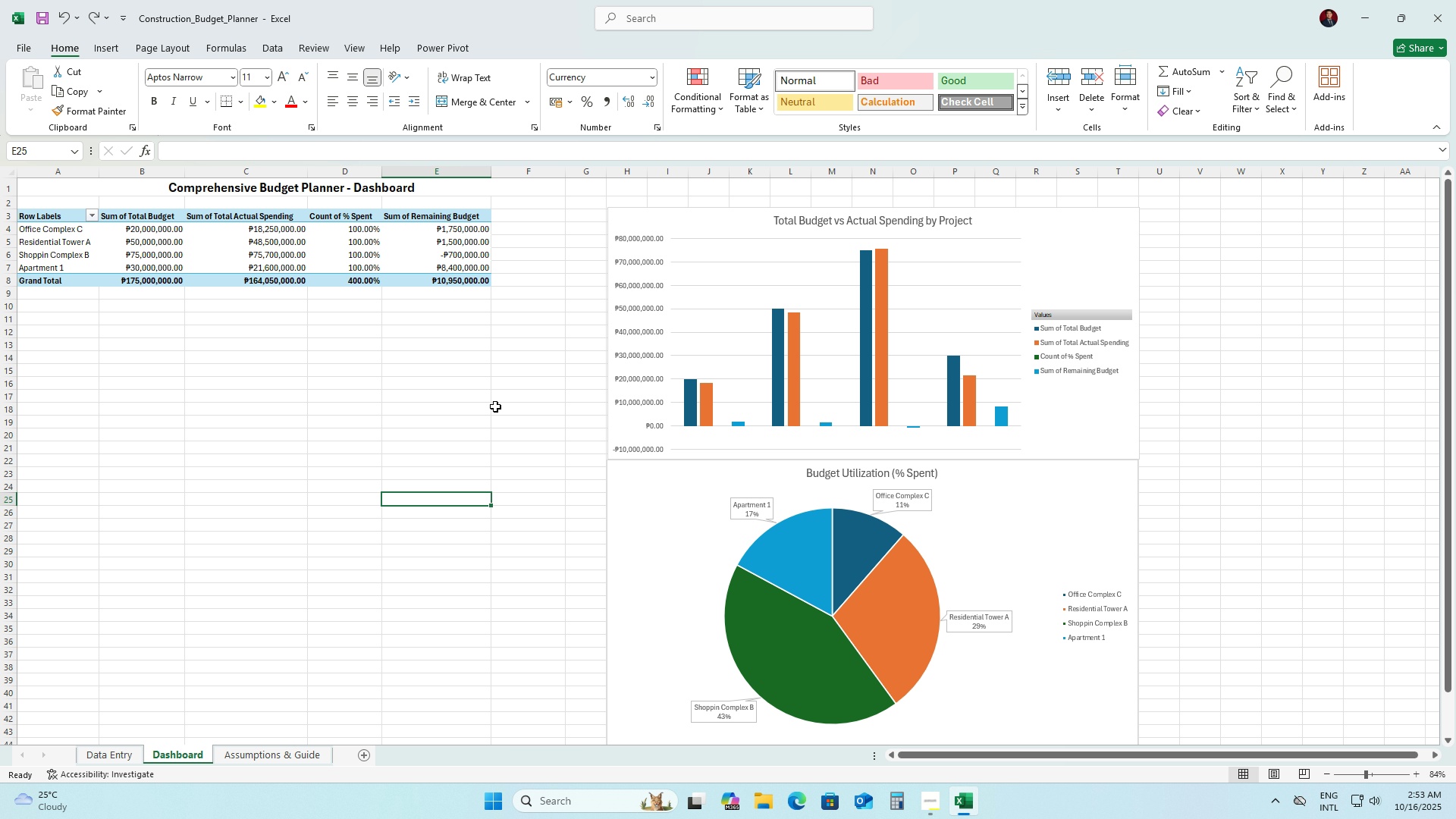 
wait(65.05)
 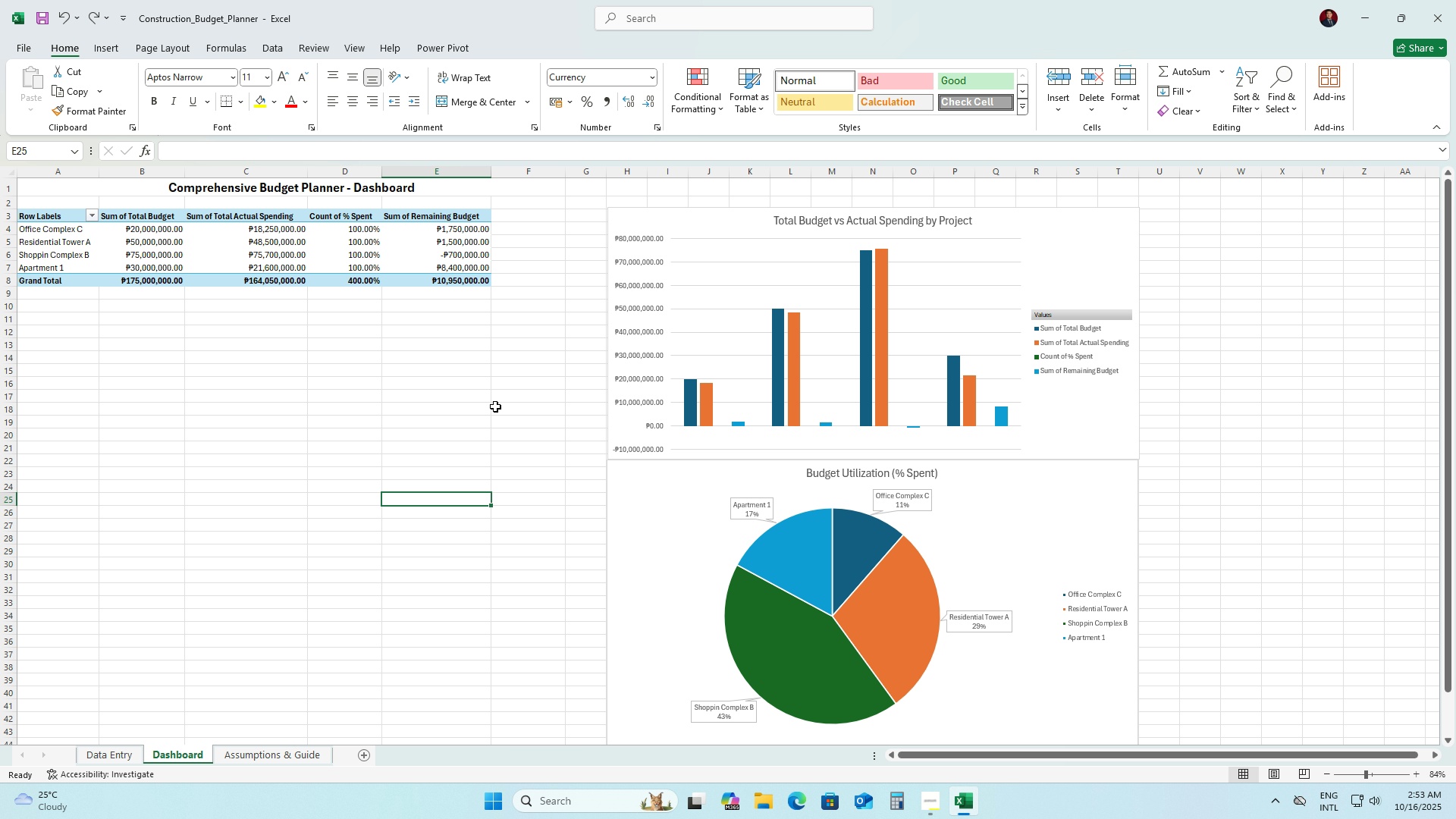 
left_click([68, 216])
 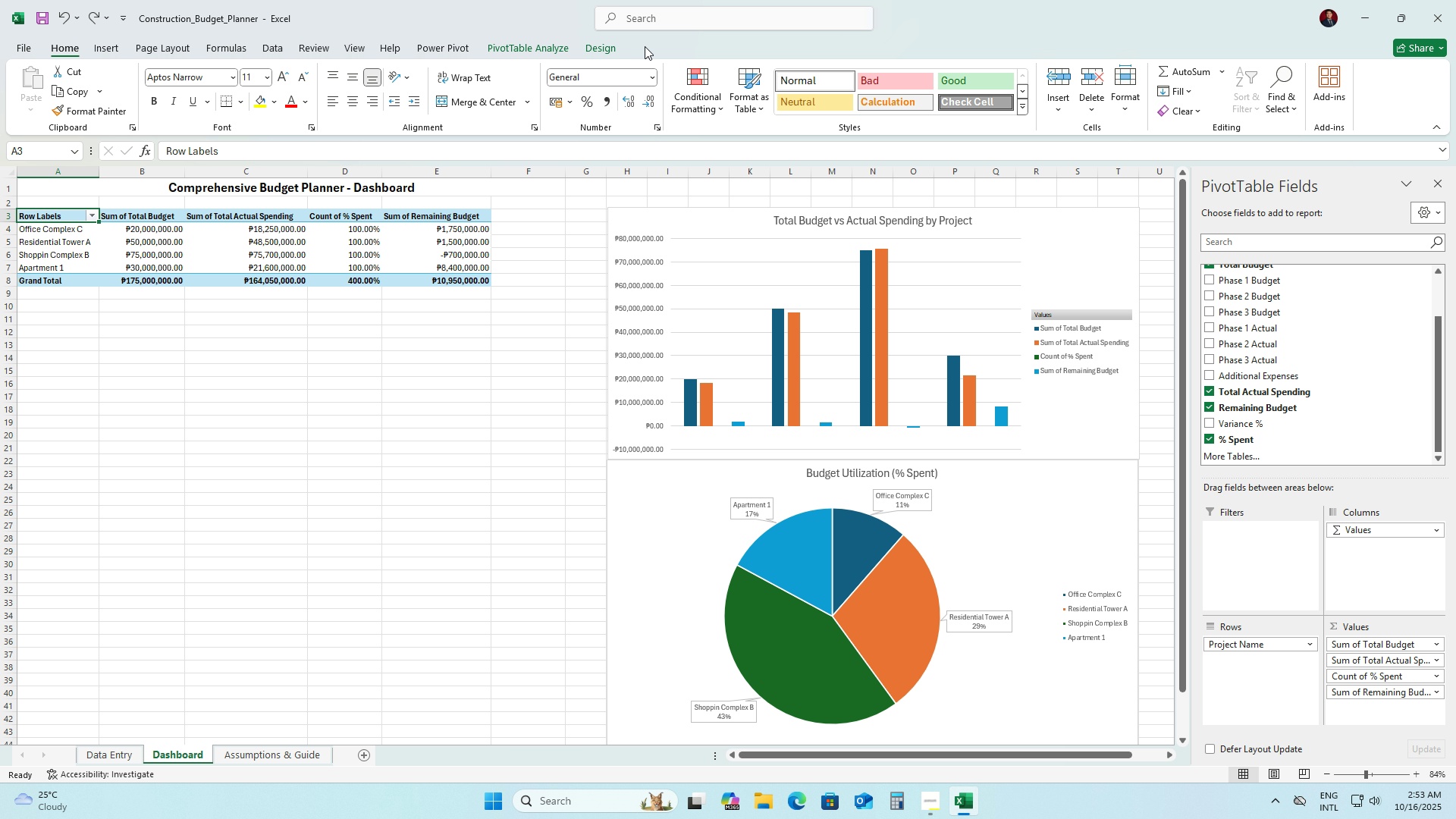 
left_click([537, 39])
 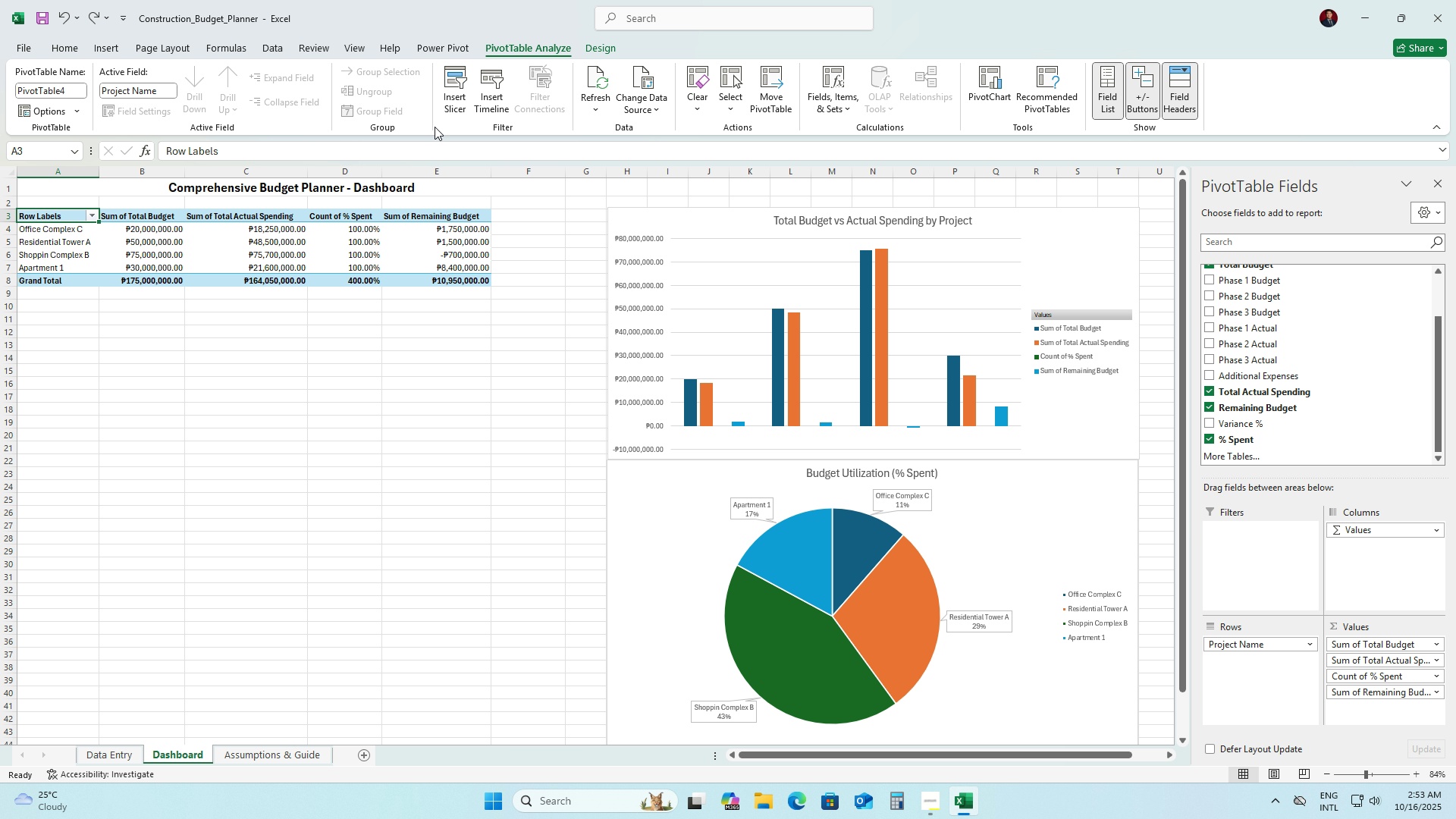 
wait(19.06)
 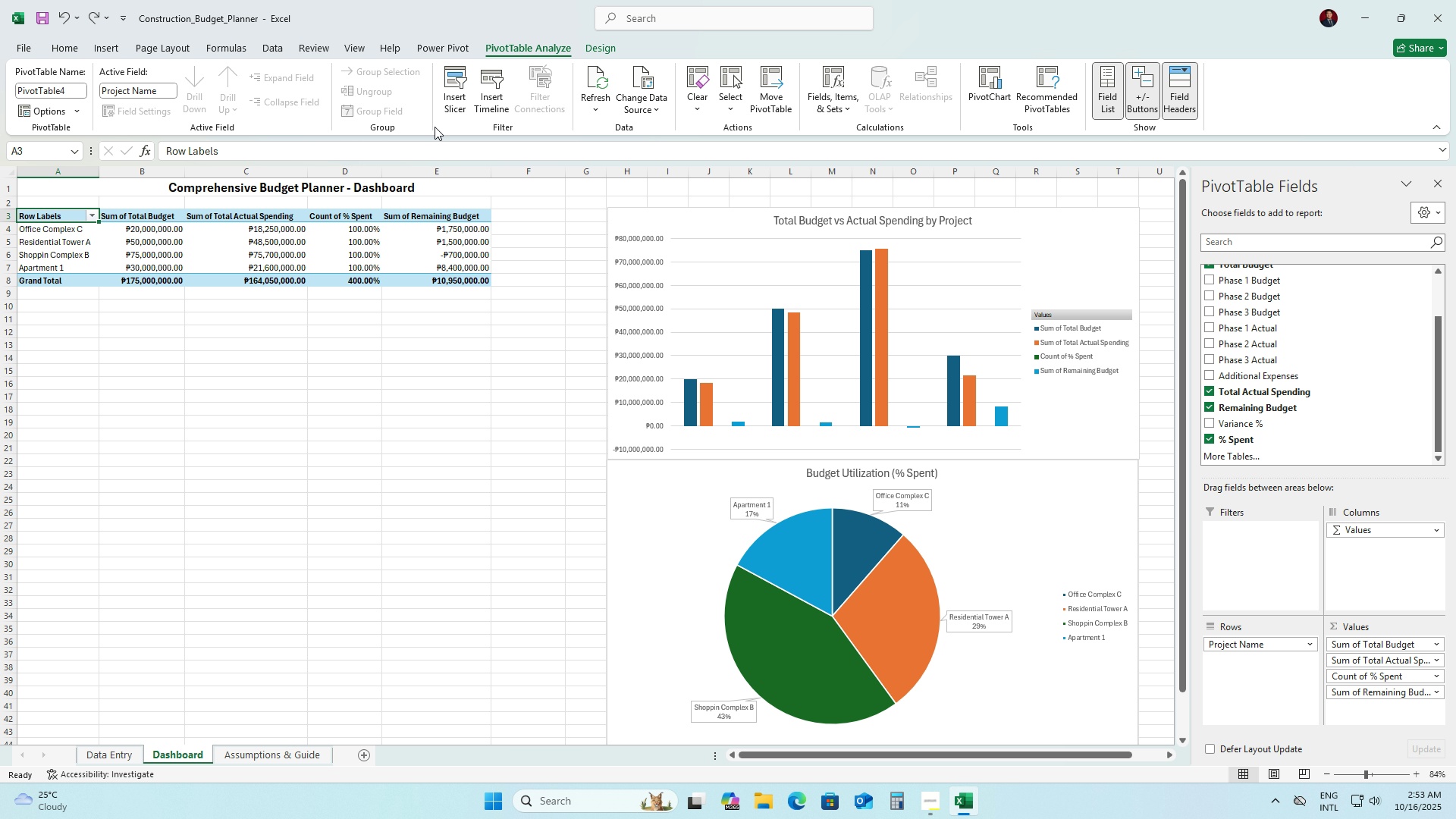 
left_click([599, 108])
 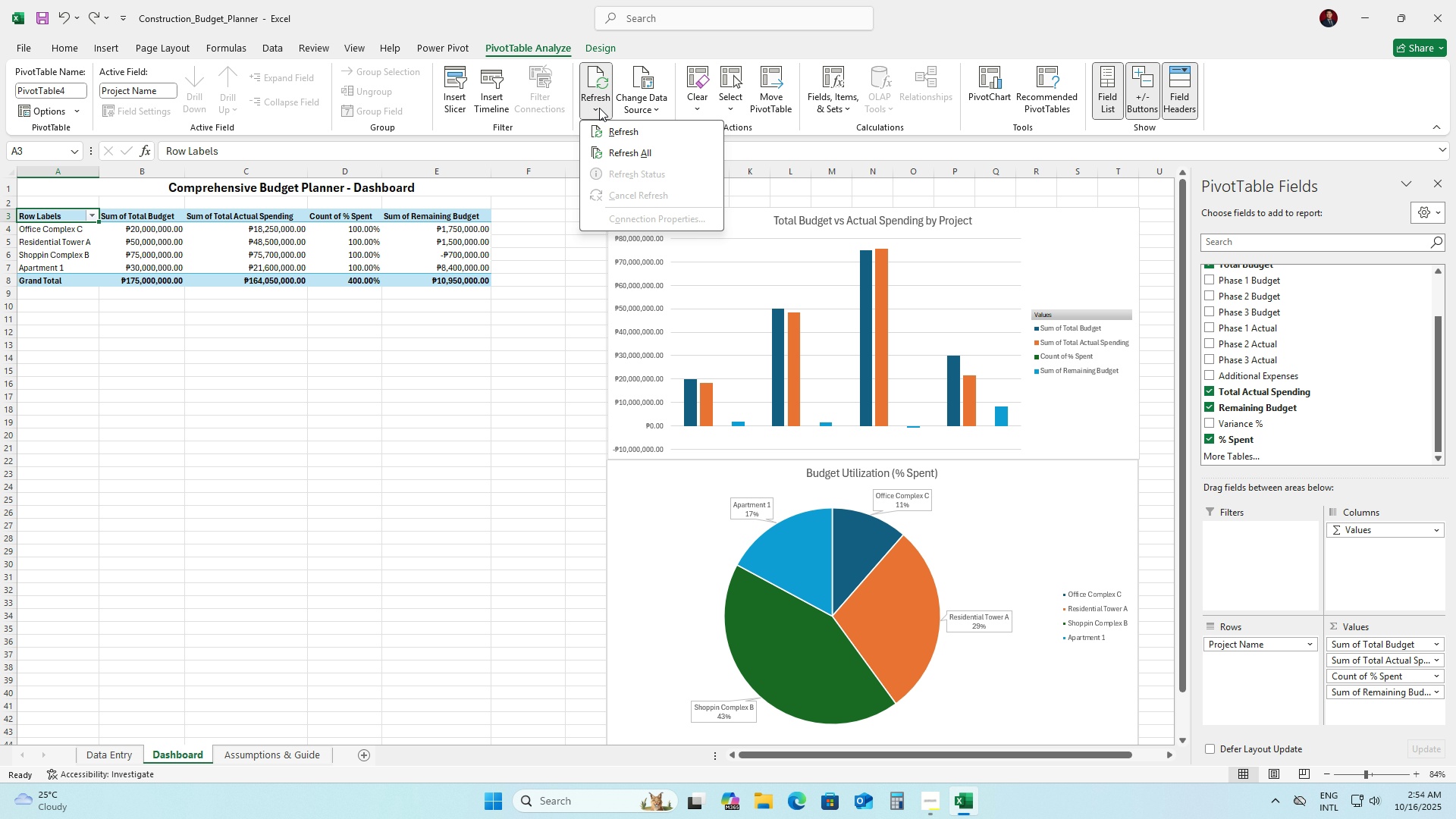 
wait(6.64)
 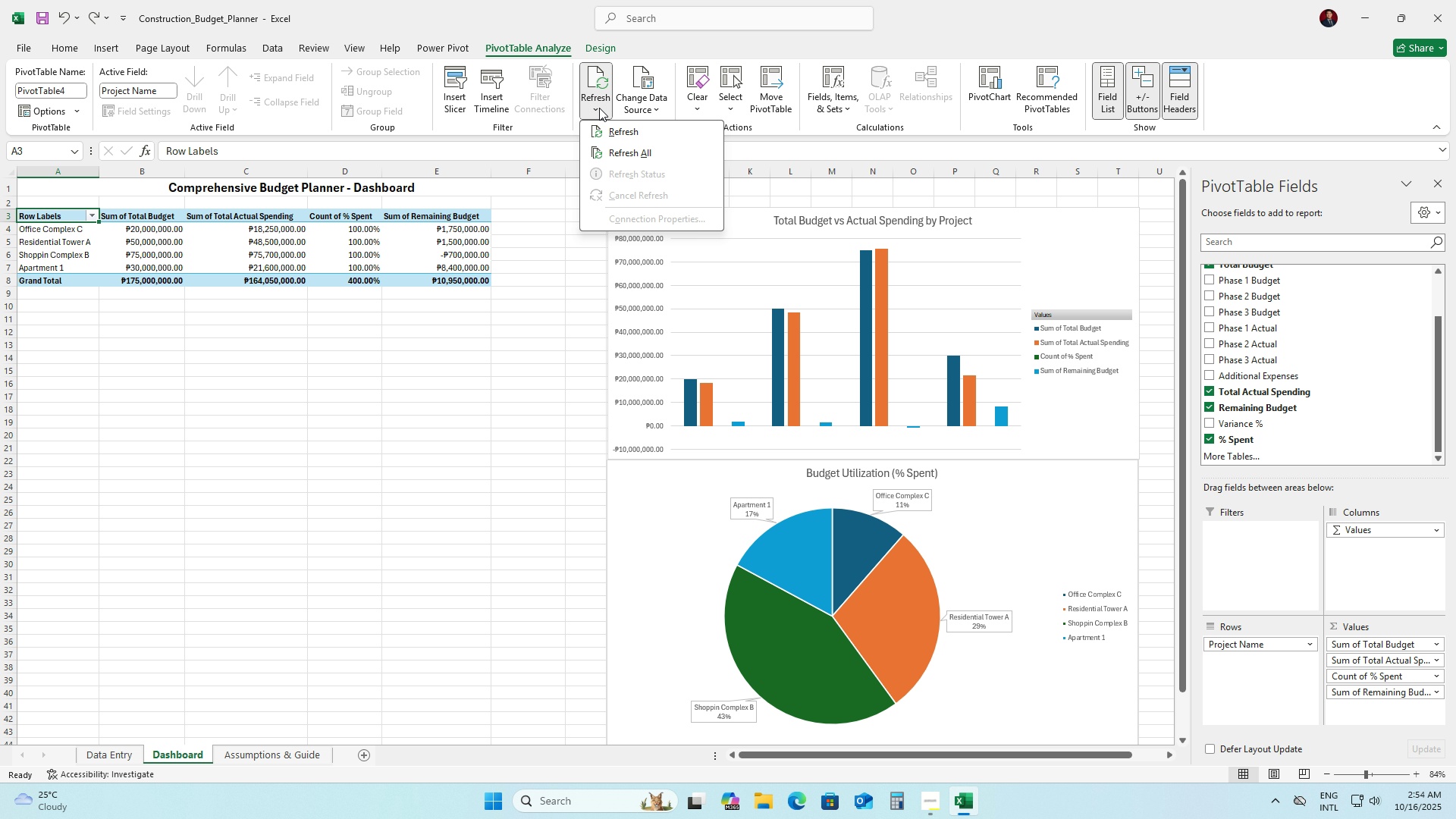 
left_click([613, 149])
 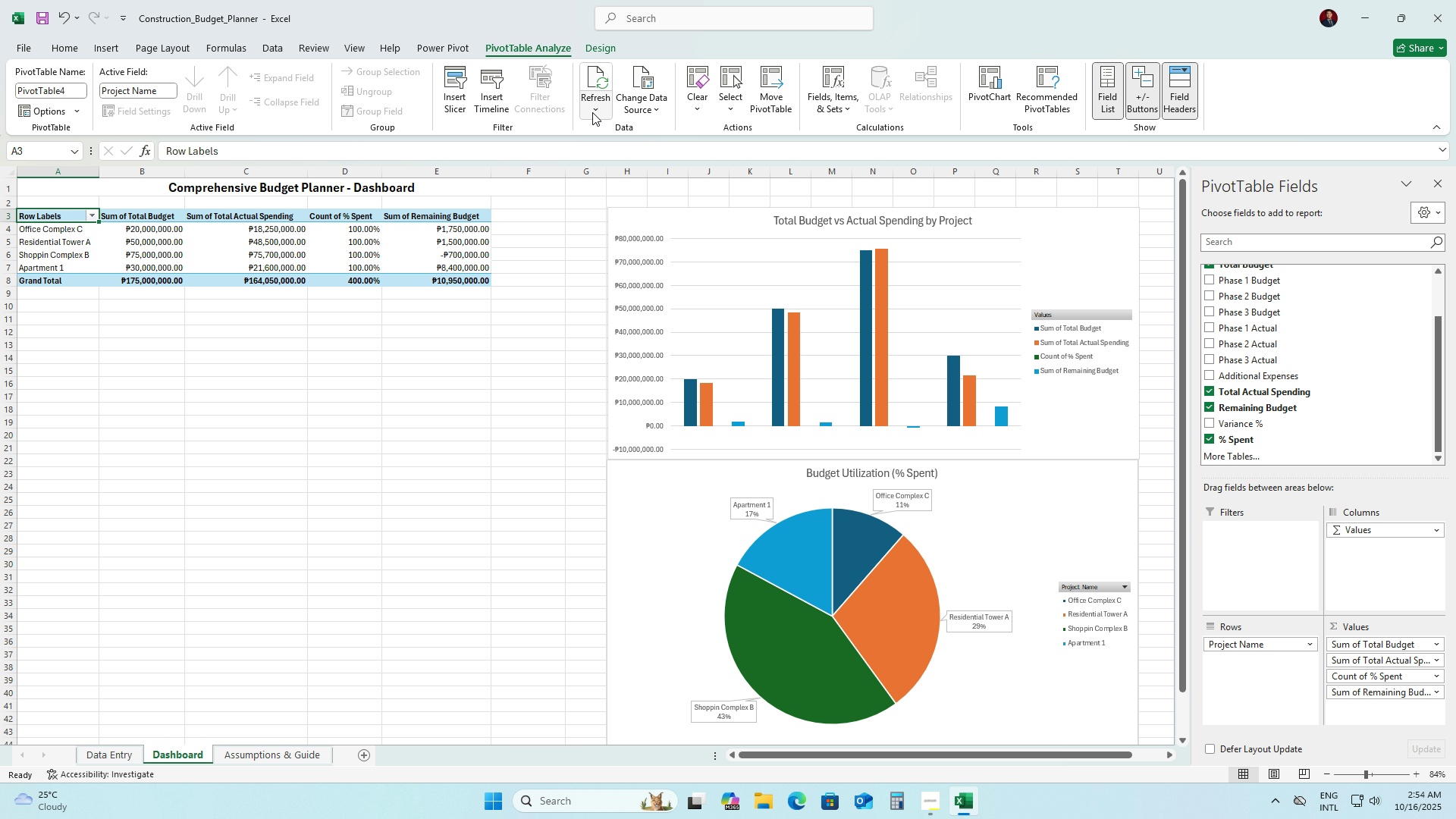 
left_click([592, 112])
 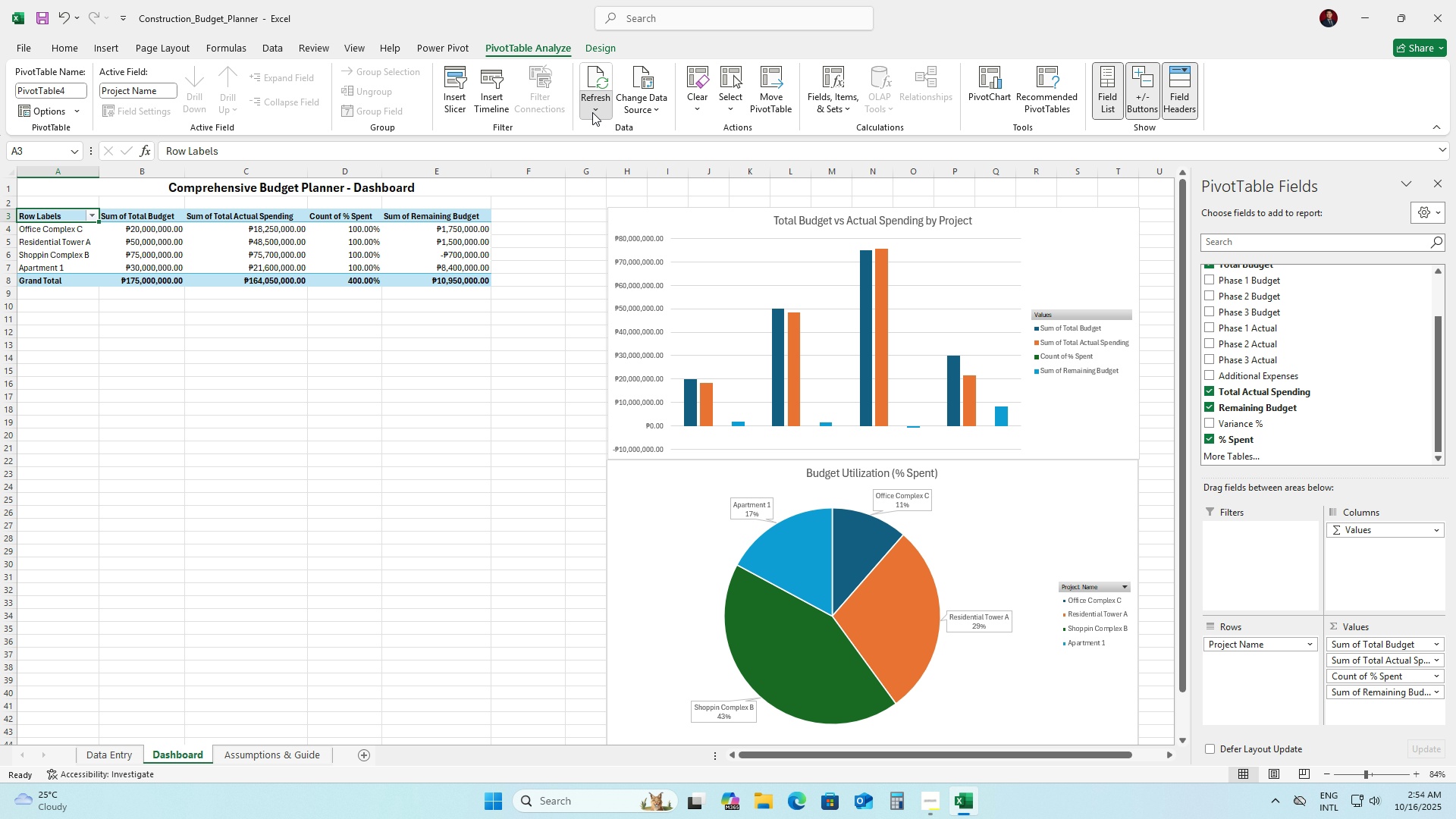 
left_click([592, 112])
 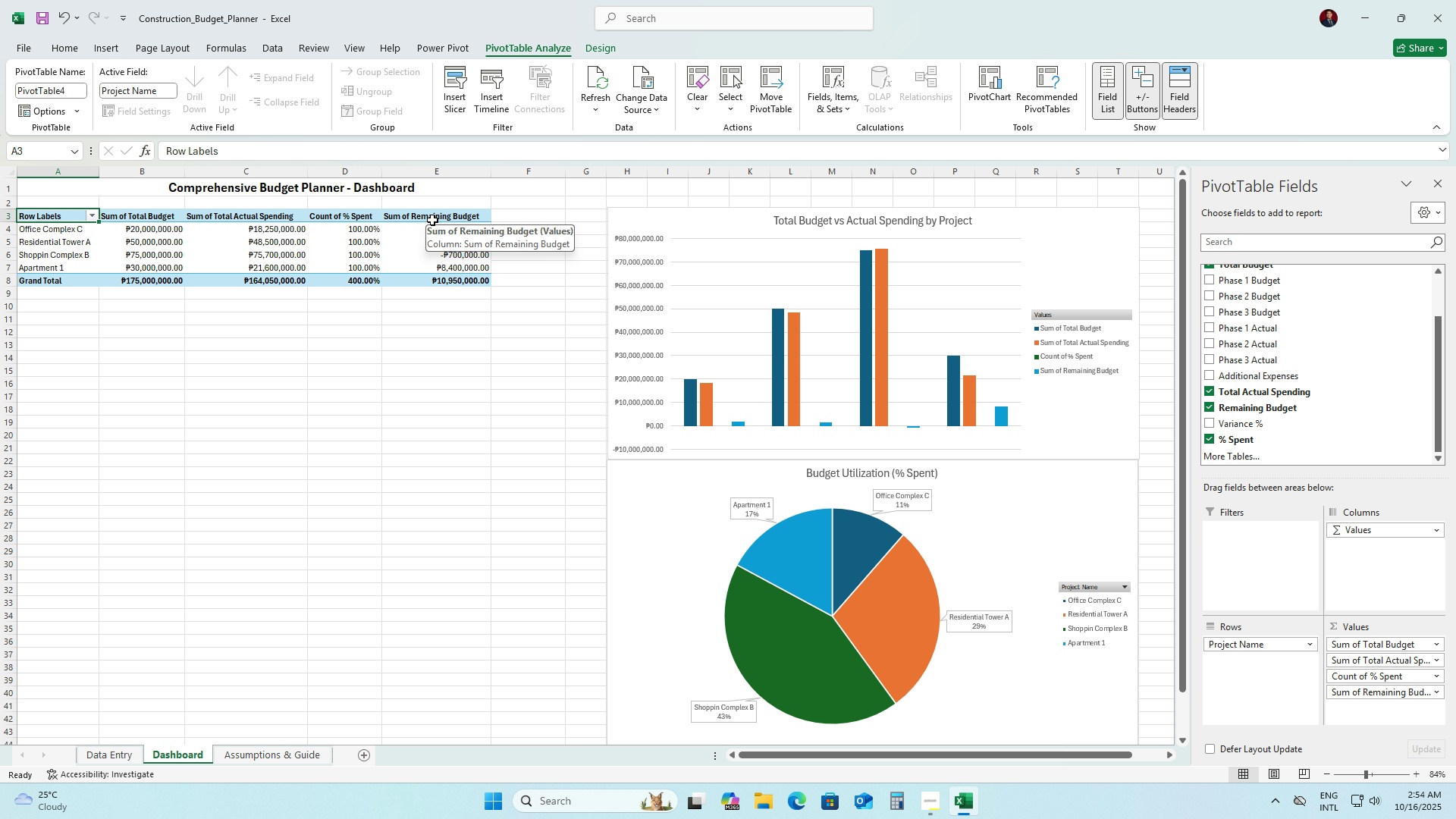 
wait(14.83)
 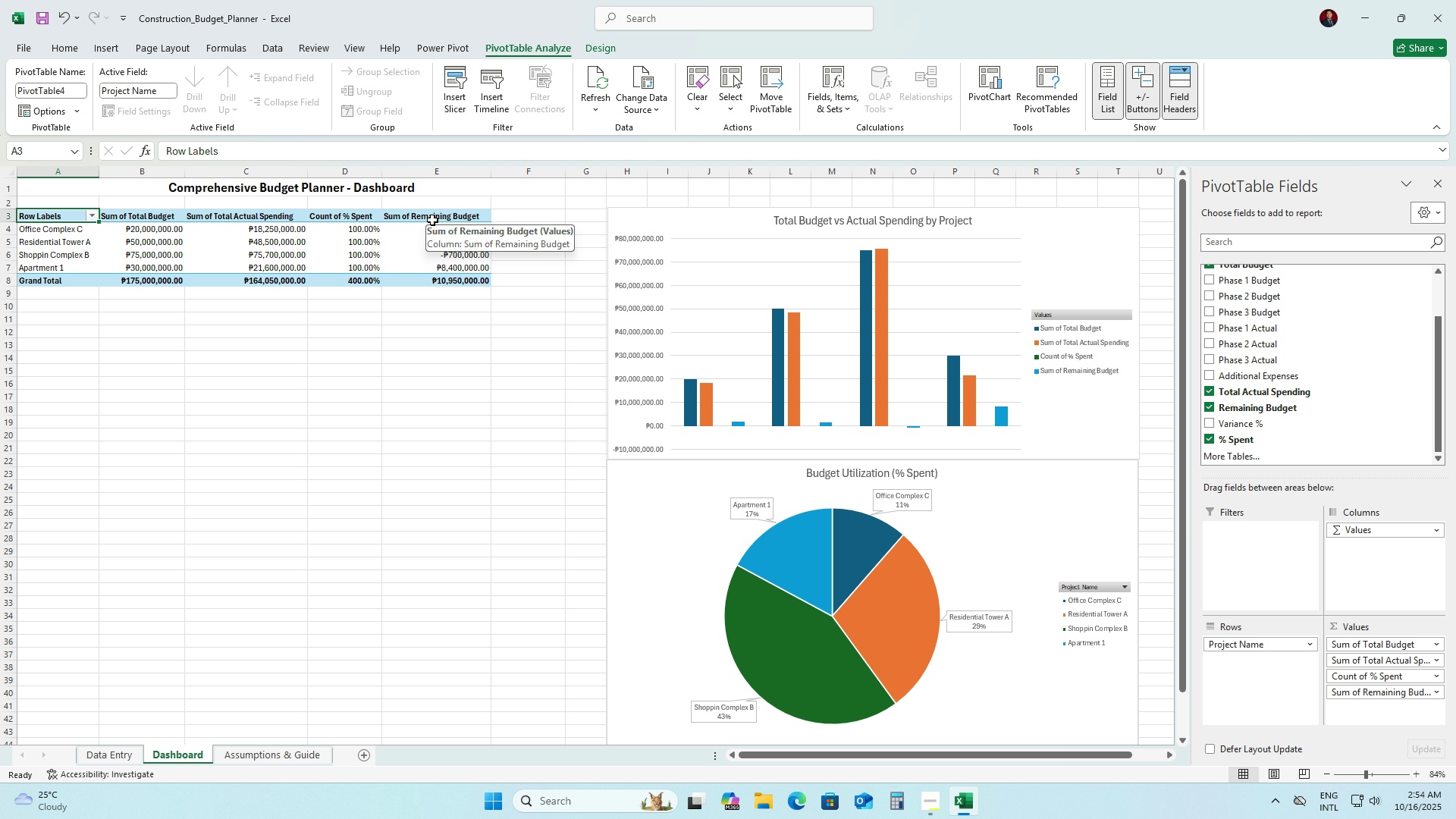 
left_click([244, 750])
 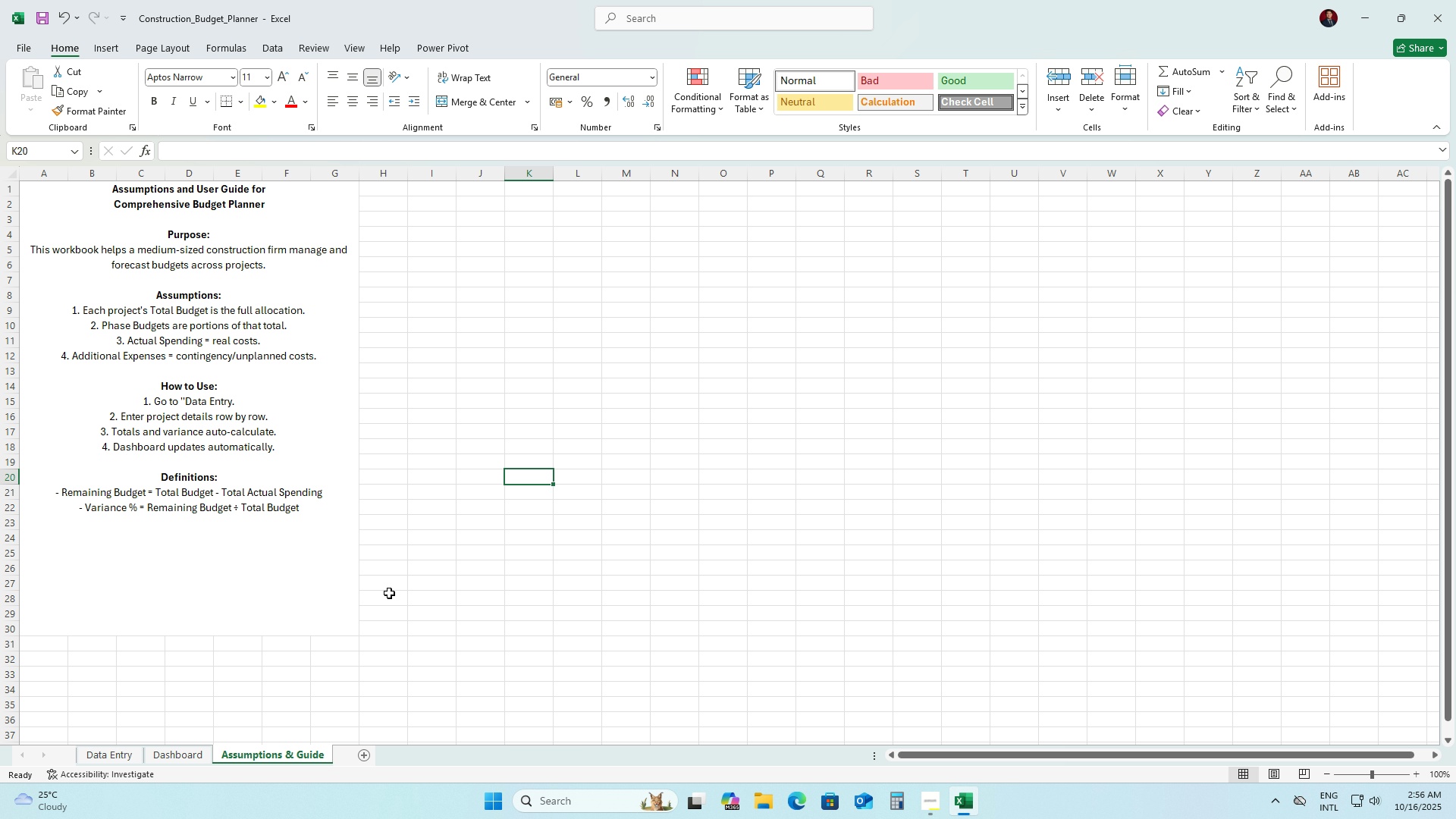 
wait(133.55)
 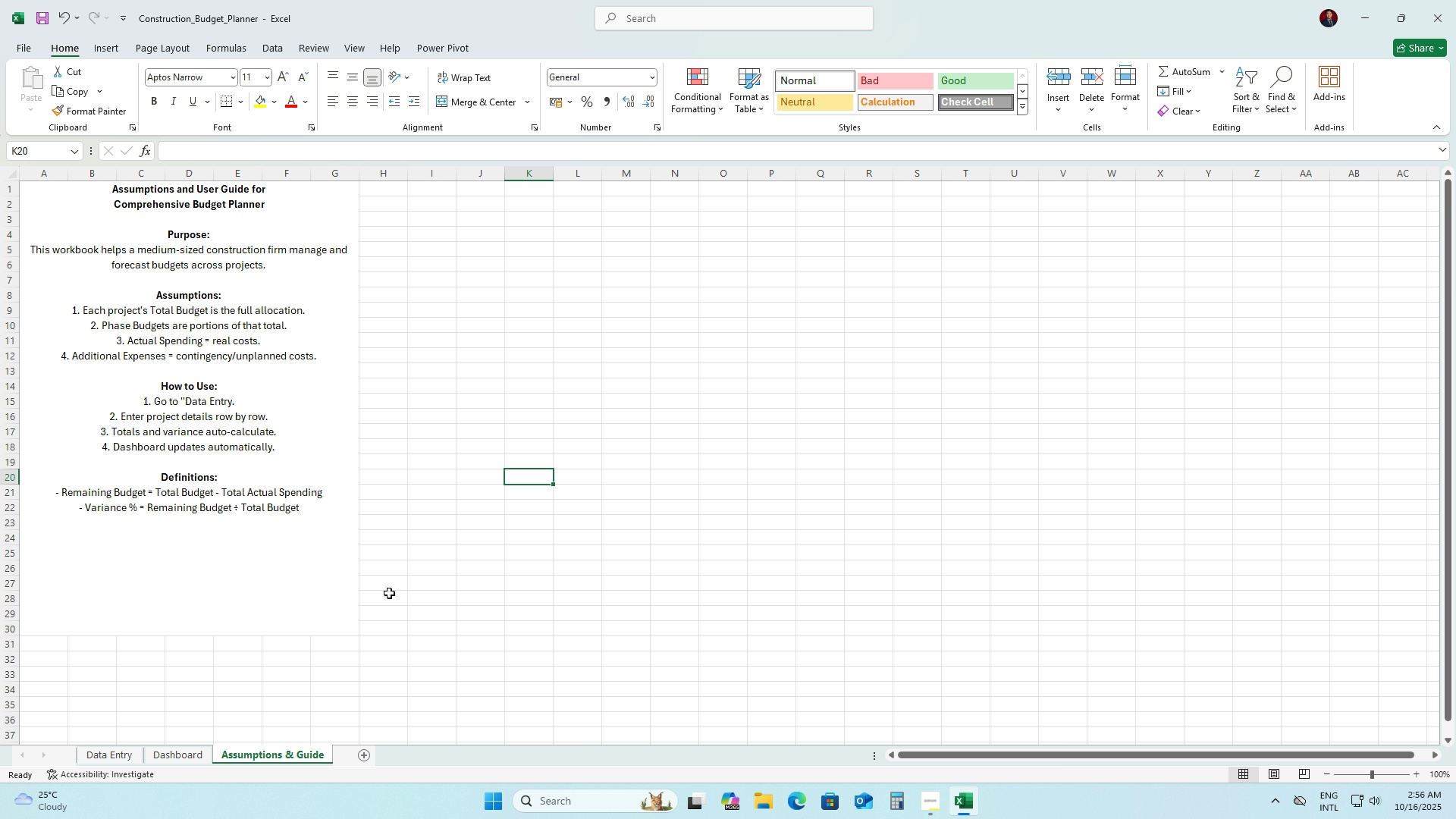 
left_click([130, 752])
 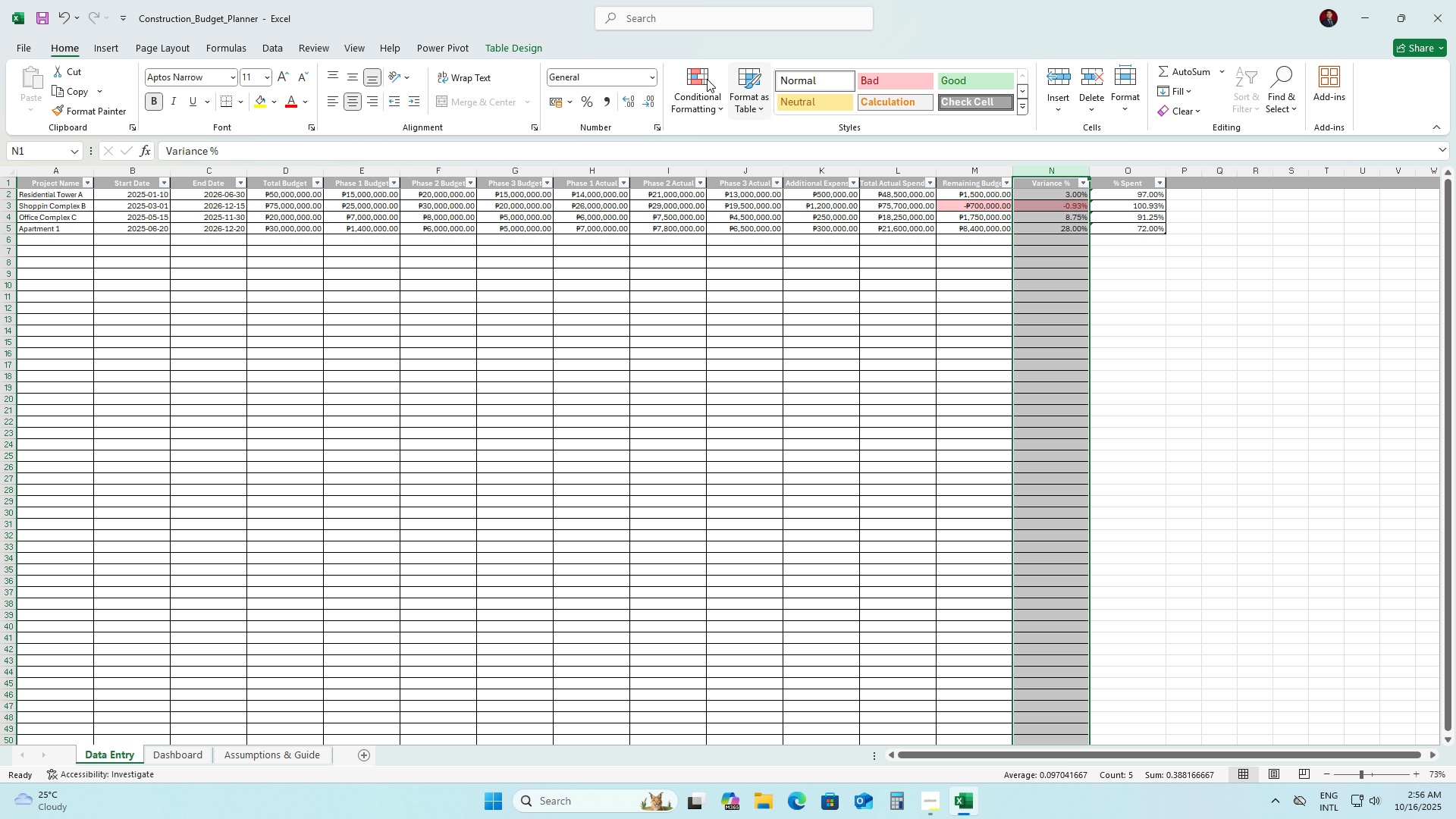 
left_click([652, 74])
 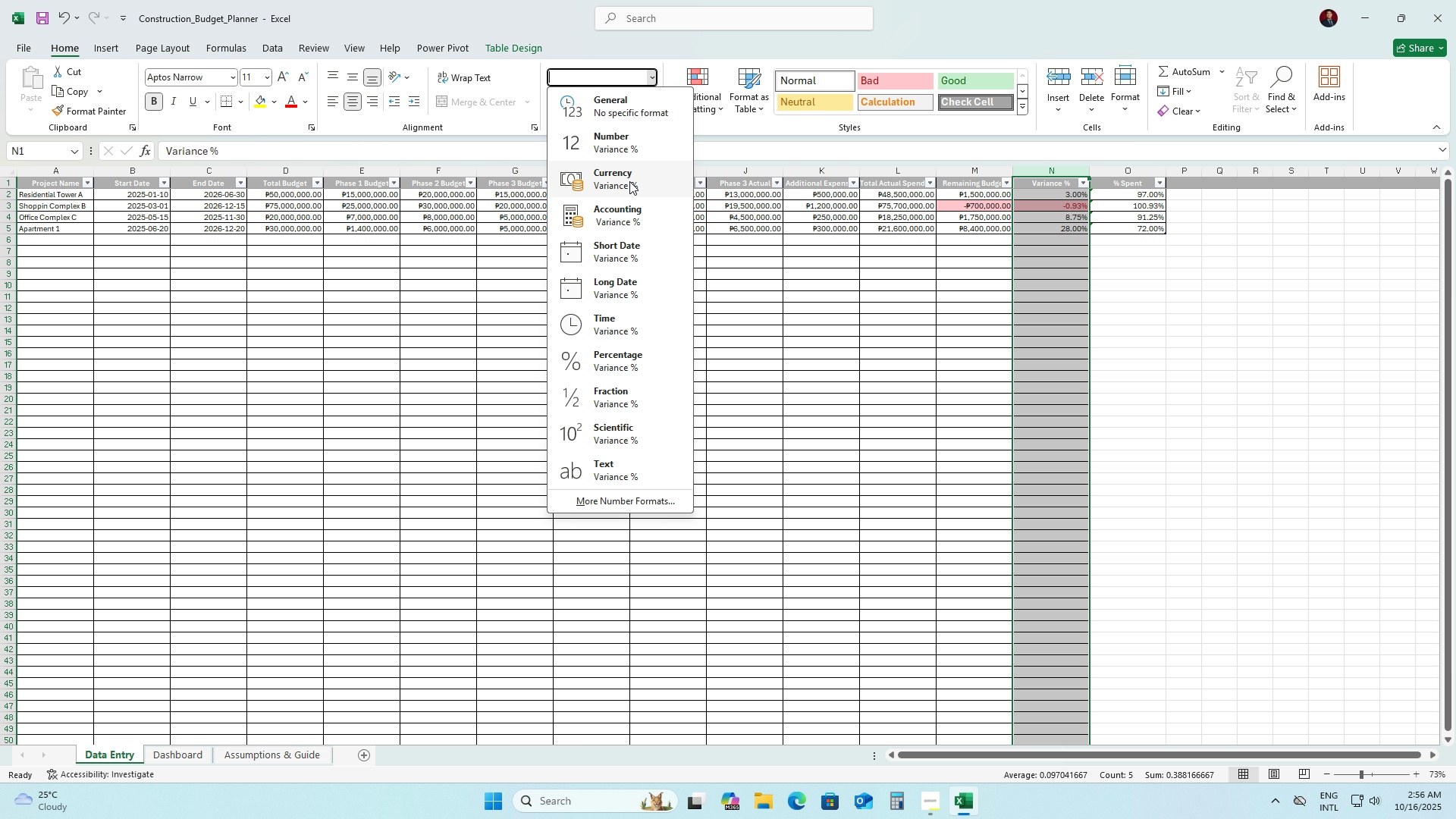 
left_click([629, 181])
 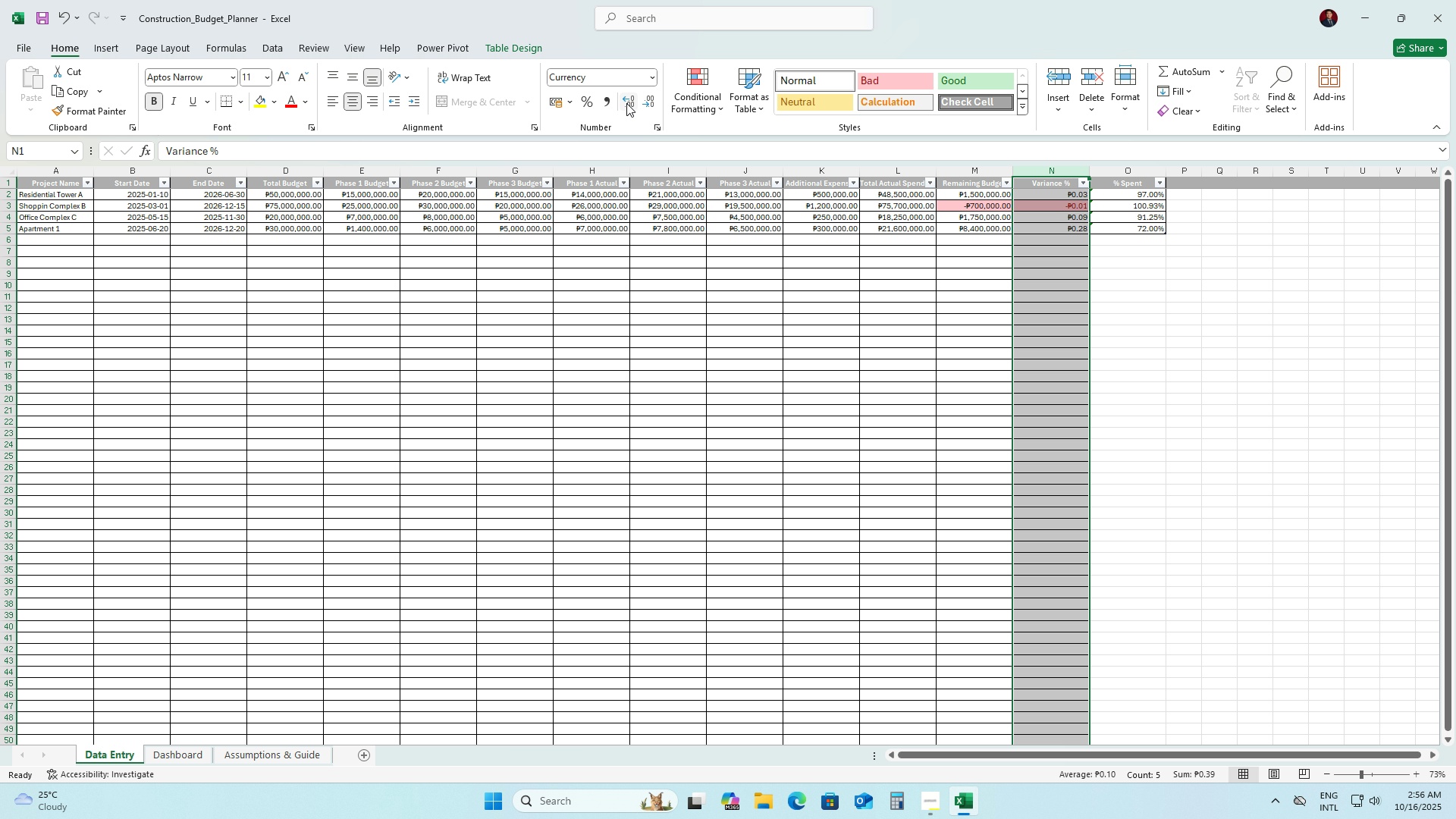 
left_click([627, 103])
 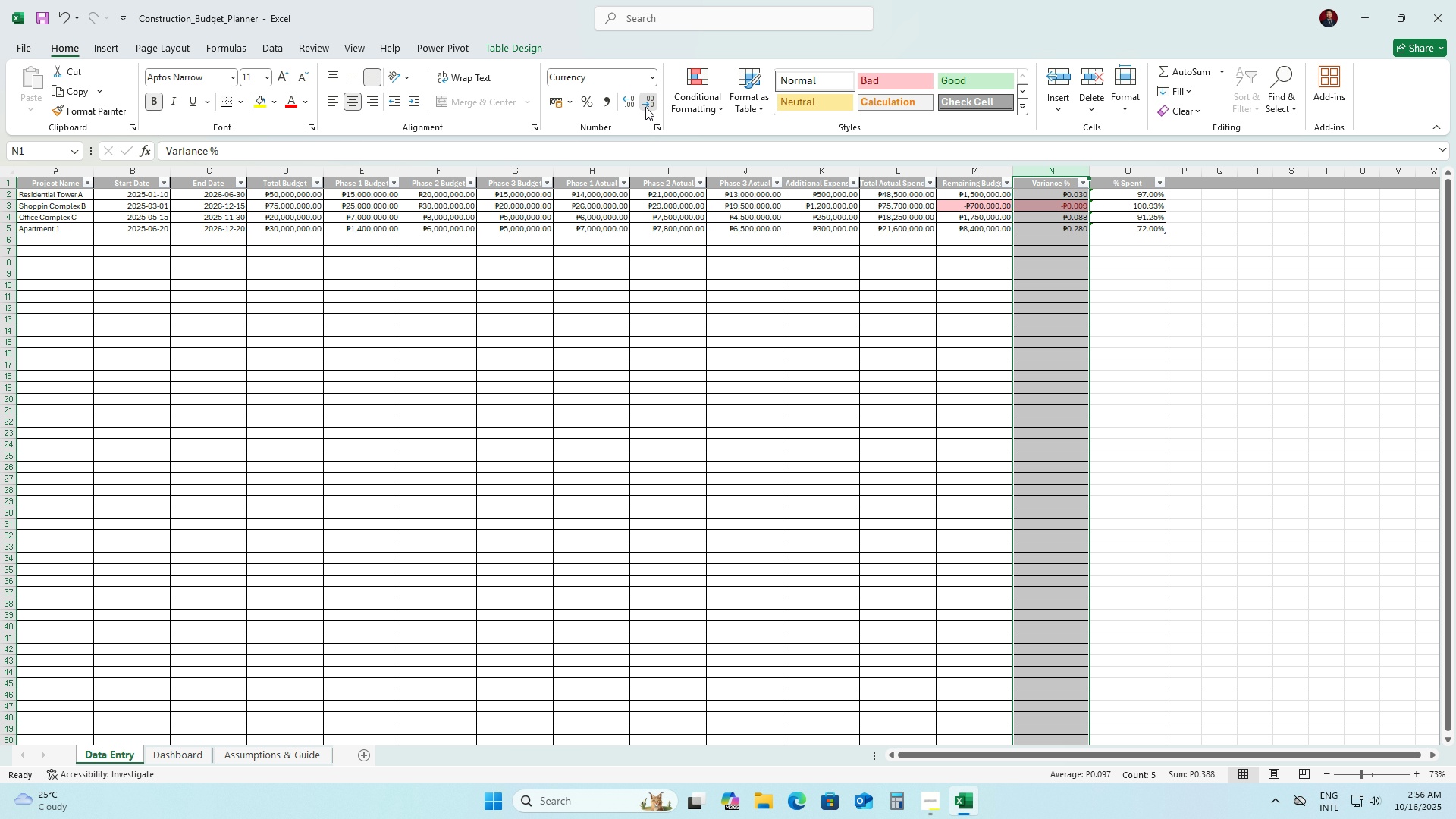 
left_click([645, 107])
 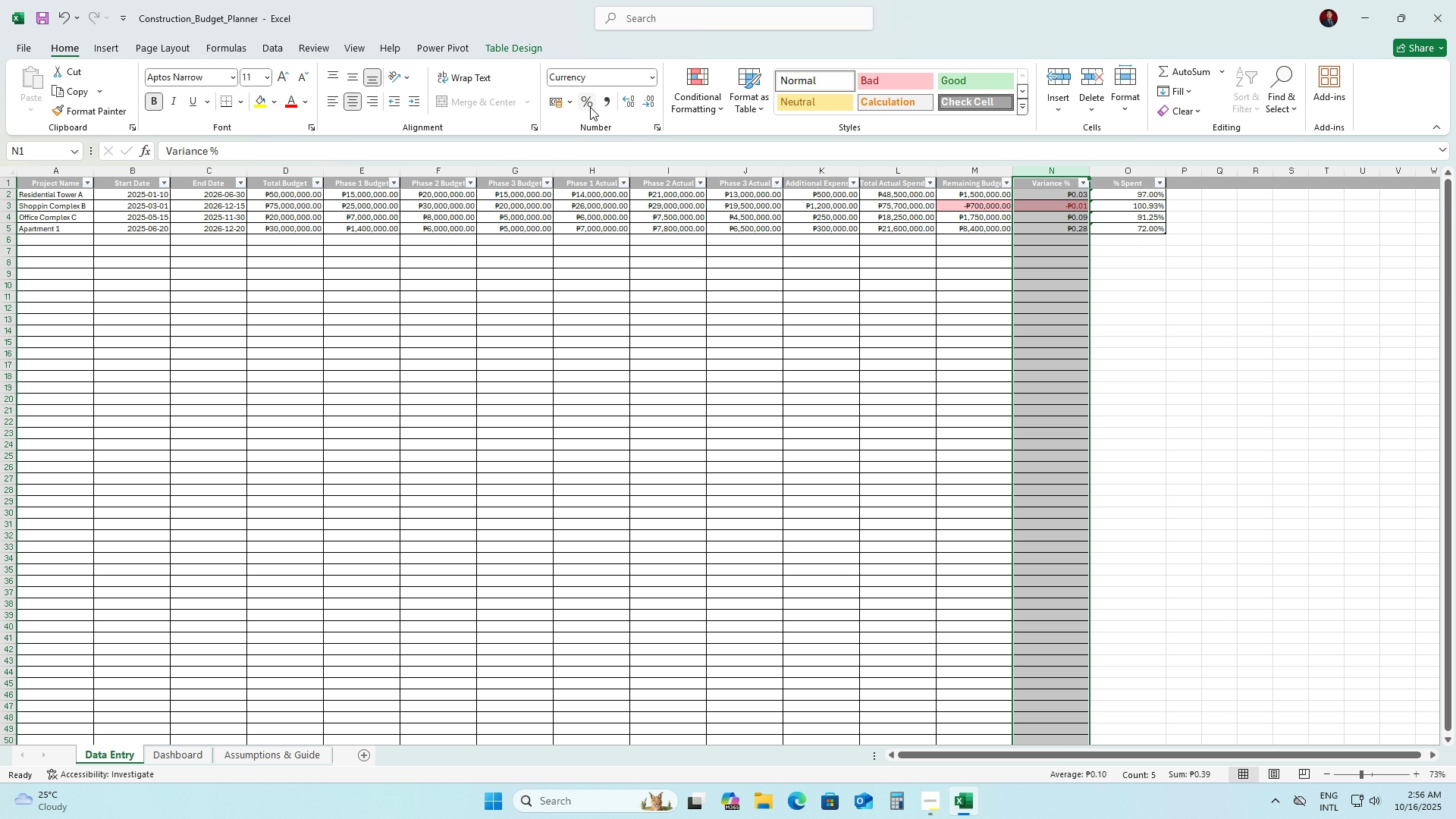 
left_click([588, 106])
 